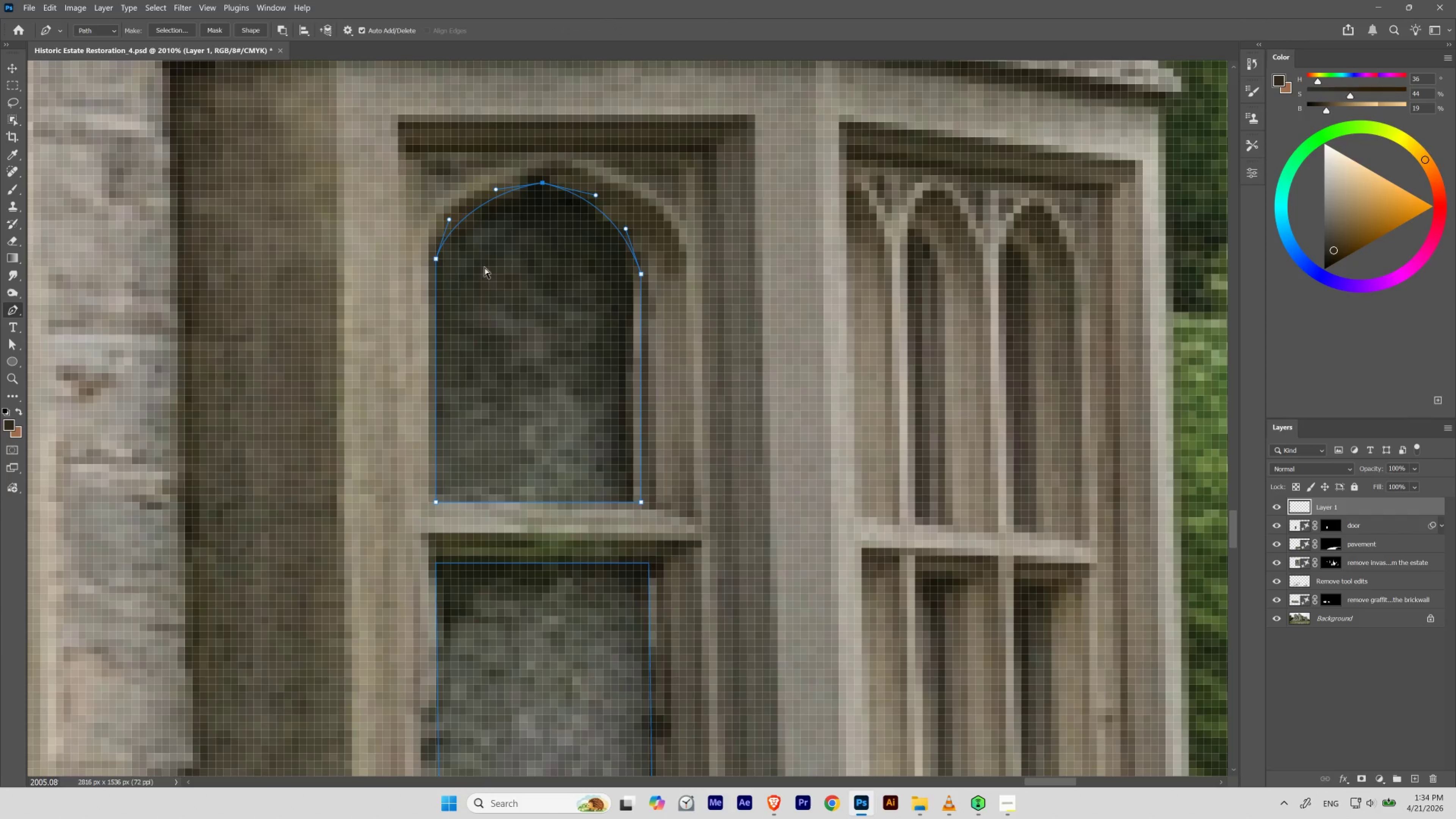 
left_click_drag(start_coordinate=[400, 287], to_coordinate=[461, 226])
 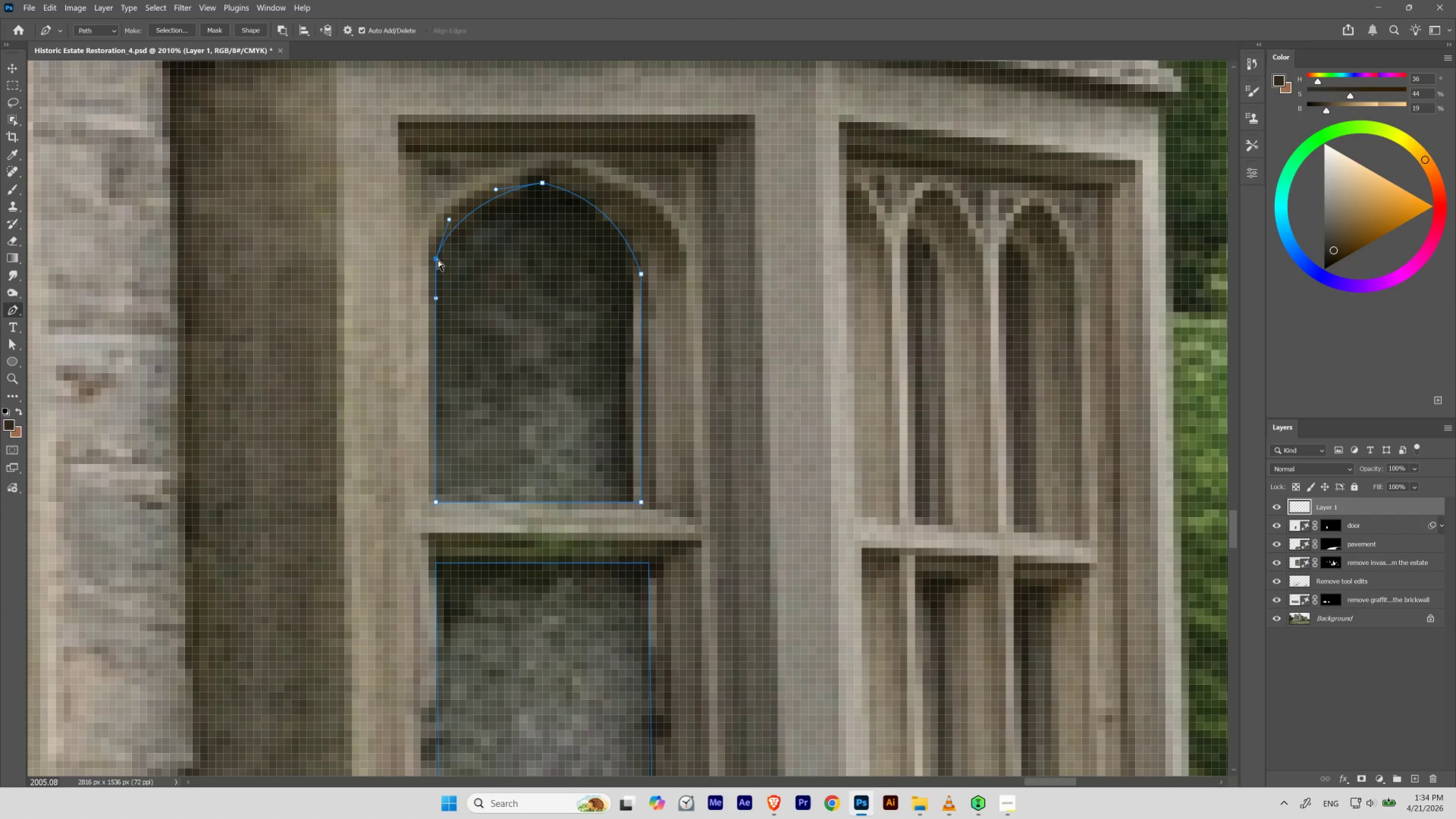 
left_click_drag(start_coordinate=[437, 259], to_coordinate=[436, 266])
 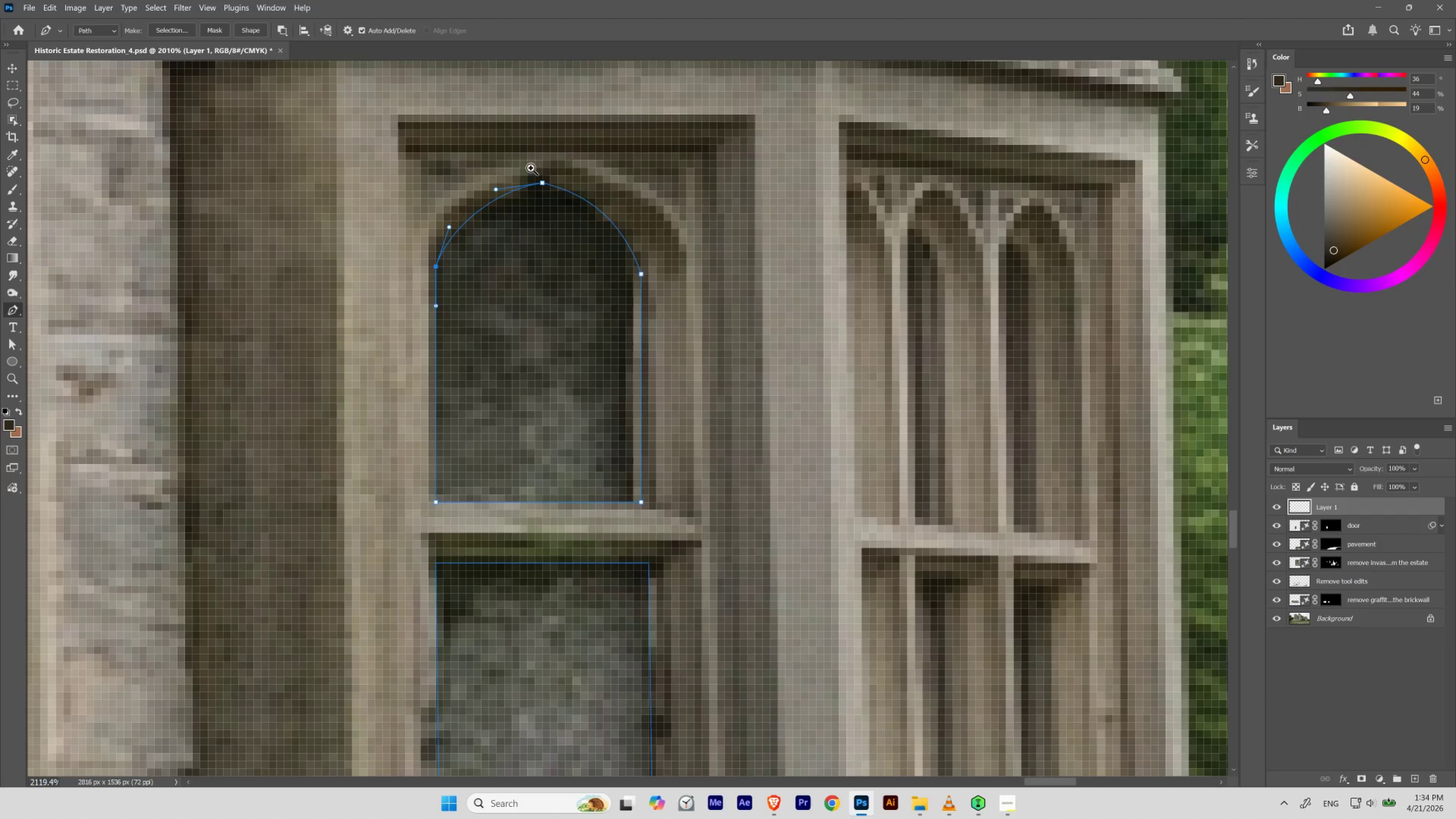 
hold_key(key=ShiftLeft, duration=2.13)
 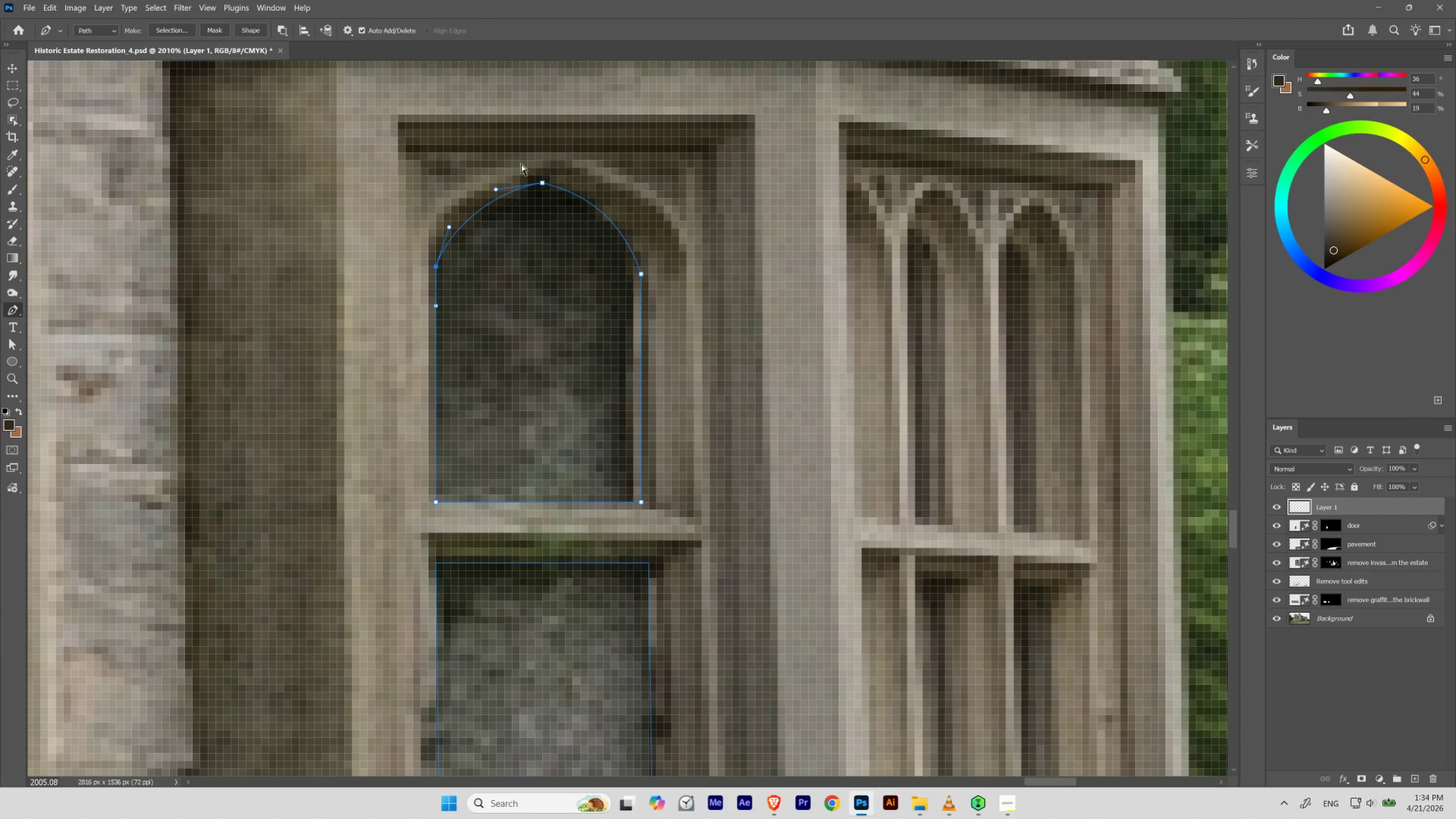 
hold_key(key=Space, duration=0.66)
 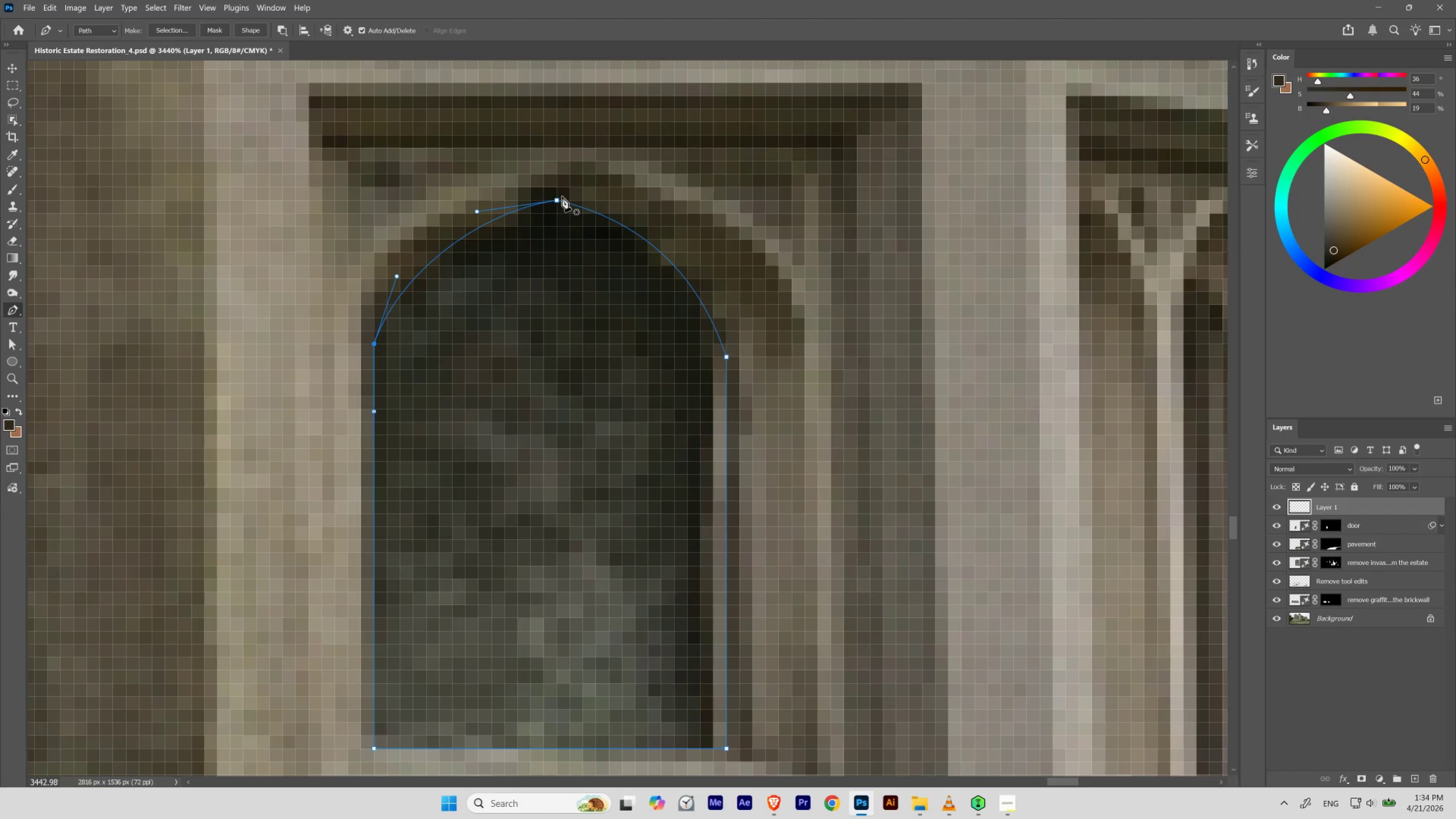 
left_click_drag(start_coordinate=[522, 159], to_coordinate=[541, 182])
 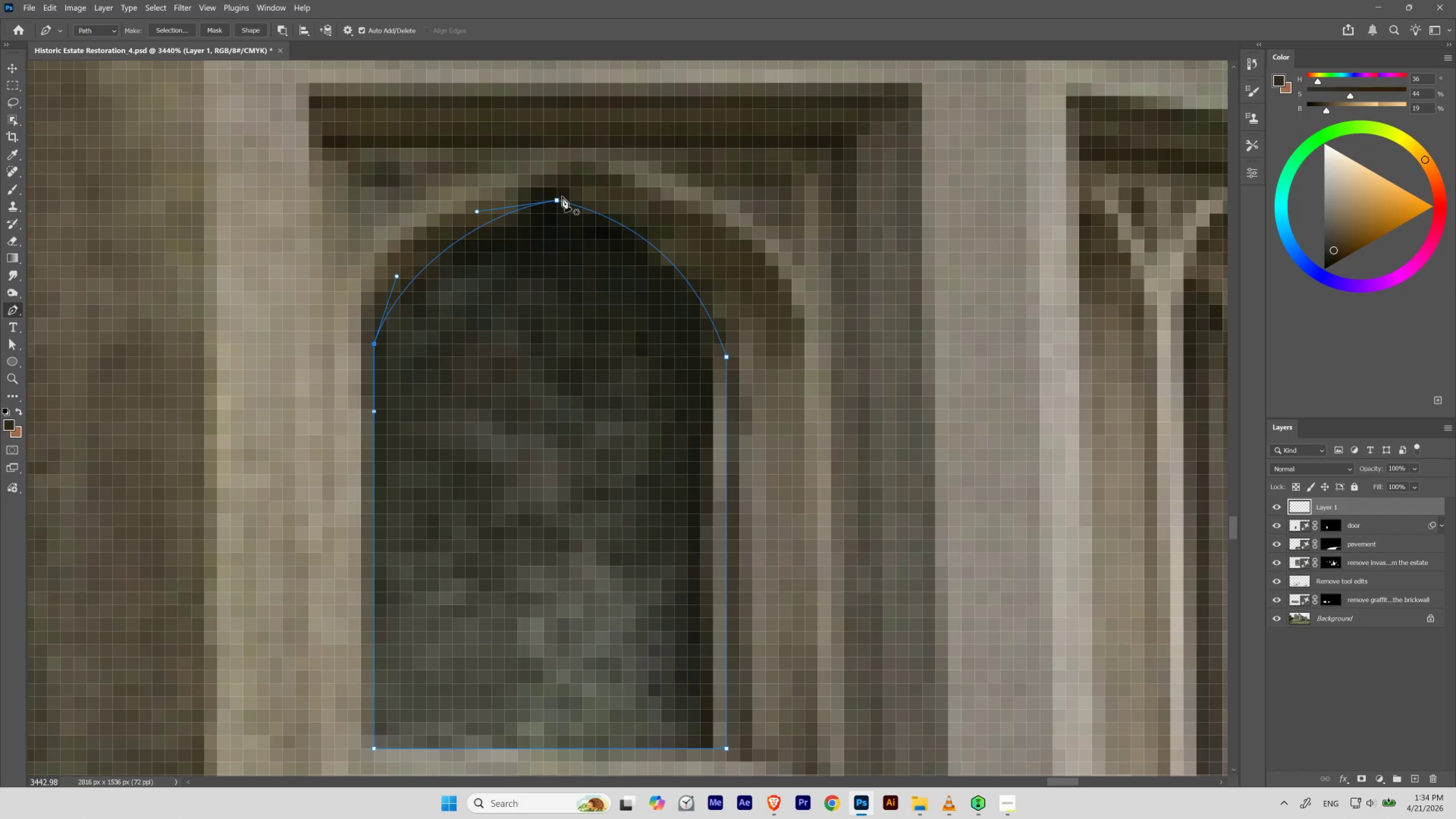 
left_click_drag(start_coordinate=[523, 158], to_coordinate=[601, 235])
 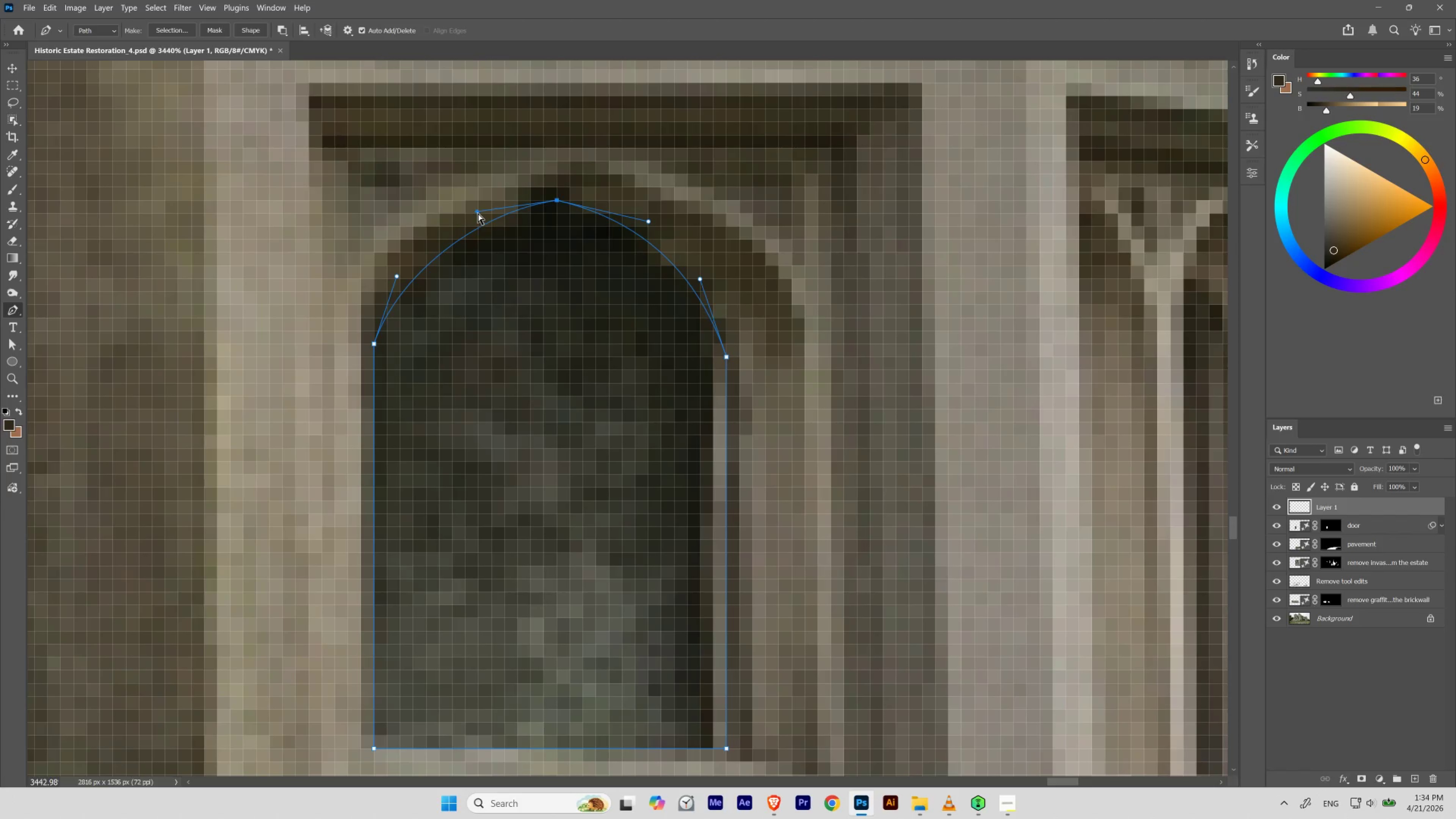 
left_click_drag(start_coordinate=[478, 211], to_coordinate=[461, 210])
 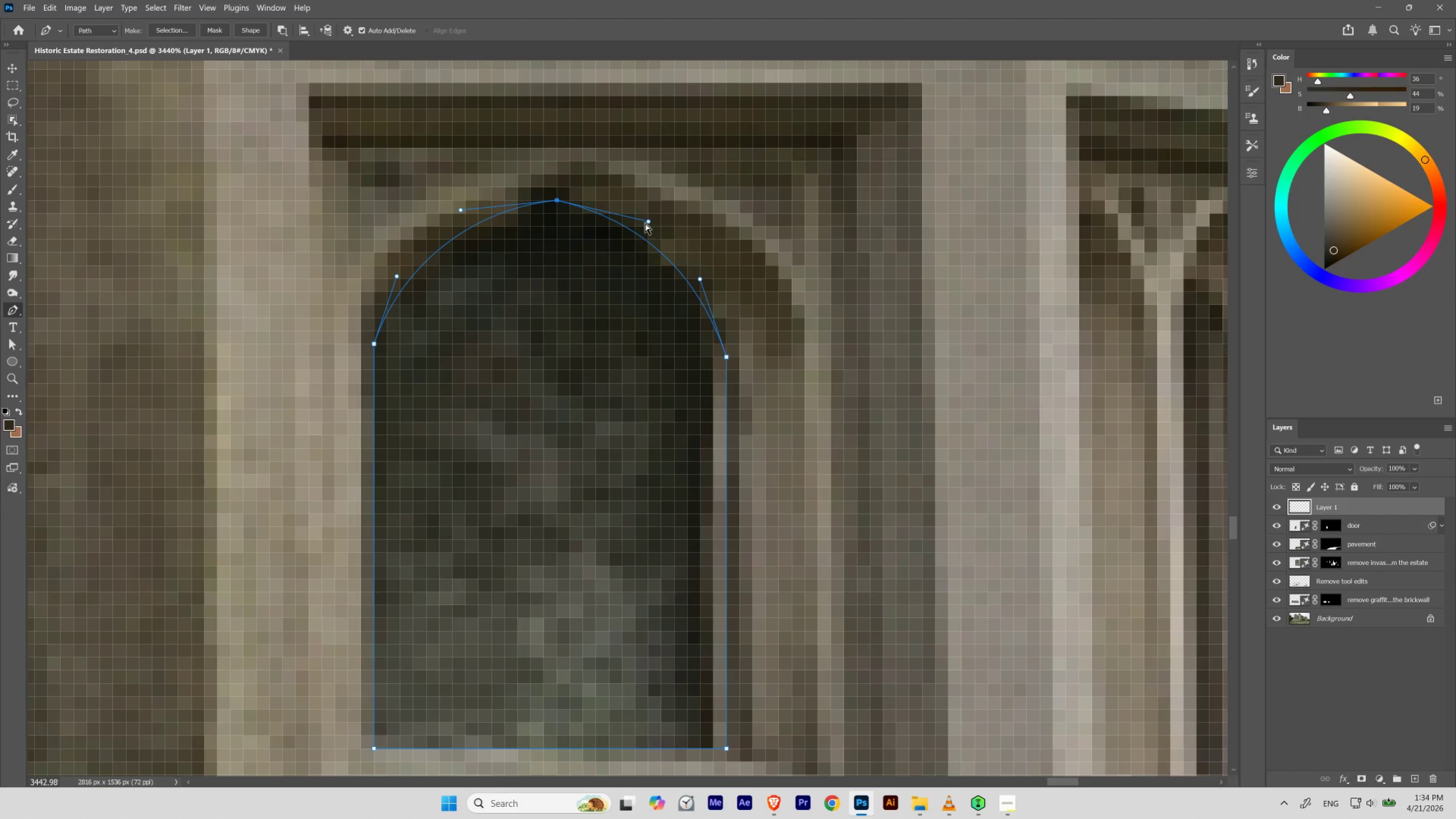 
left_click_drag(start_coordinate=[647, 222], to_coordinate=[653, 224])
 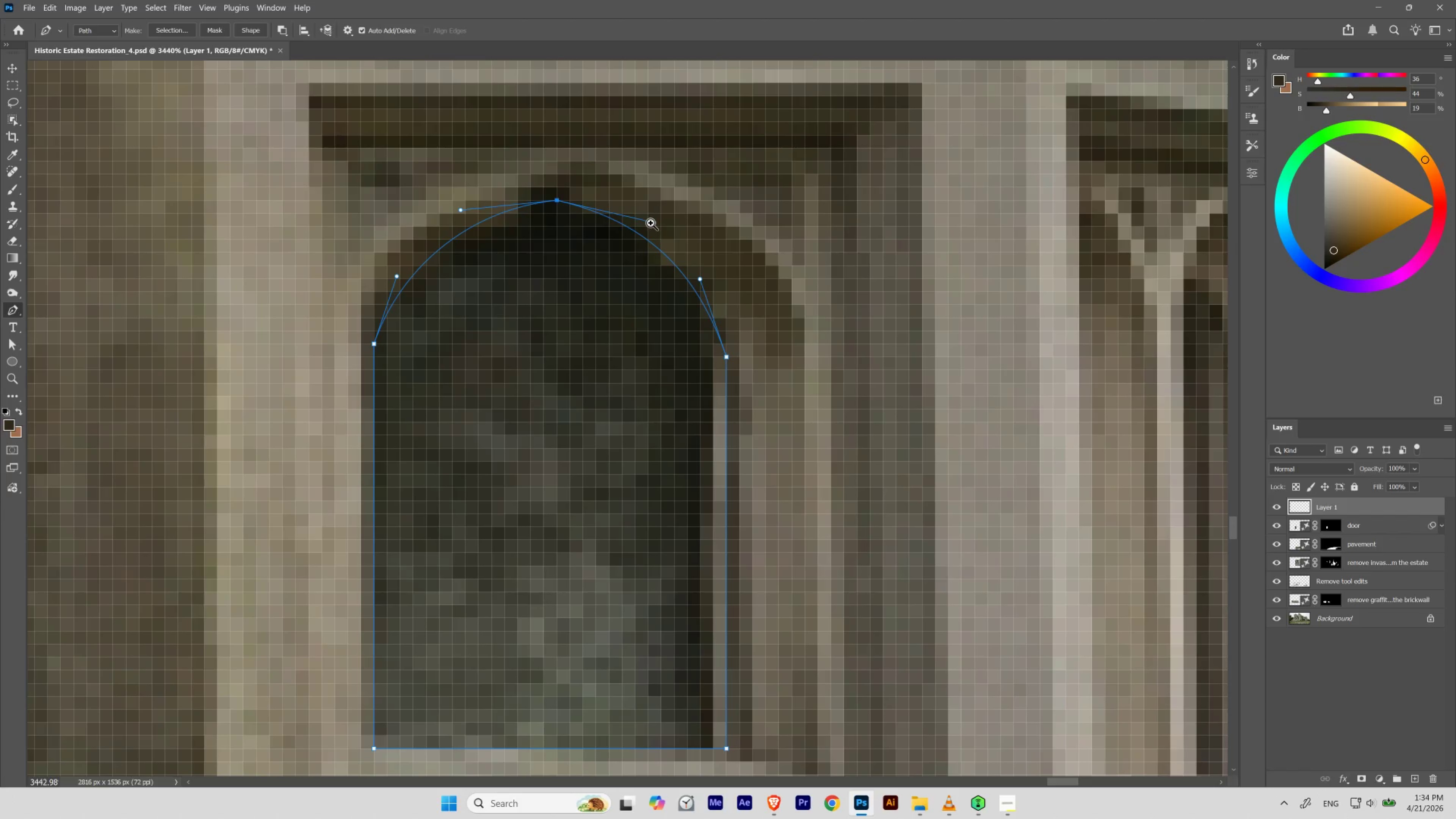 
hold_key(key=Space, duration=1.53)
 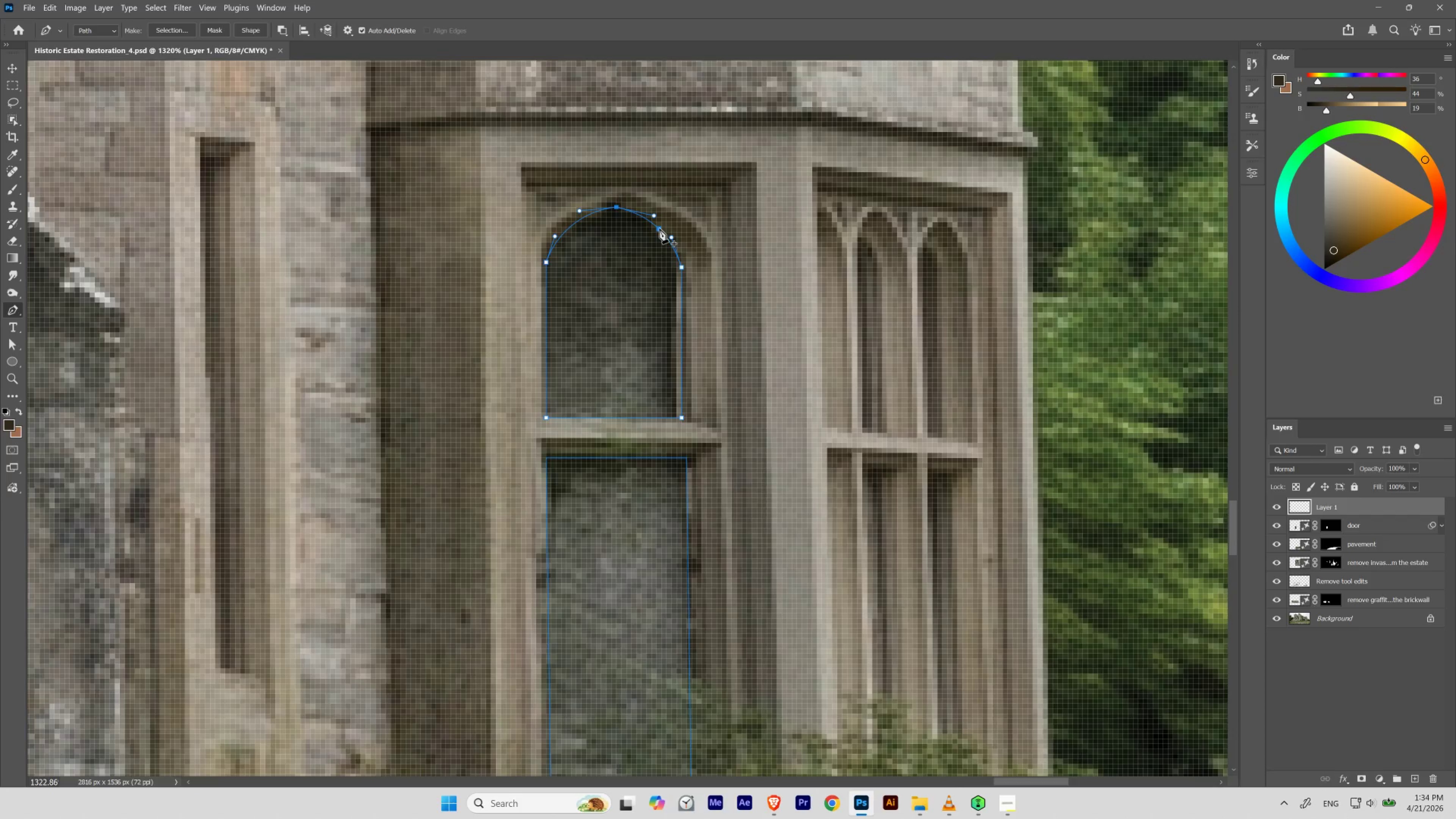 
left_click_drag(start_coordinate=[654, 211], to_coordinate=[623, 249])
 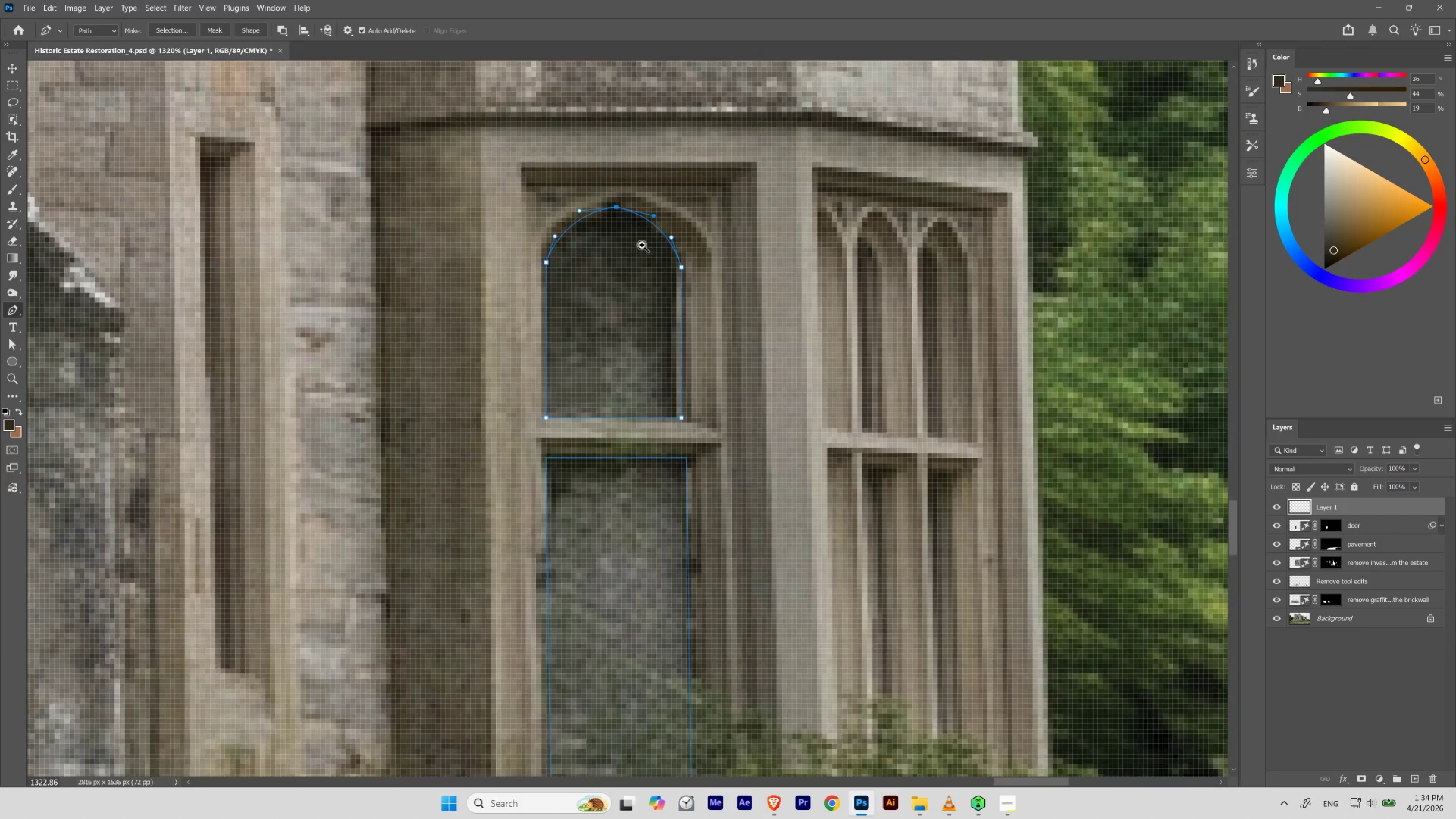 
key(Control+Space)
 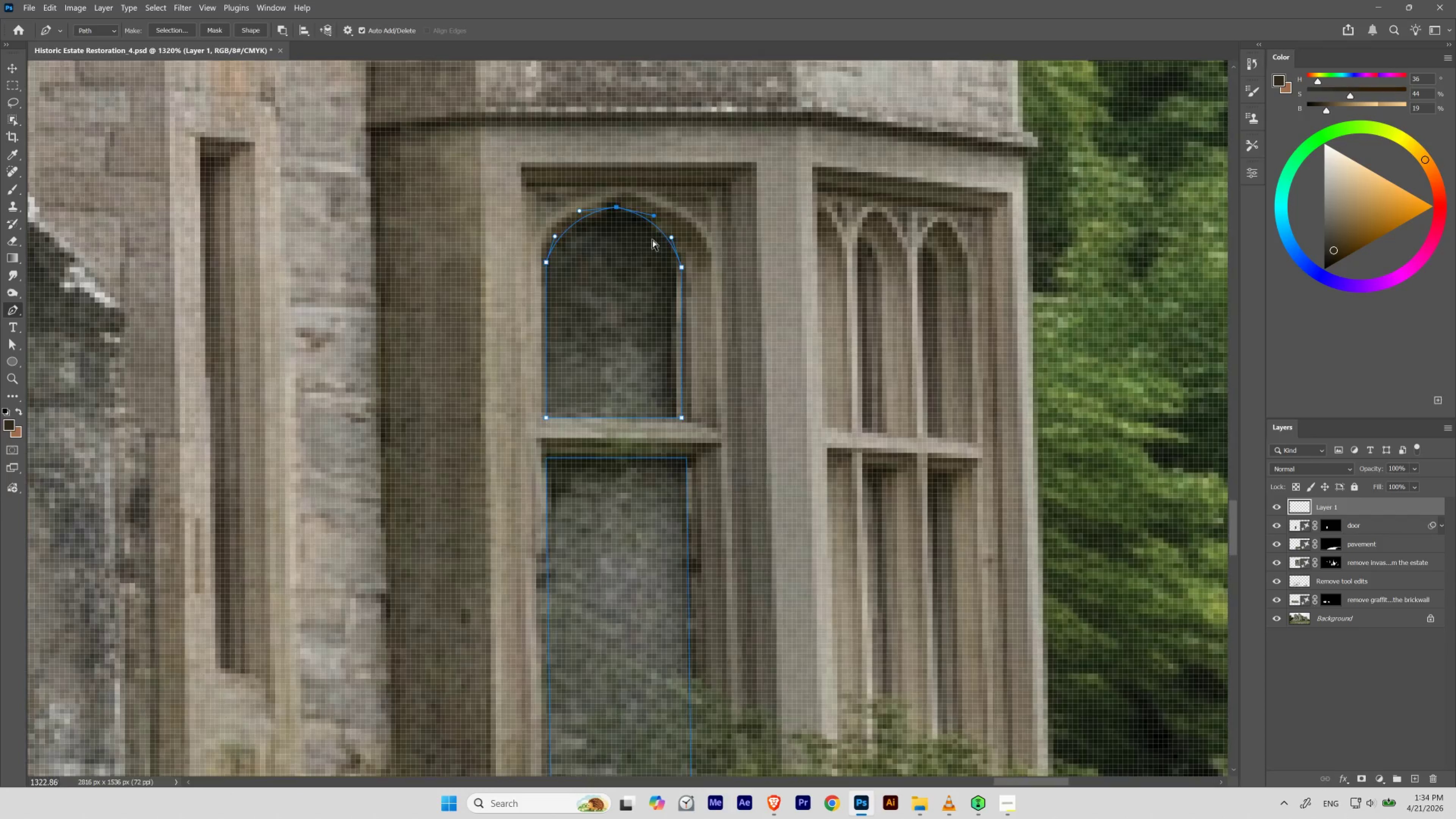 
key(Control+Space)
 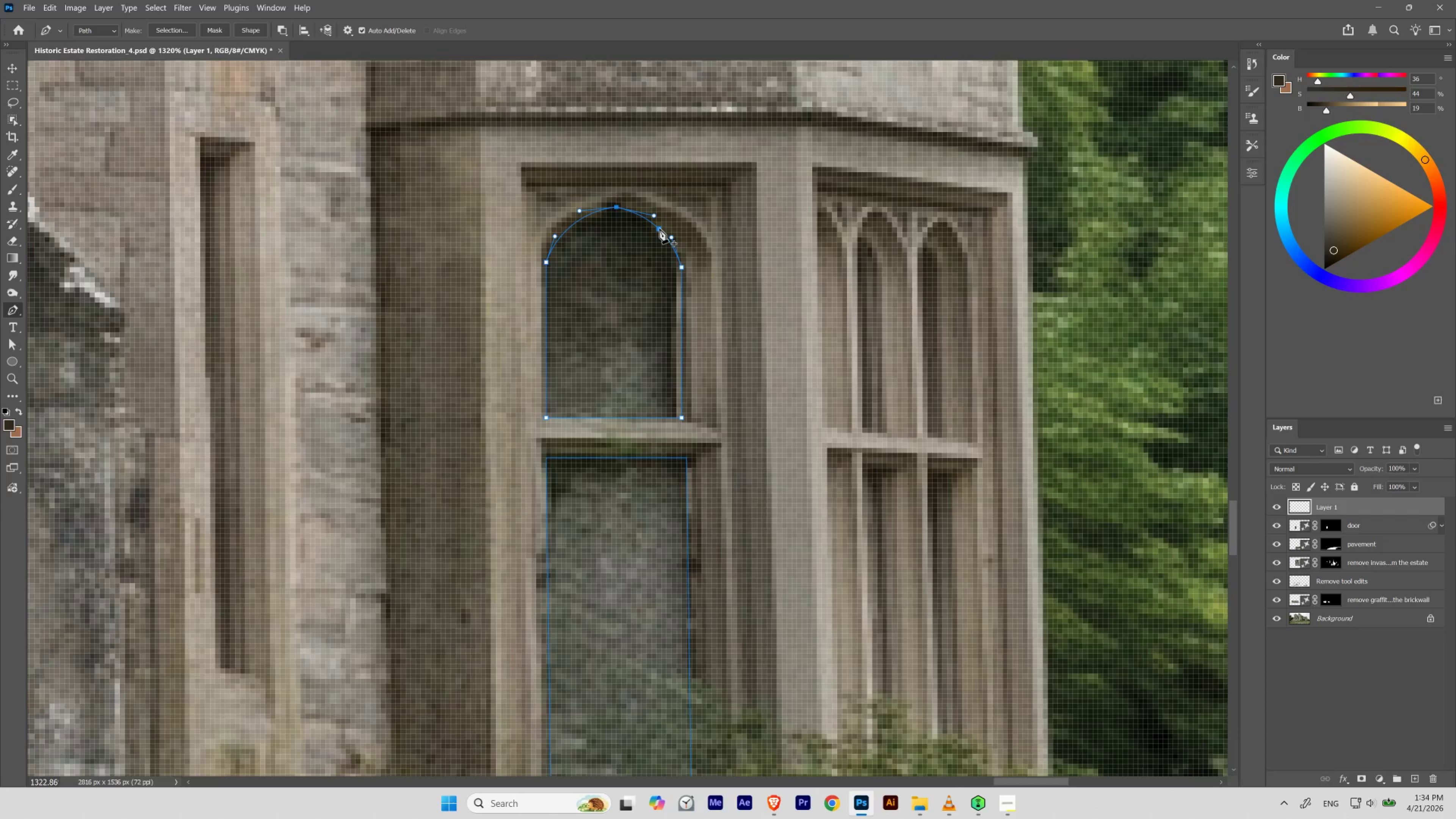 
right_click([659, 228])
 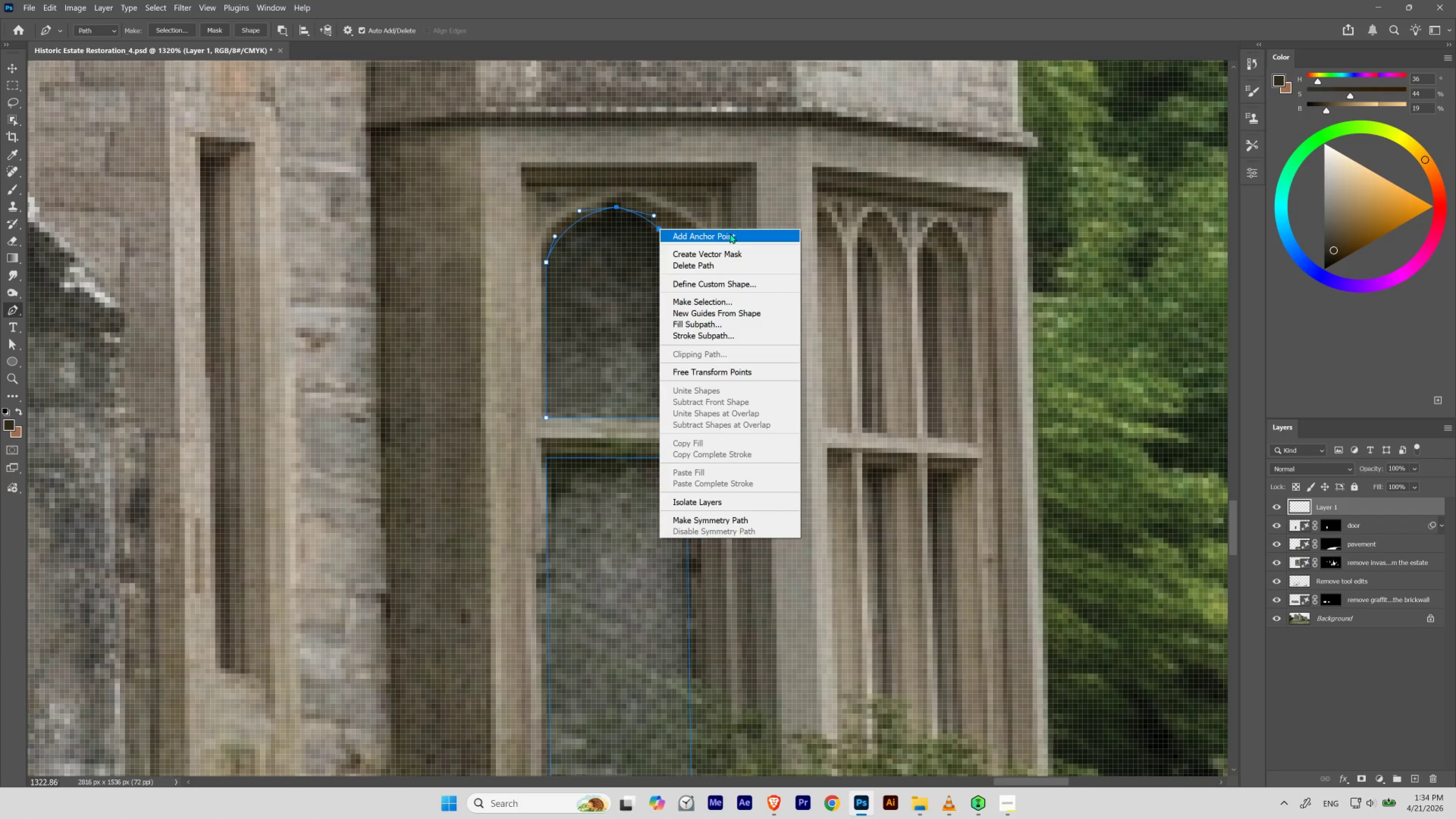 
wait(6.57)
 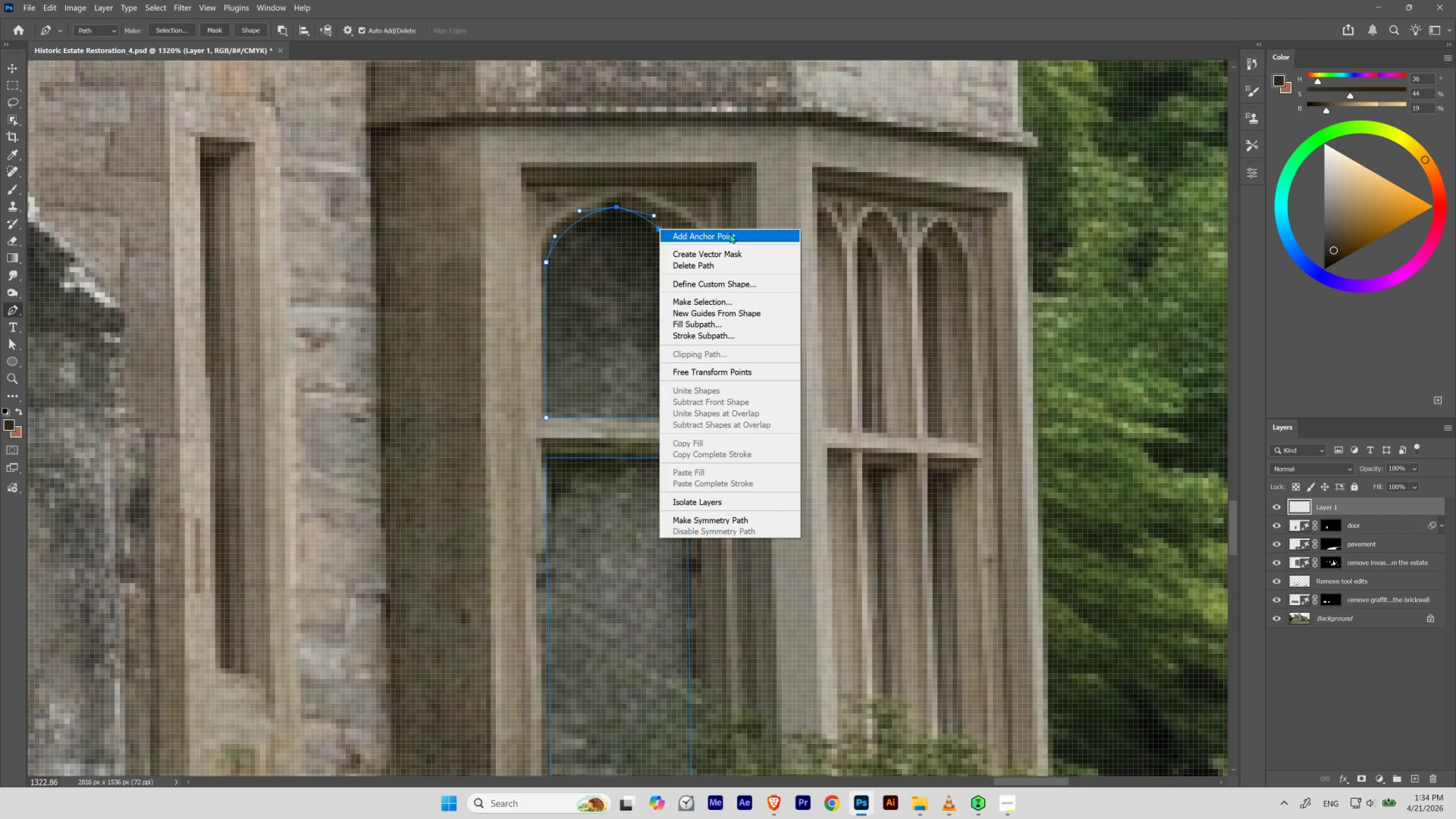 
left_click([708, 300])
 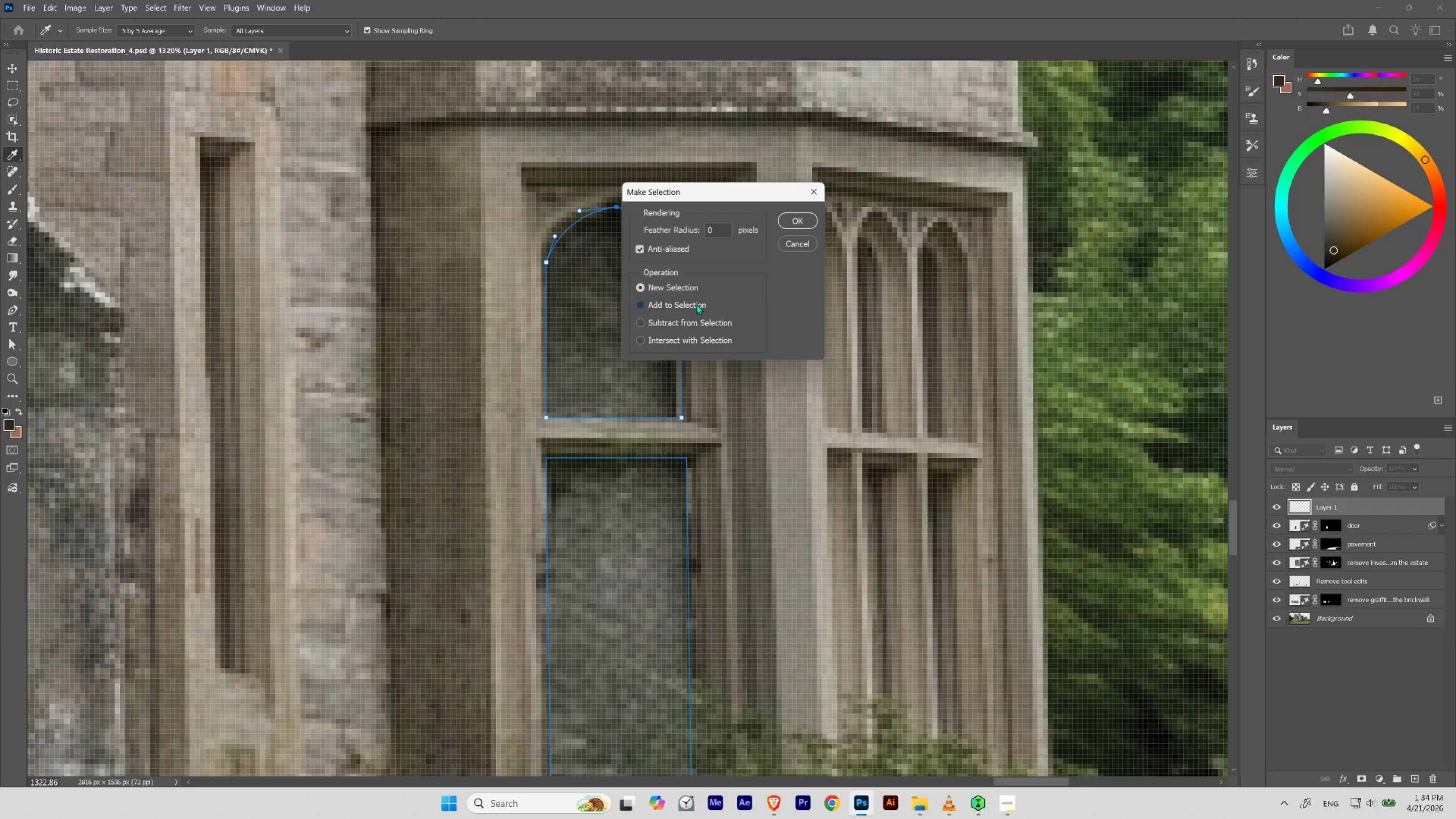 
left_click([785, 220])
 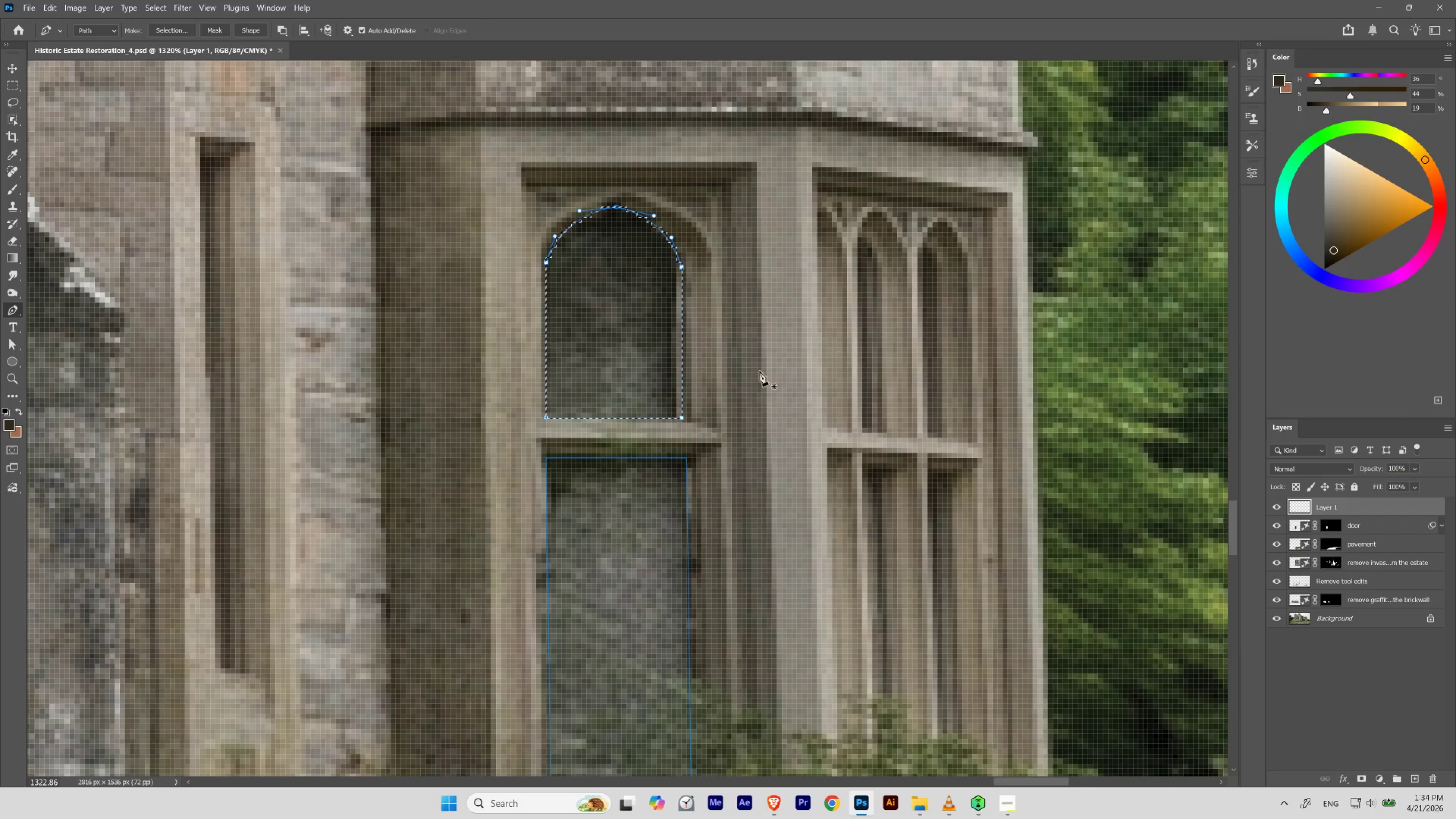 
hold_key(key=ControlLeft, duration=2.91)
 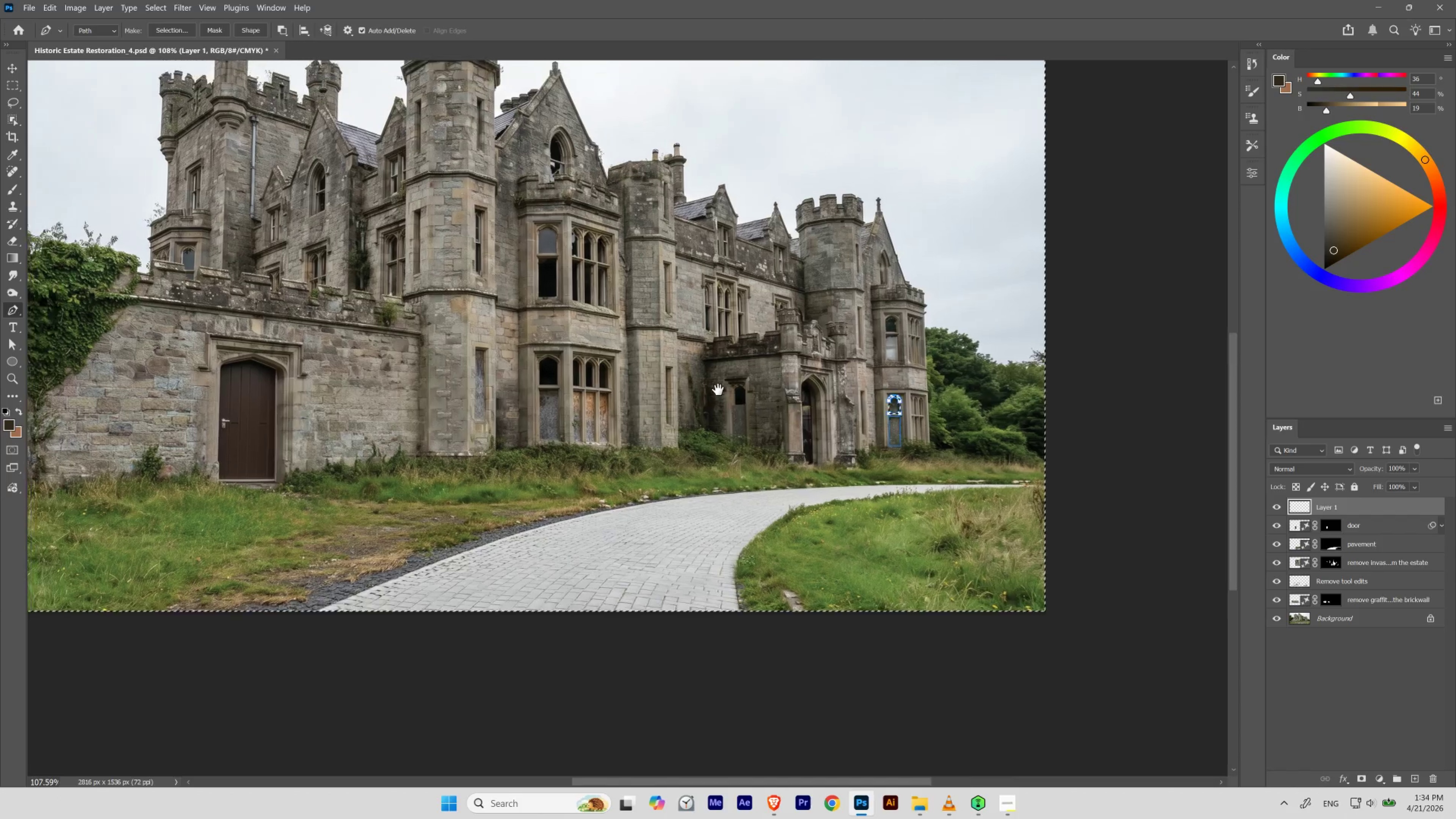 
hold_key(key=Space, duration=1.52)
 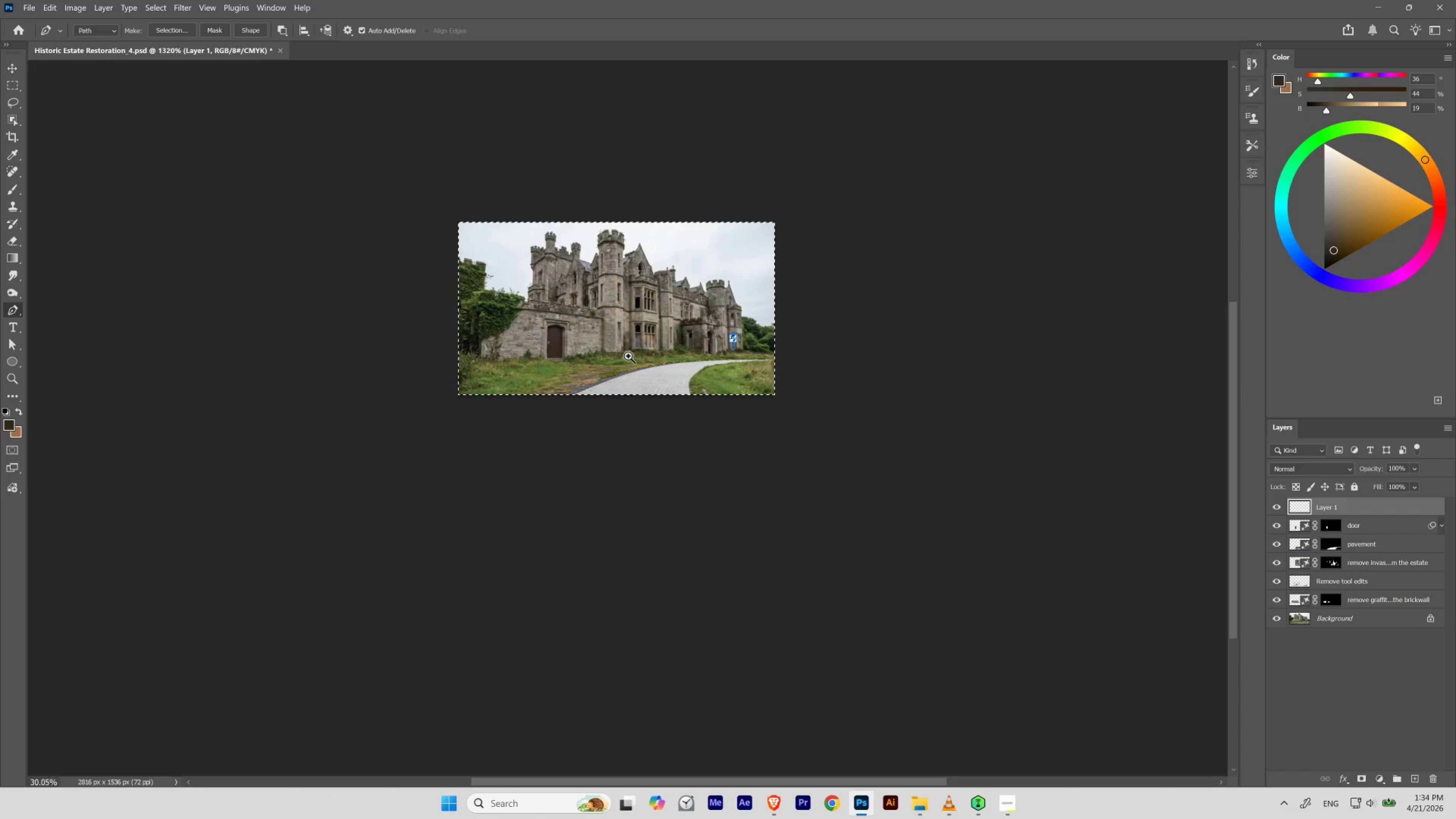 
left_click_drag(start_coordinate=[736, 338], to_coordinate=[663, 352])
 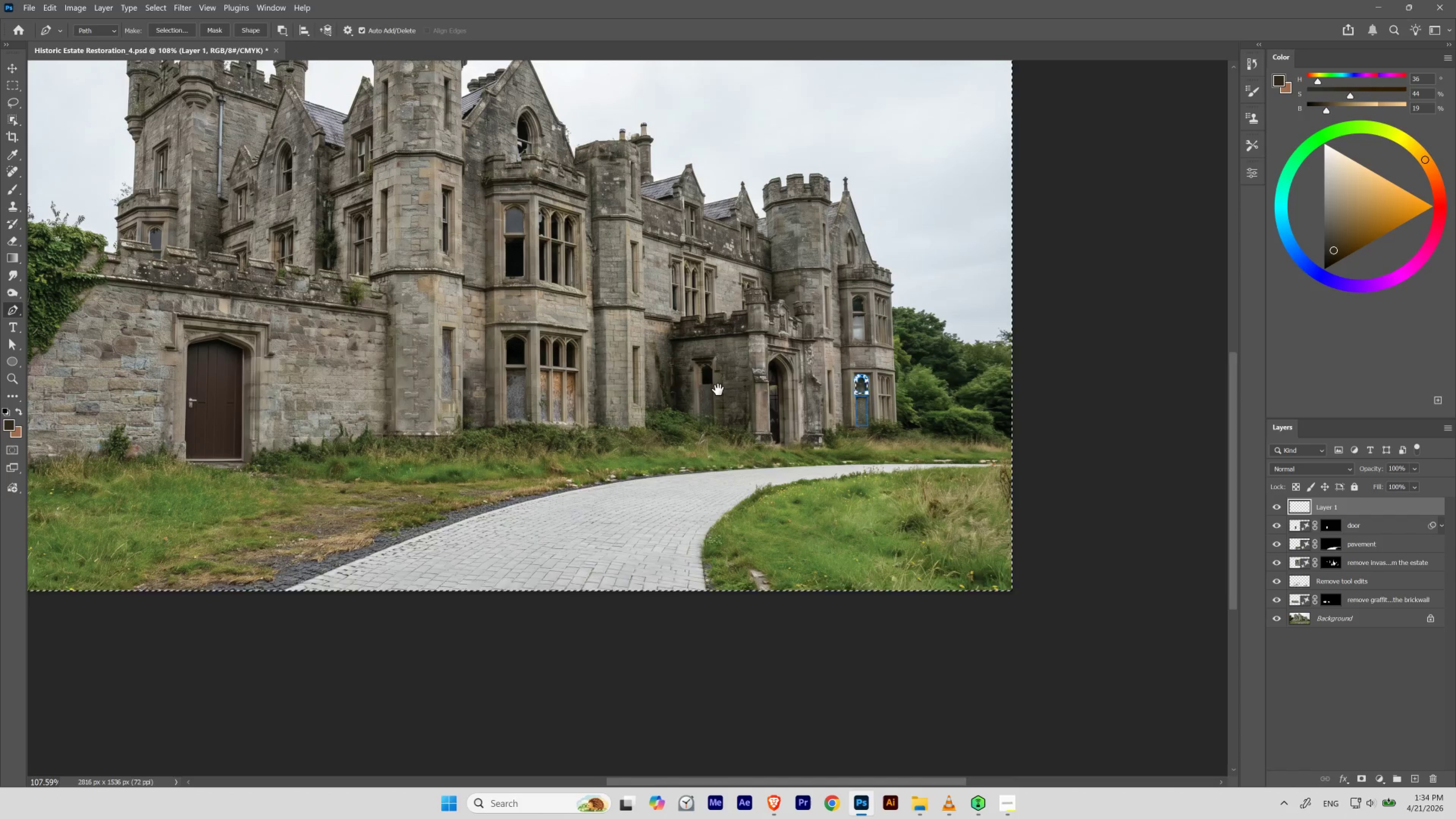 
hold_key(key=Space, duration=1.89)
 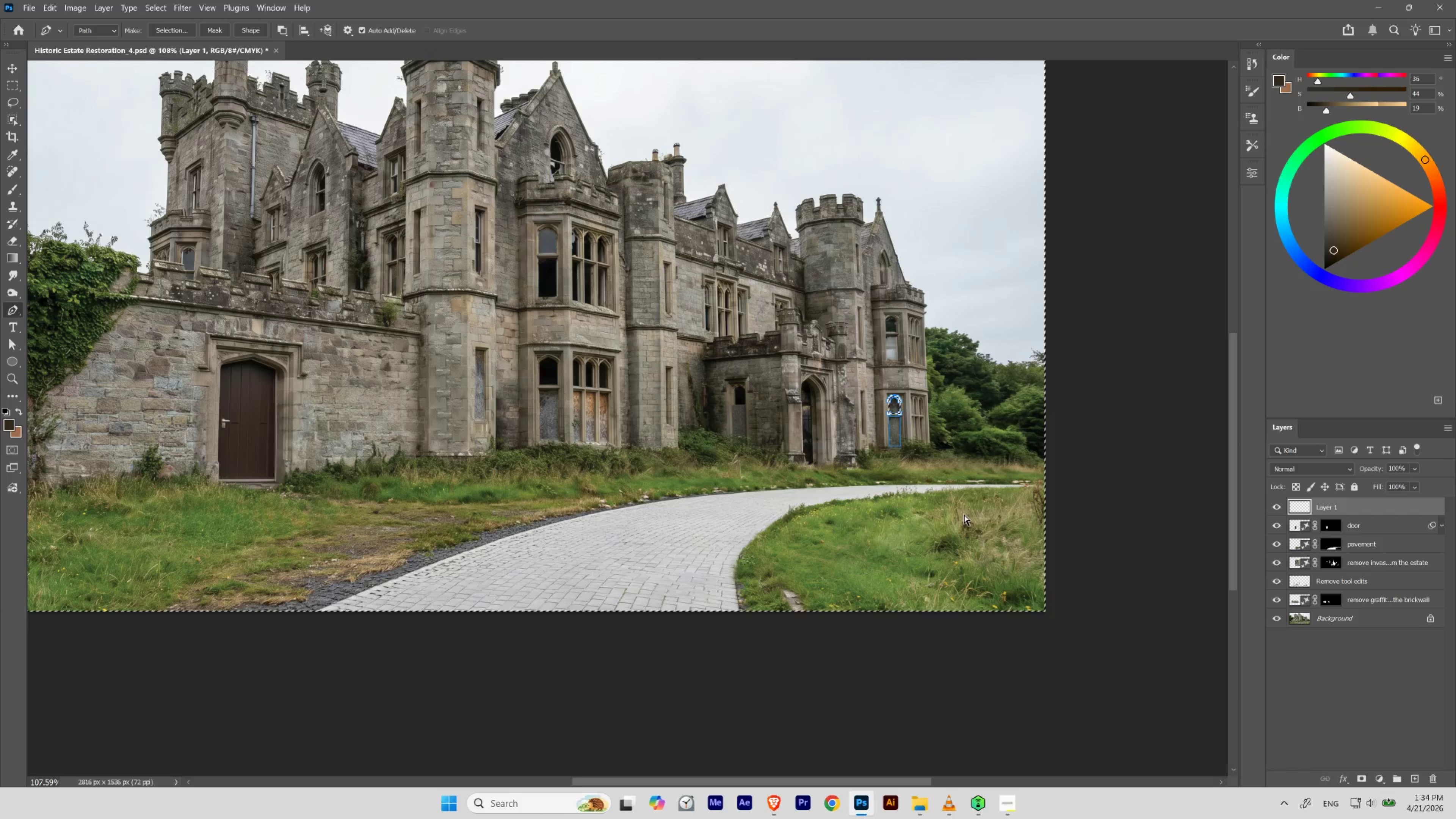 
left_click_drag(start_coordinate=[550, 321], to_coordinate=[718, 390])
 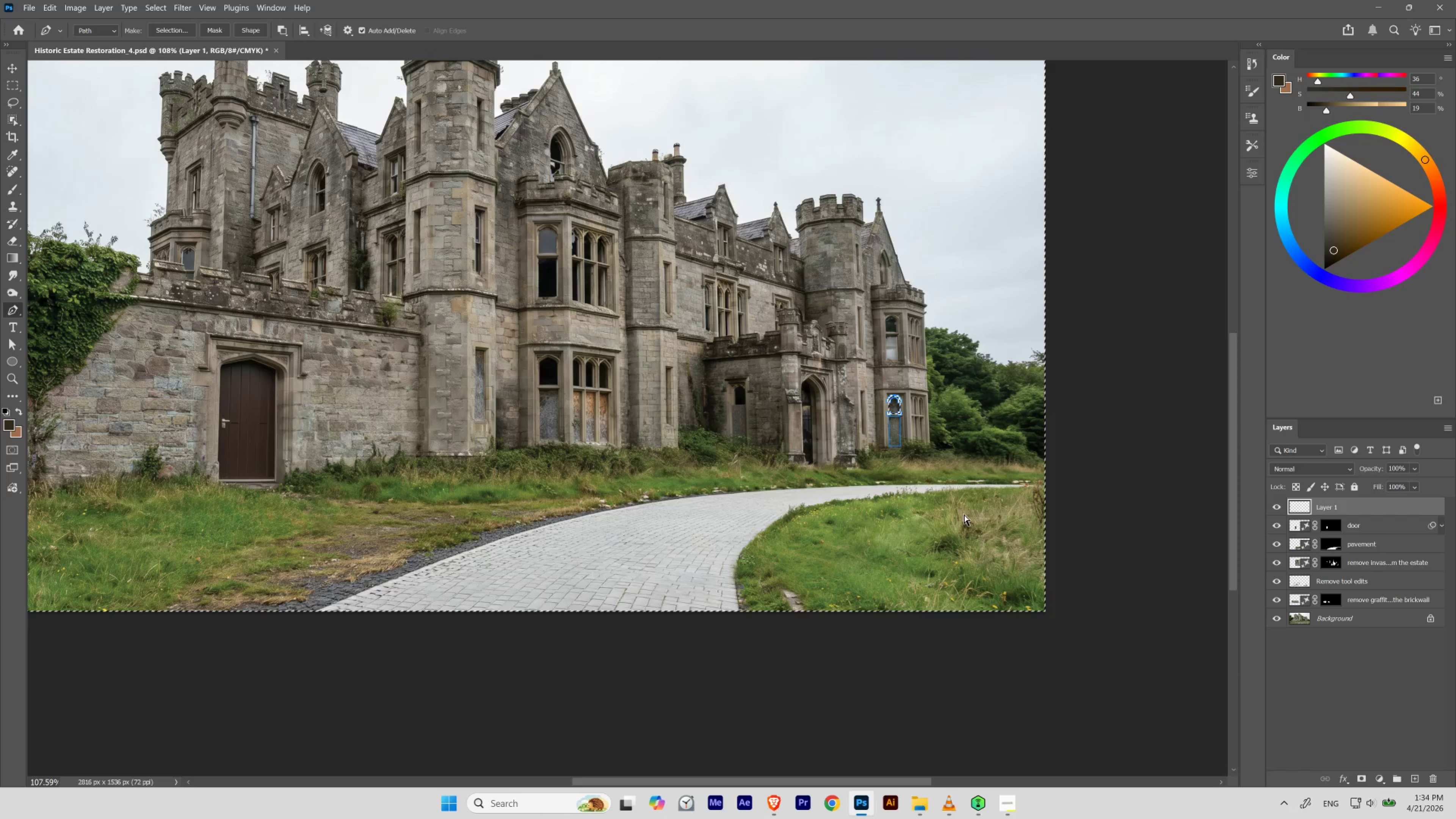 
key(Space)
 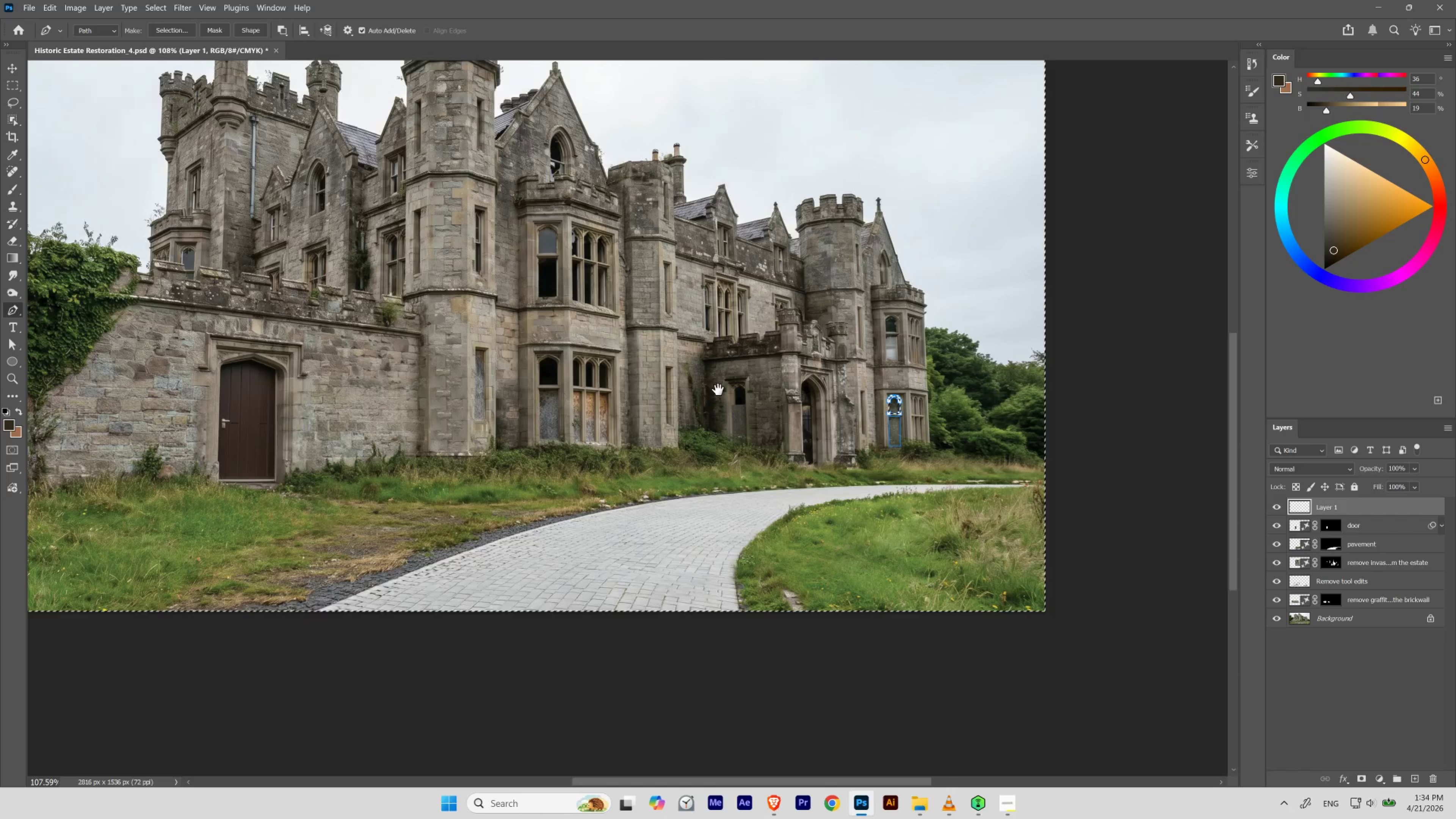 
key(Space)
 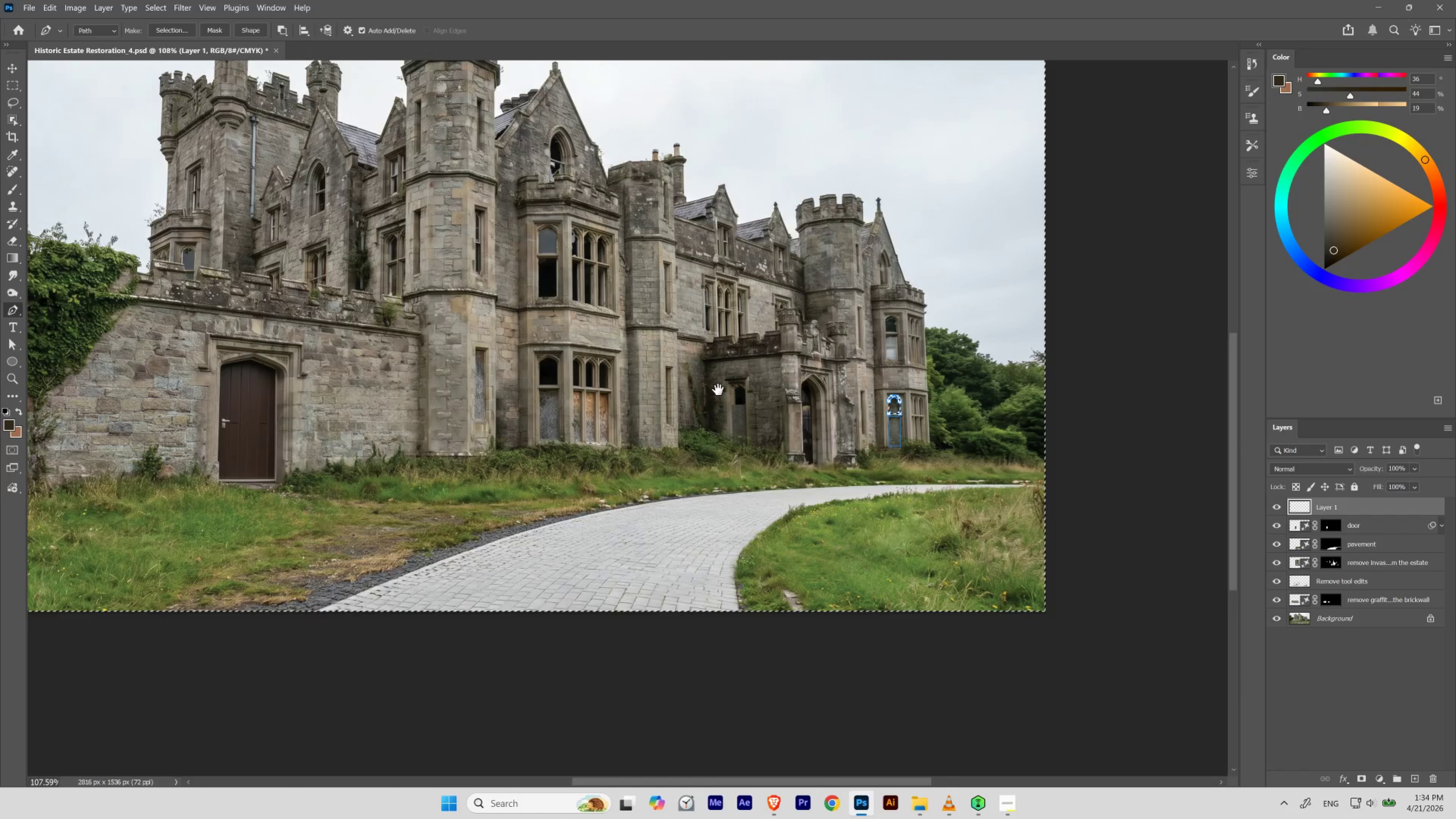 
key(Space)
 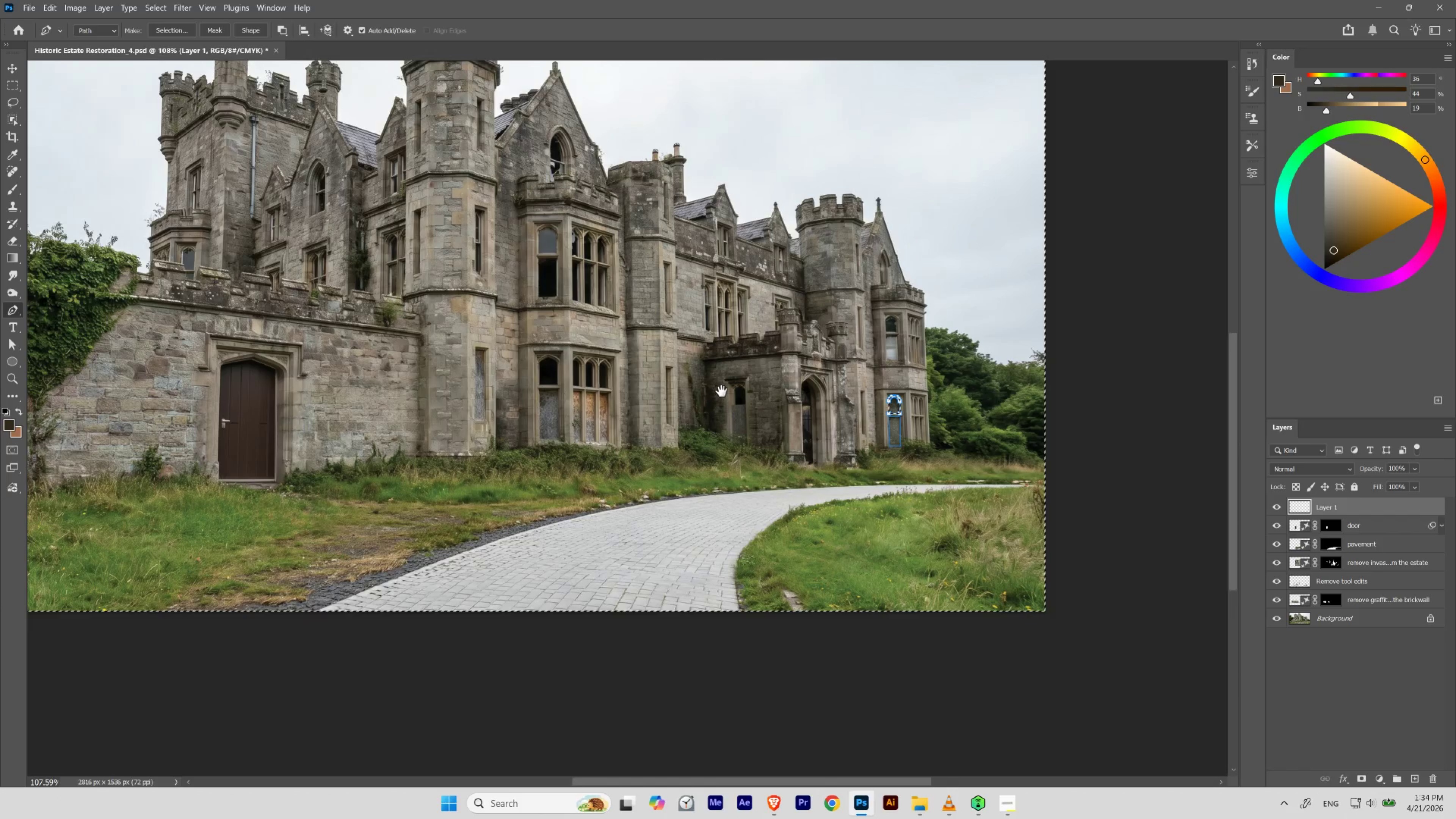 
key(Space)
 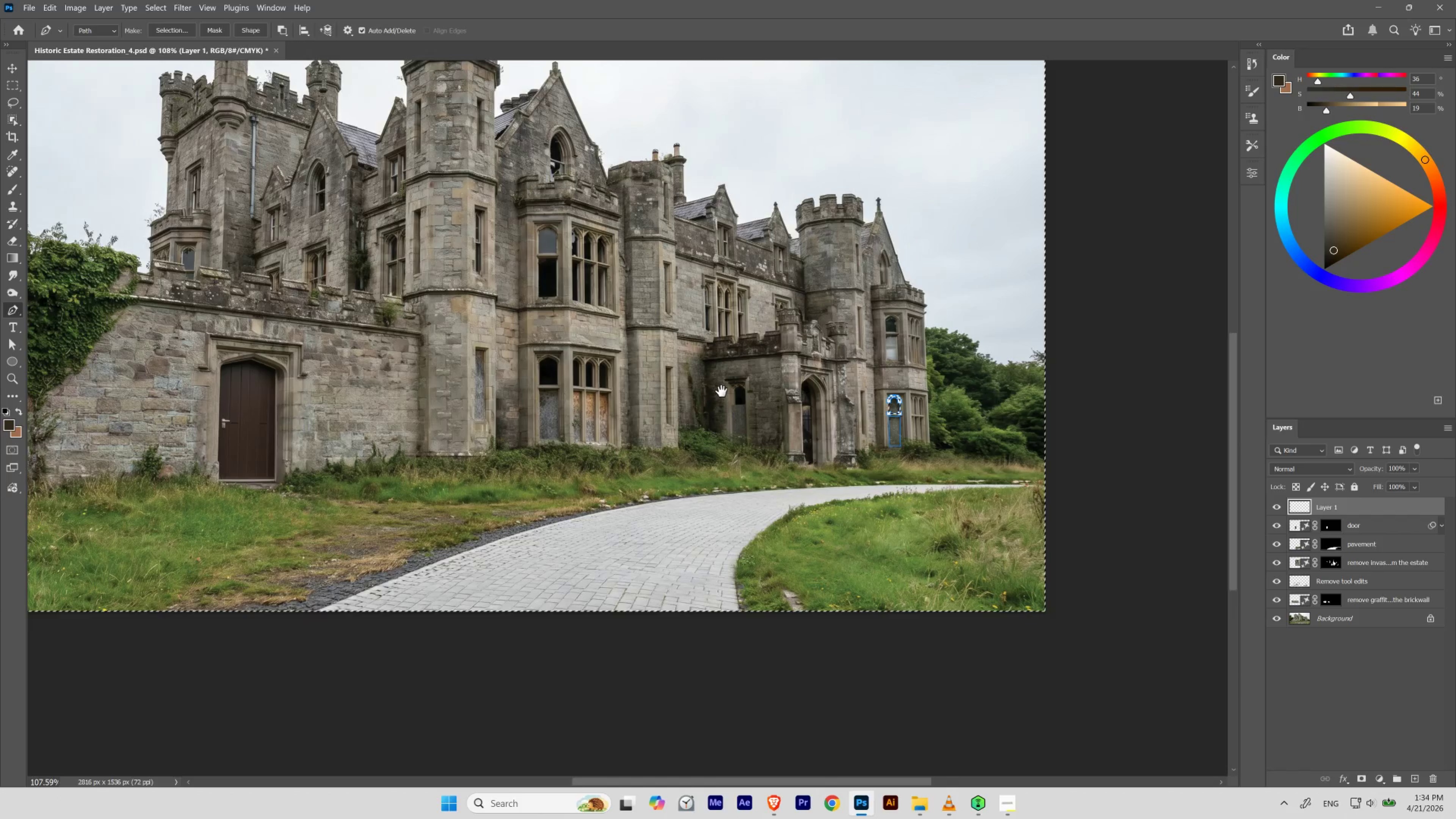 
key(Space)
 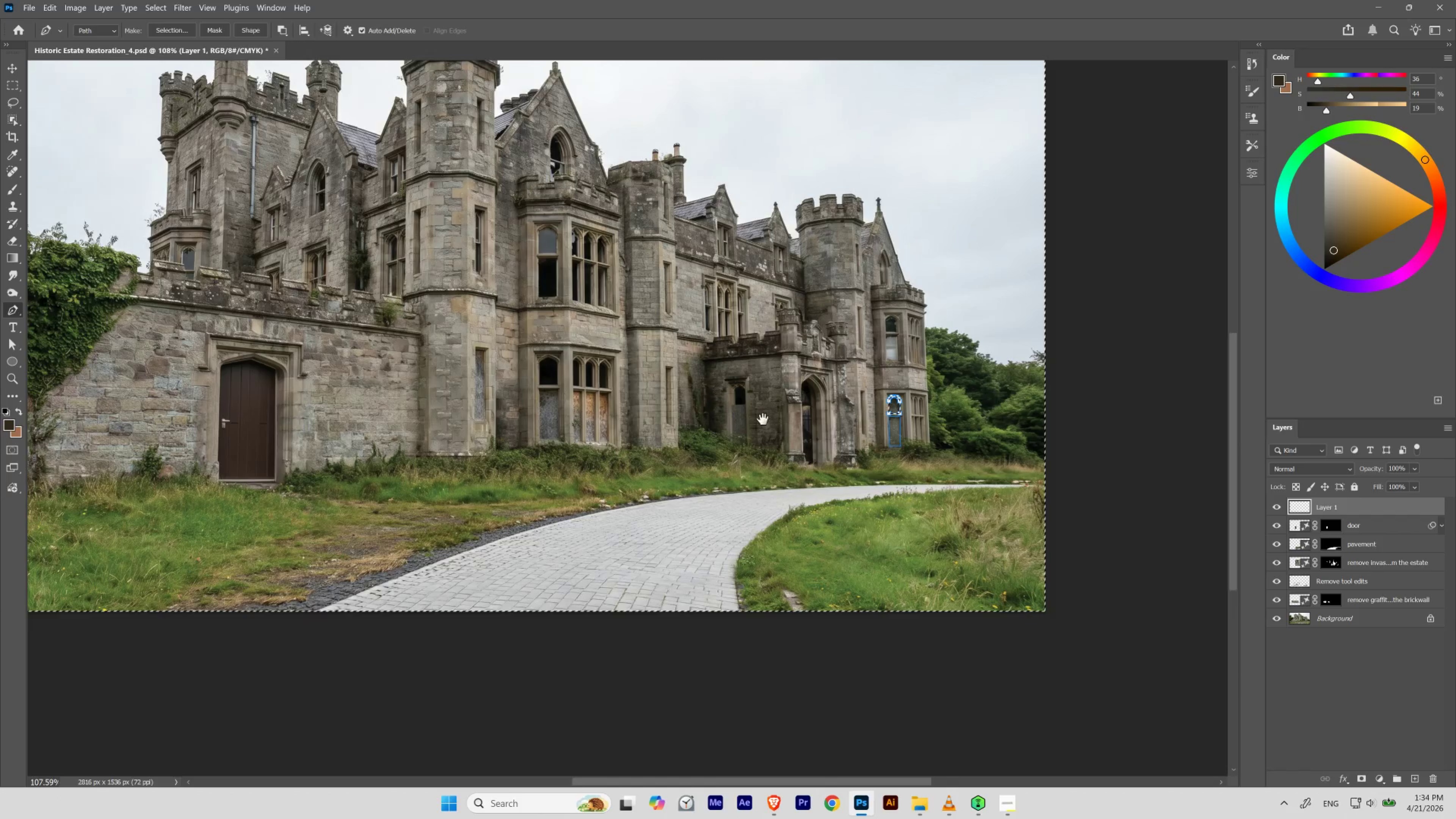 
key(Space)
 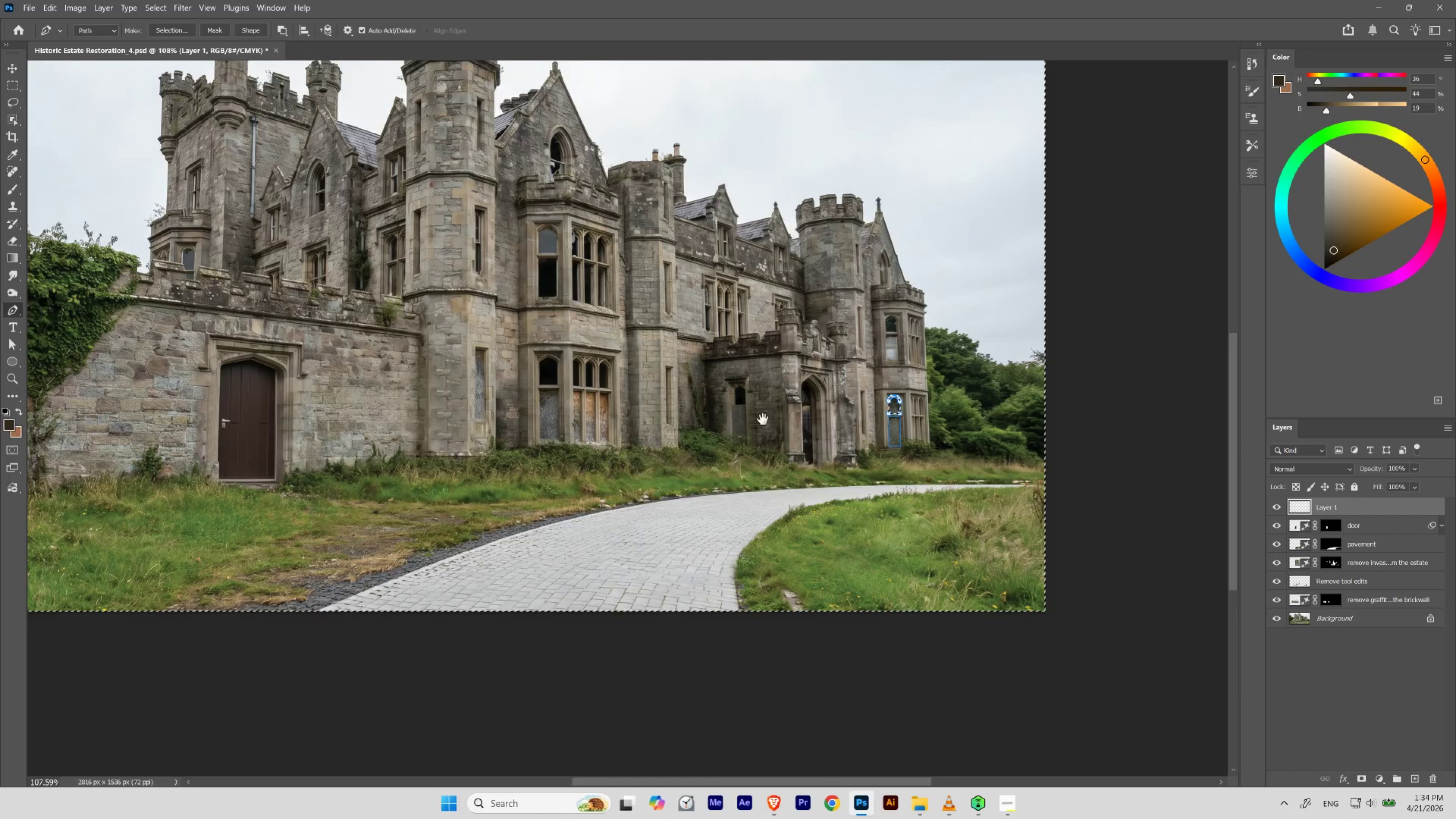 
key(Space)
 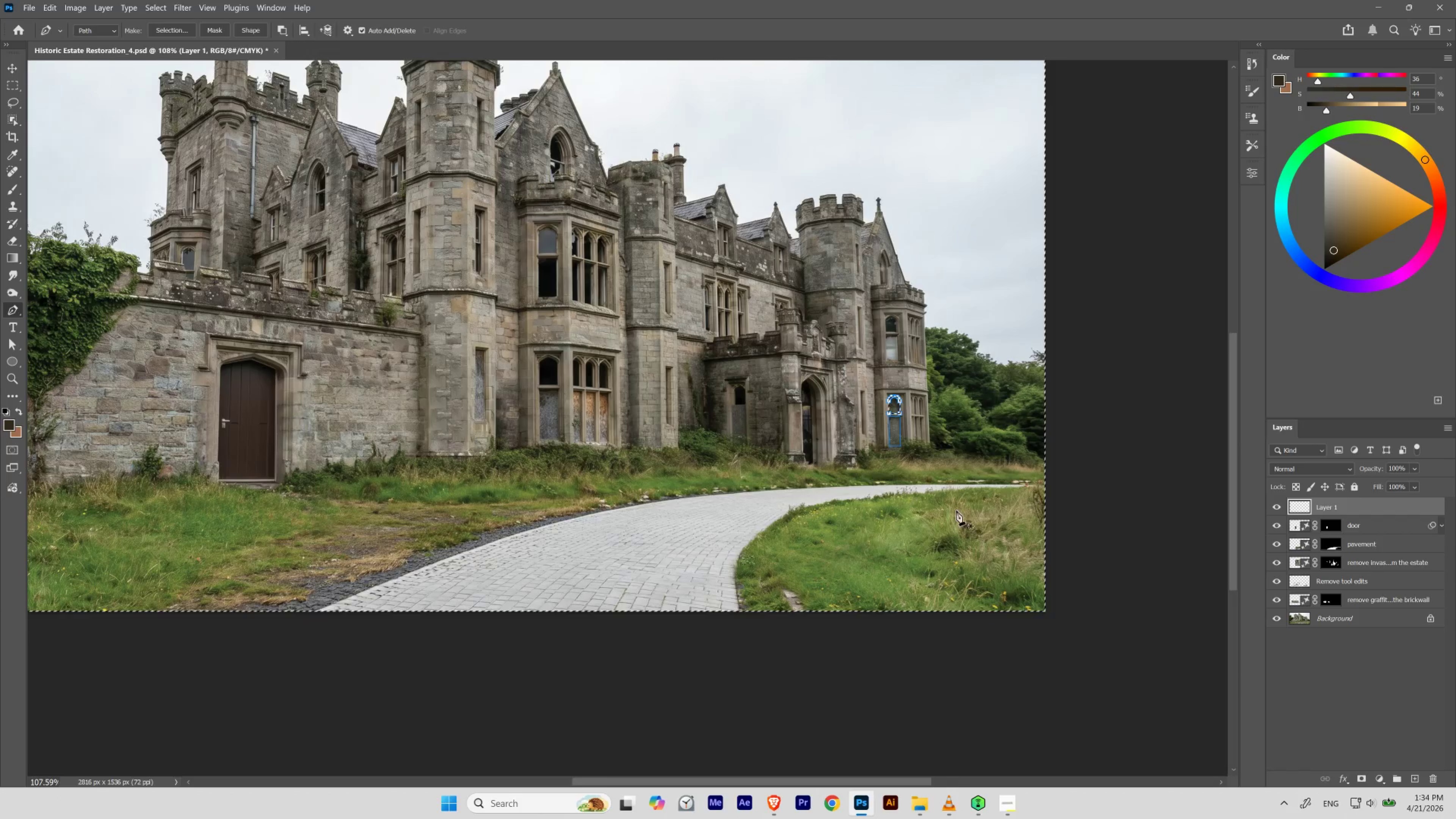 
key(Control+Z)
 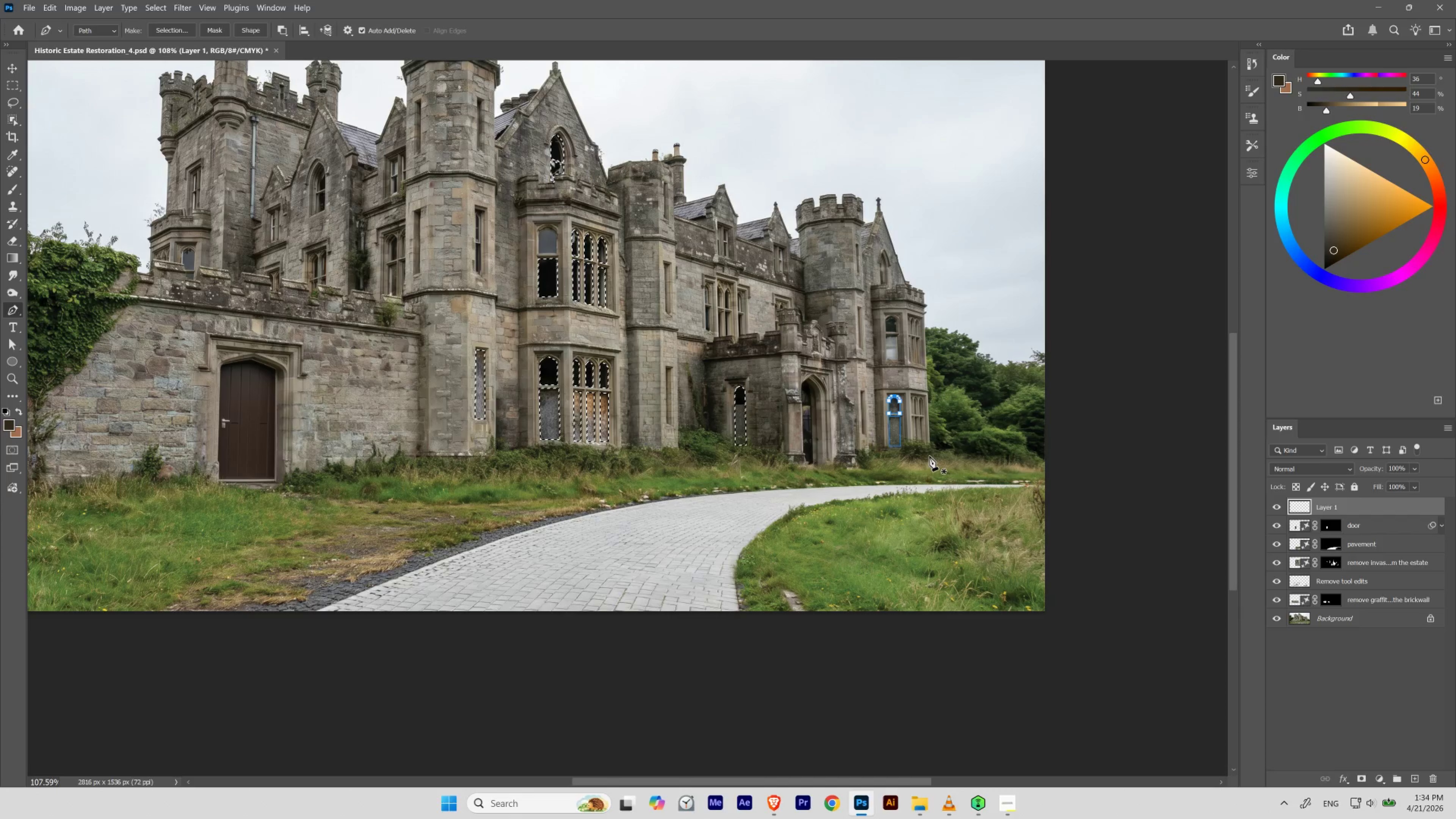 
hold_key(key=ControlLeft, duration=1.09)
 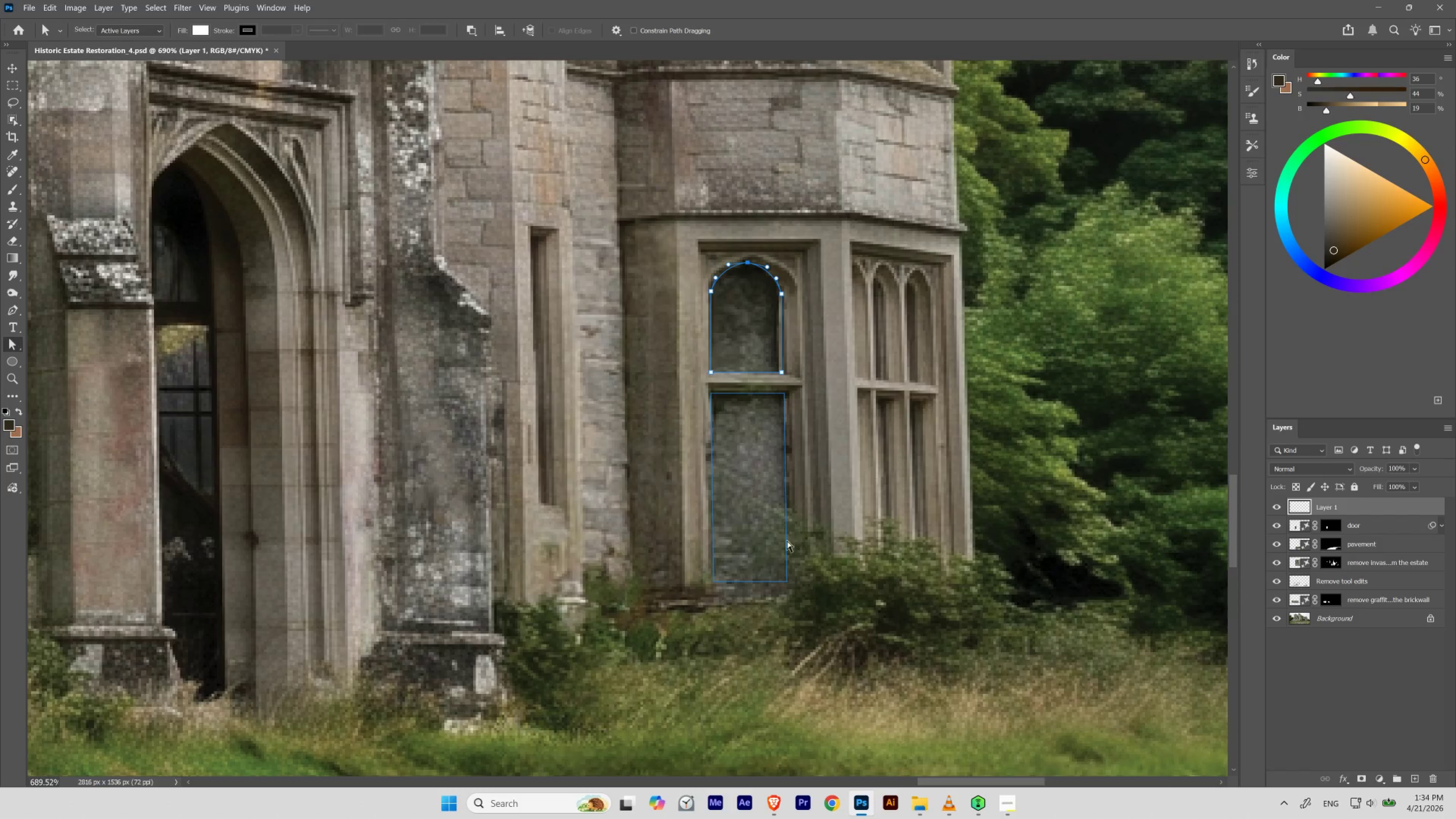 
hold_key(key=Space, duration=1.15)
 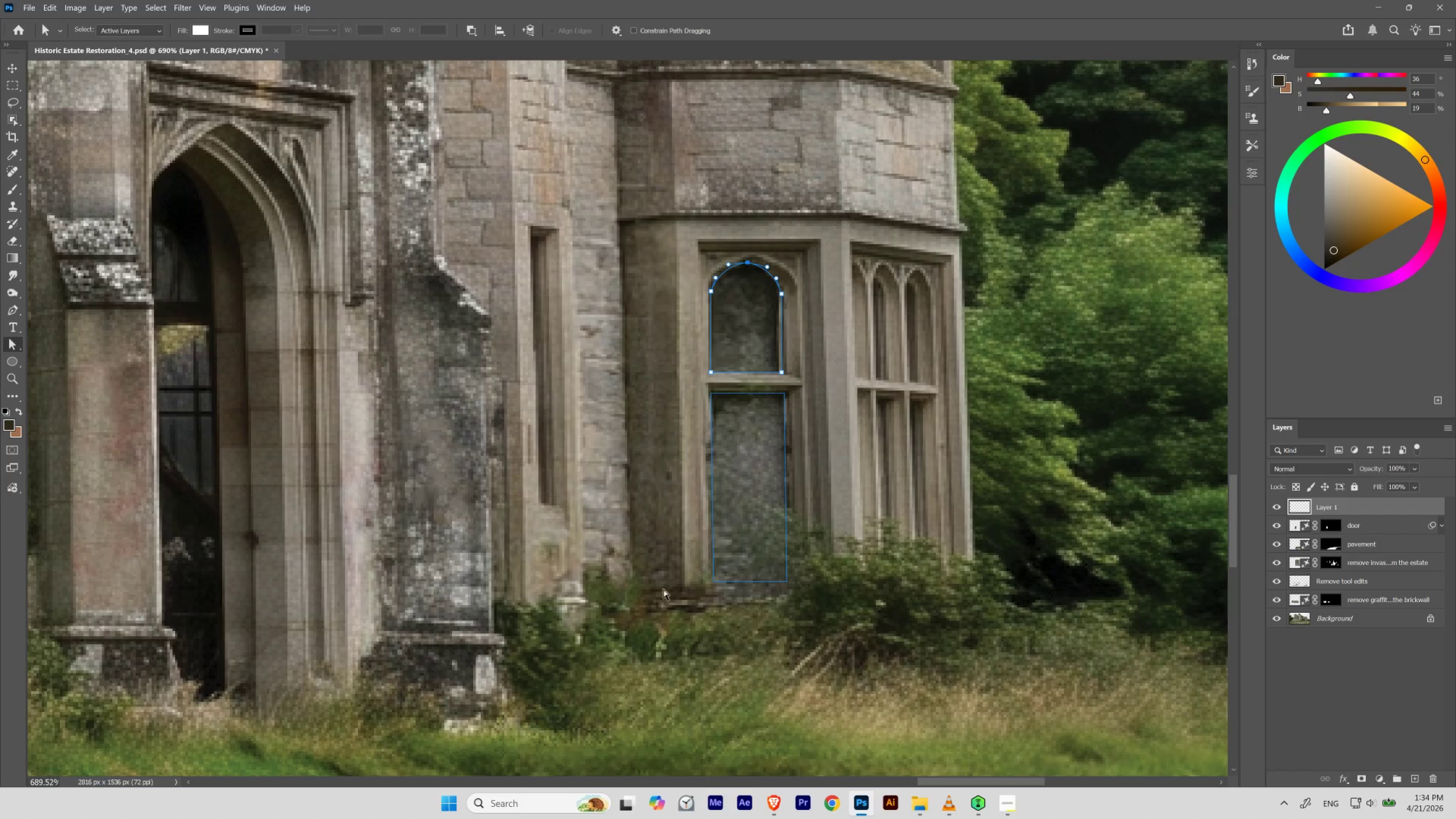 
left_click_drag(start_coordinate=[922, 421], to_coordinate=[977, 468])
 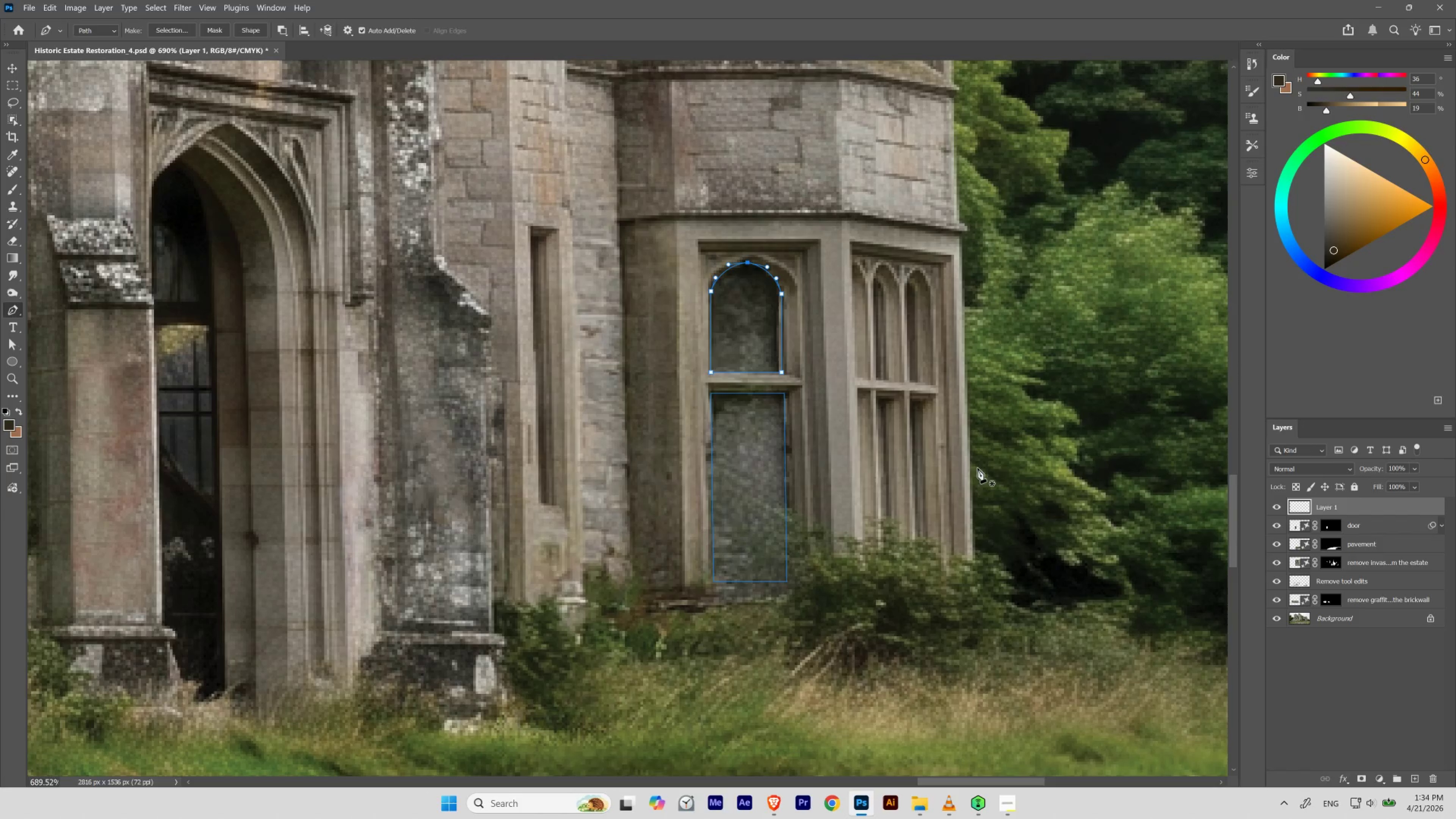 
key(A)
 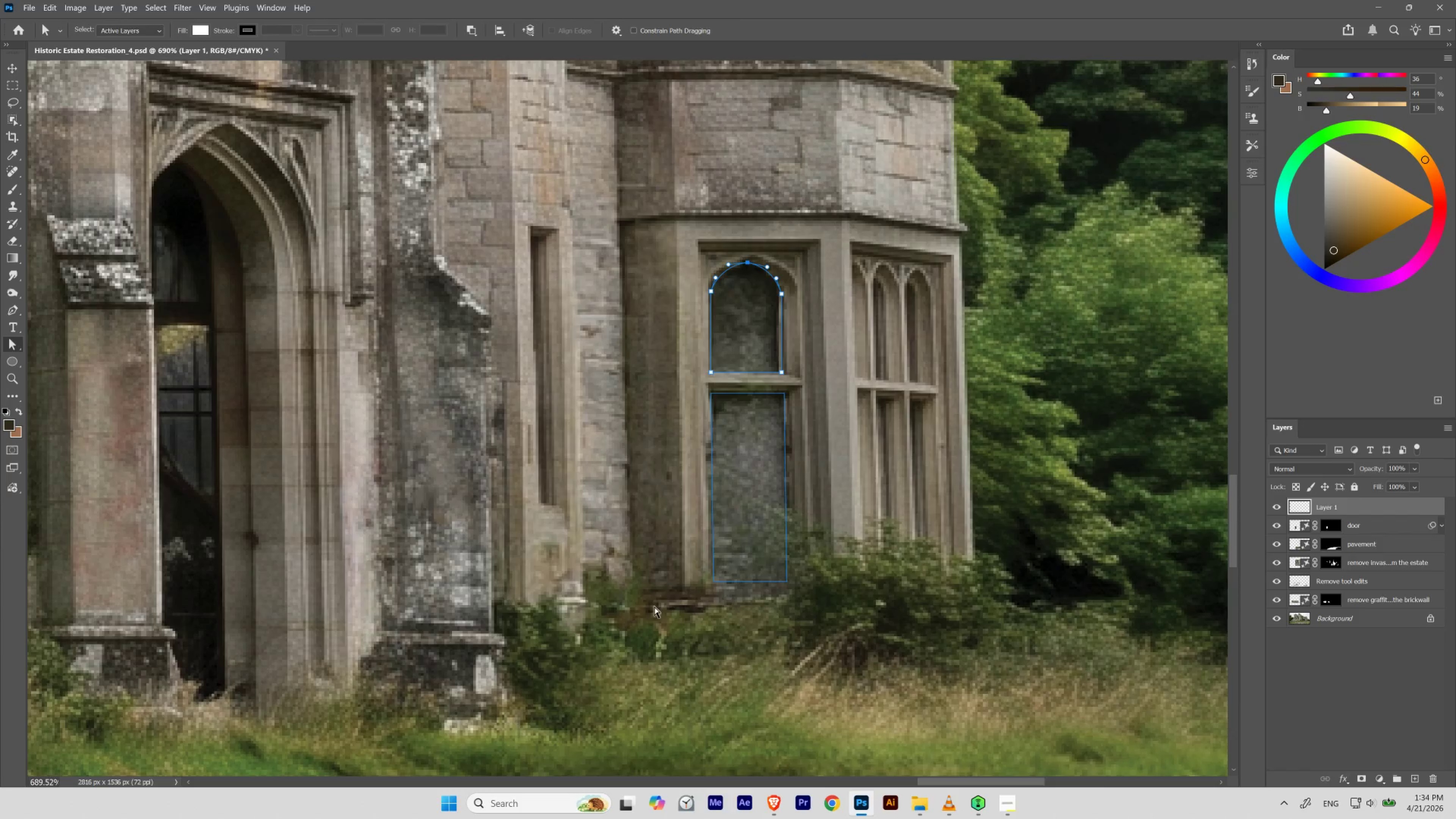 
left_click_drag(start_coordinate=[654, 620], to_coordinate=[849, 224])
 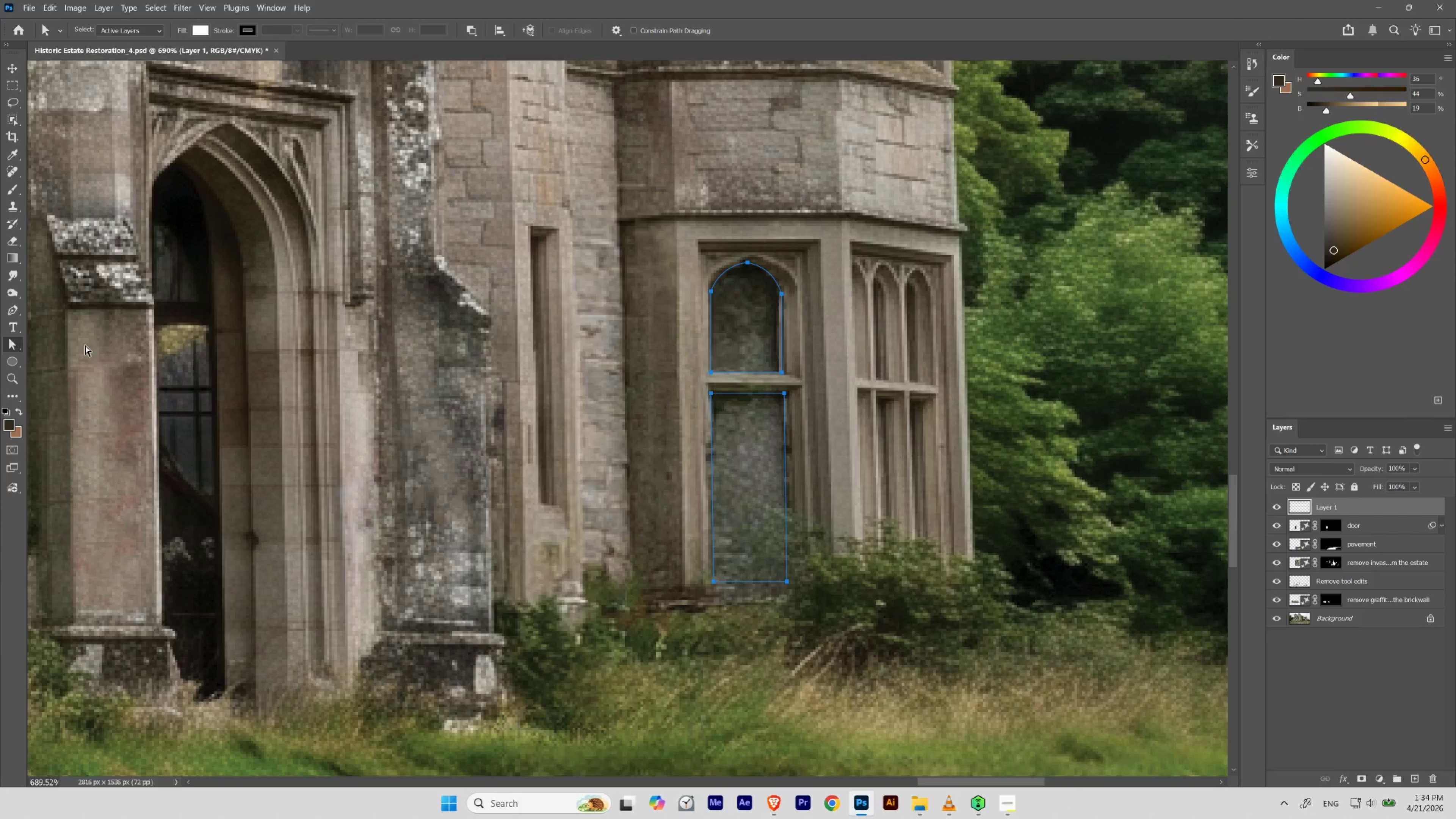 
left_click_drag(start_coordinate=[13, 342], to_coordinate=[60, 344])
 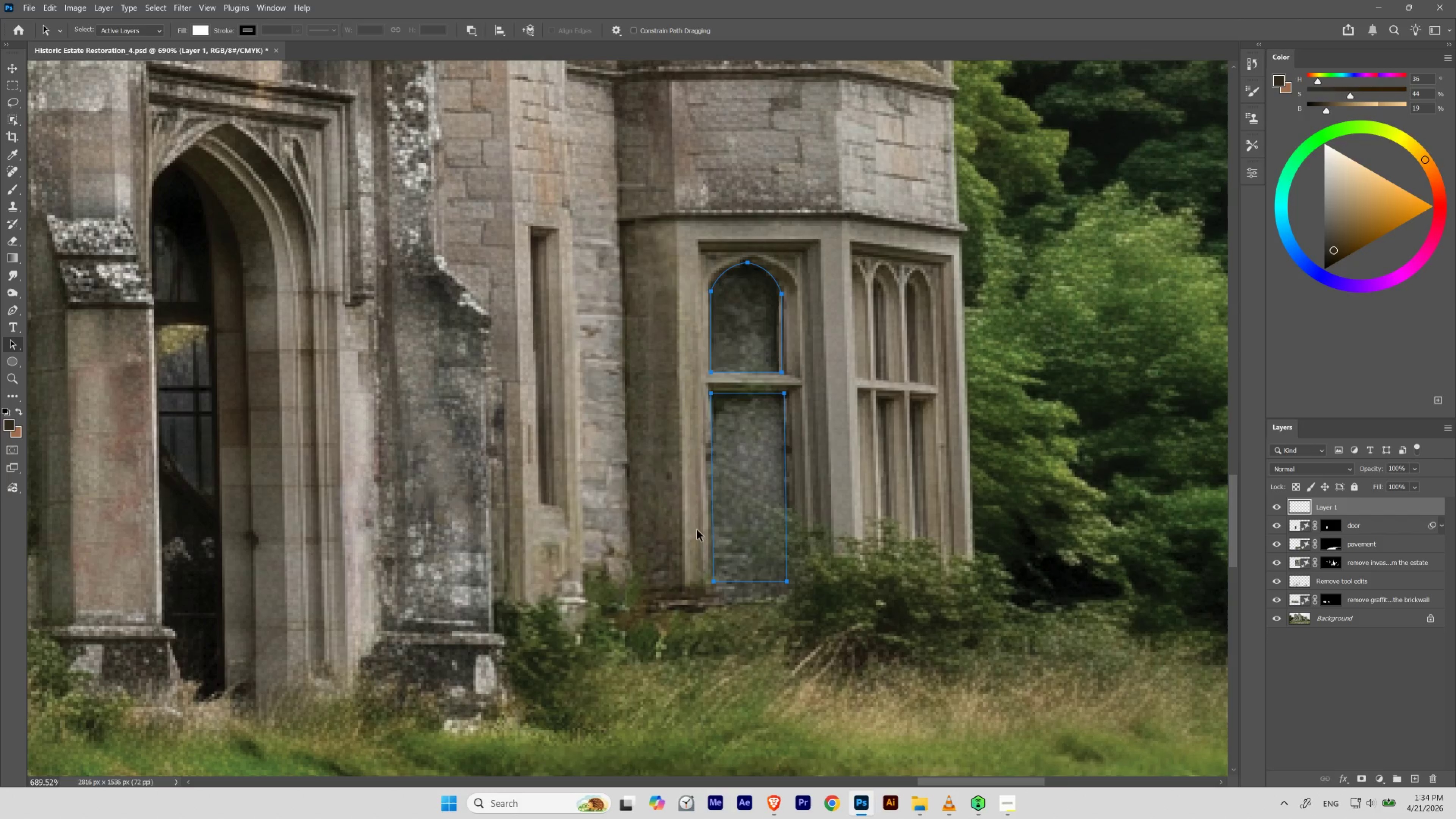 
left_click_drag(start_coordinate=[672, 659], to_coordinate=[940, 134])
 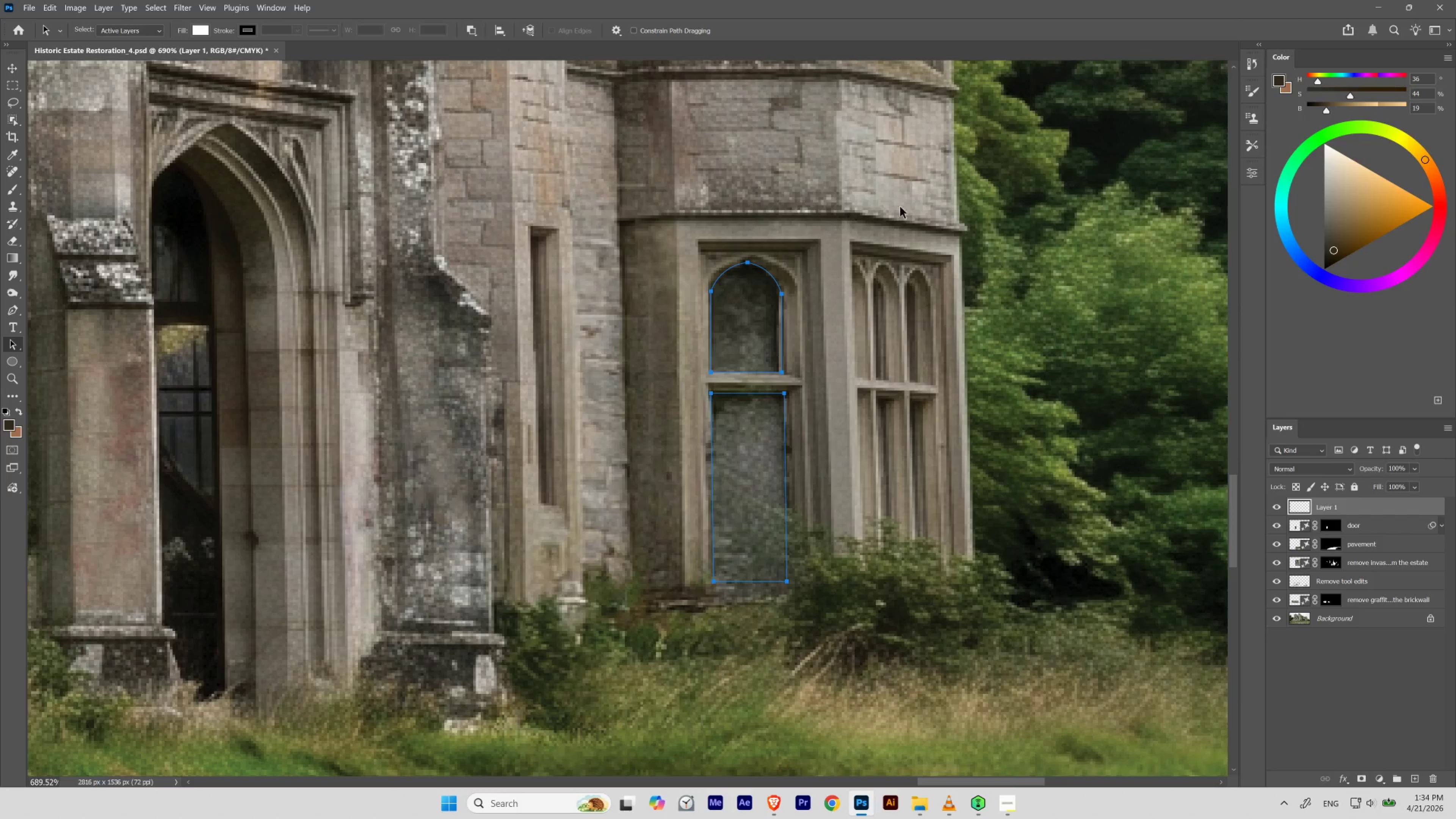 
hold_key(key=ControlLeft, duration=0.58)
 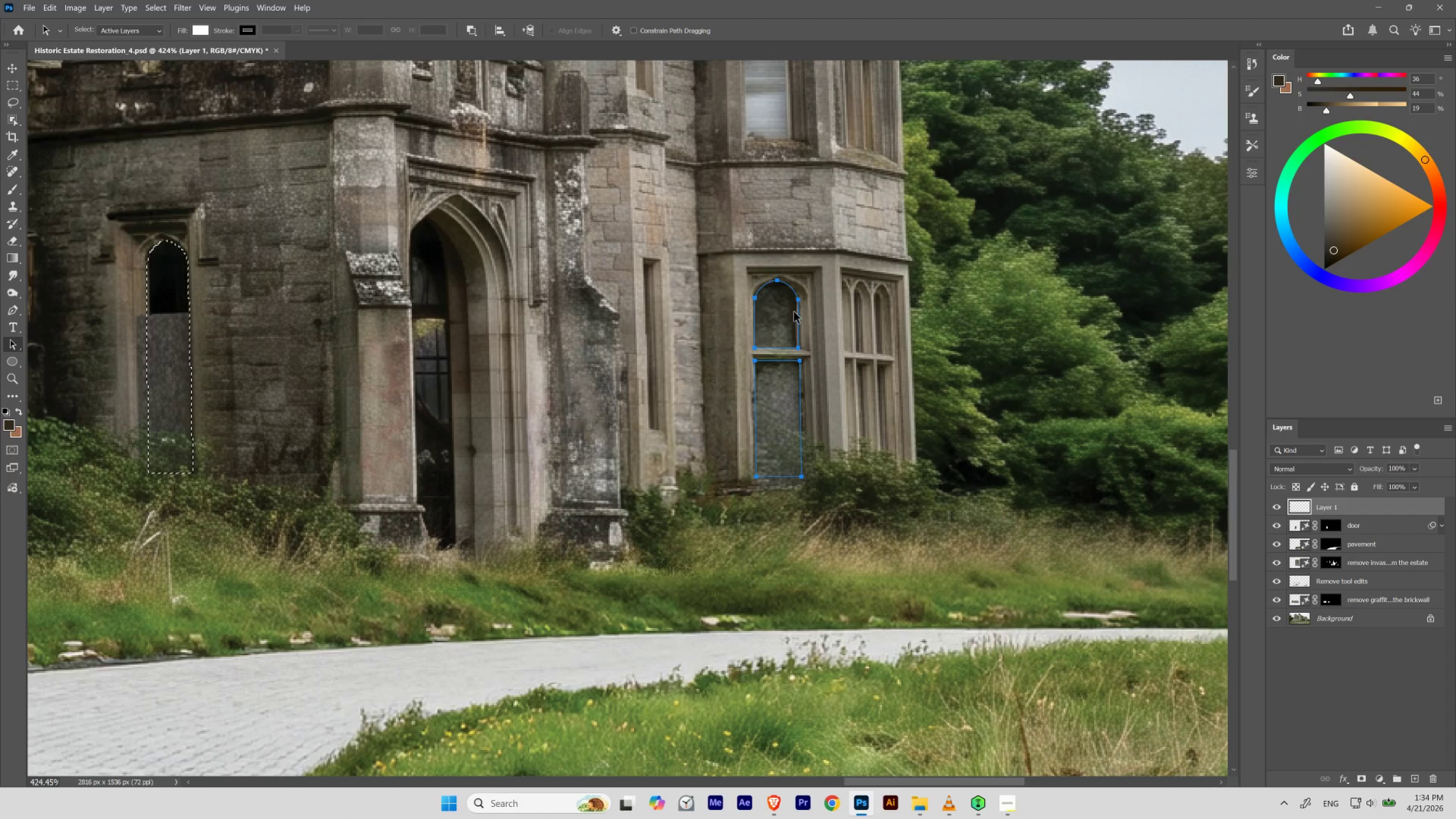 
hold_key(key=Space, duration=0.93)
 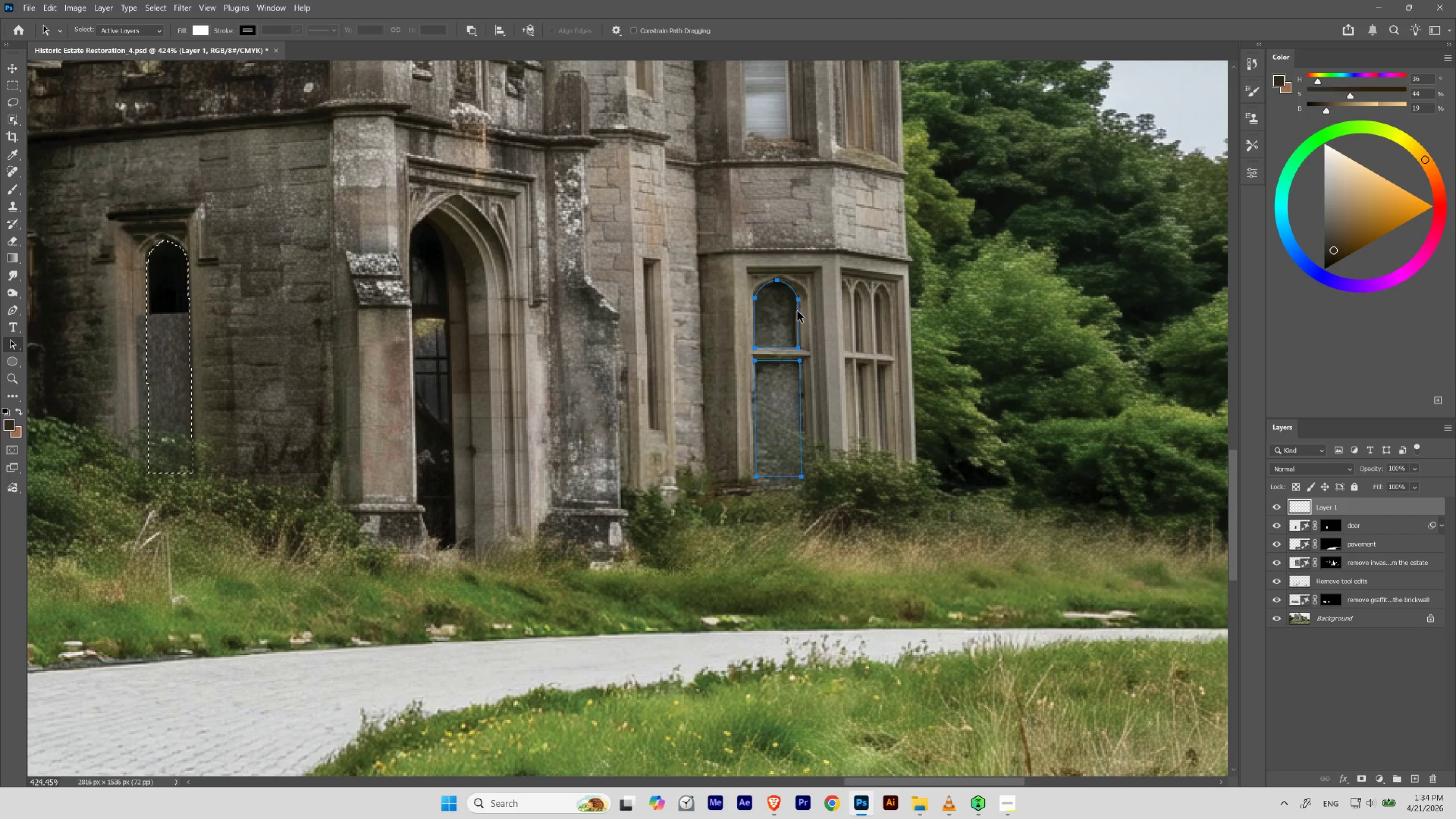 
left_click_drag(start_coordinate=[824, 308], to_coordinate=[804, 317])
 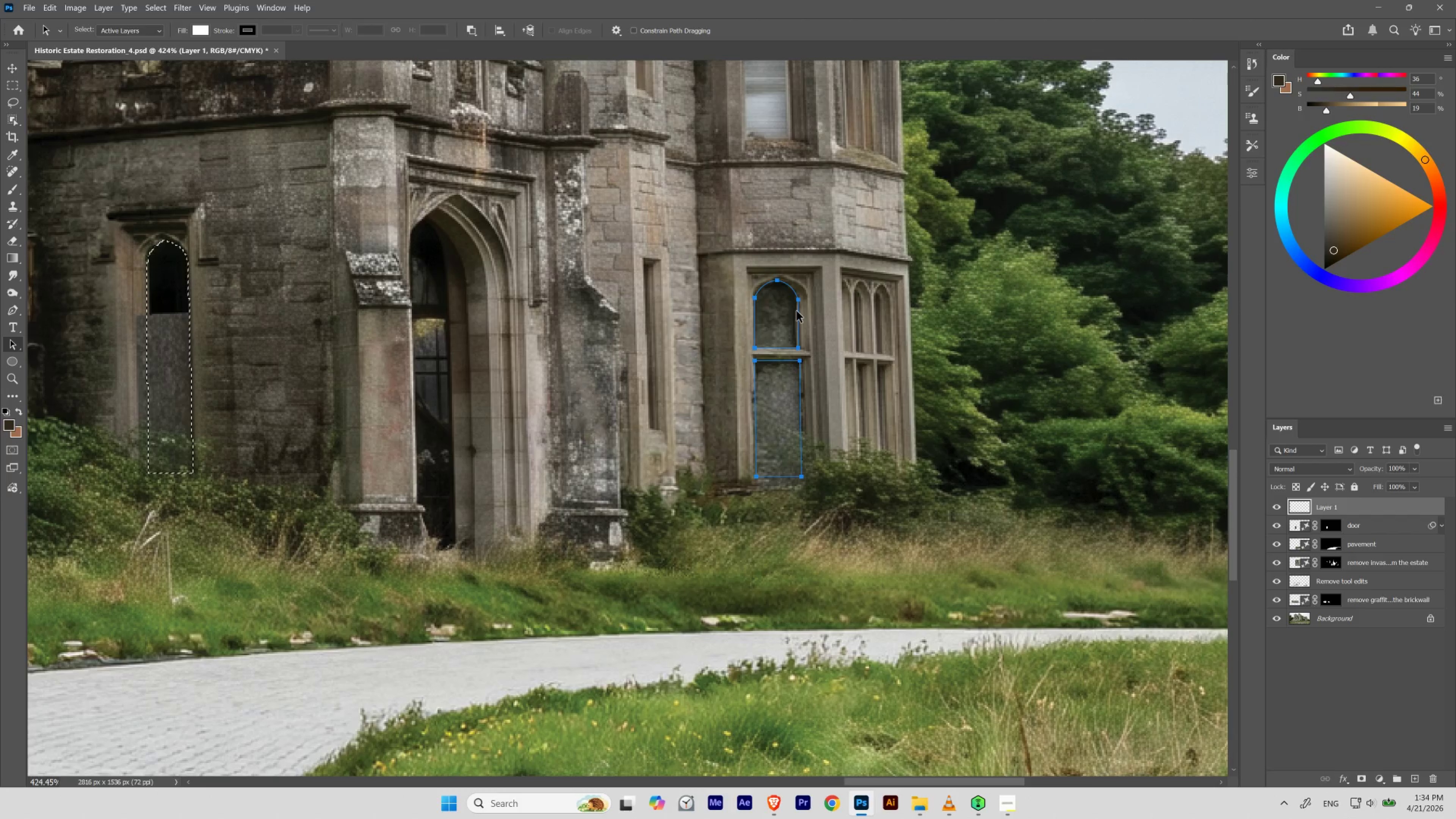 
right_click([798, 311])
 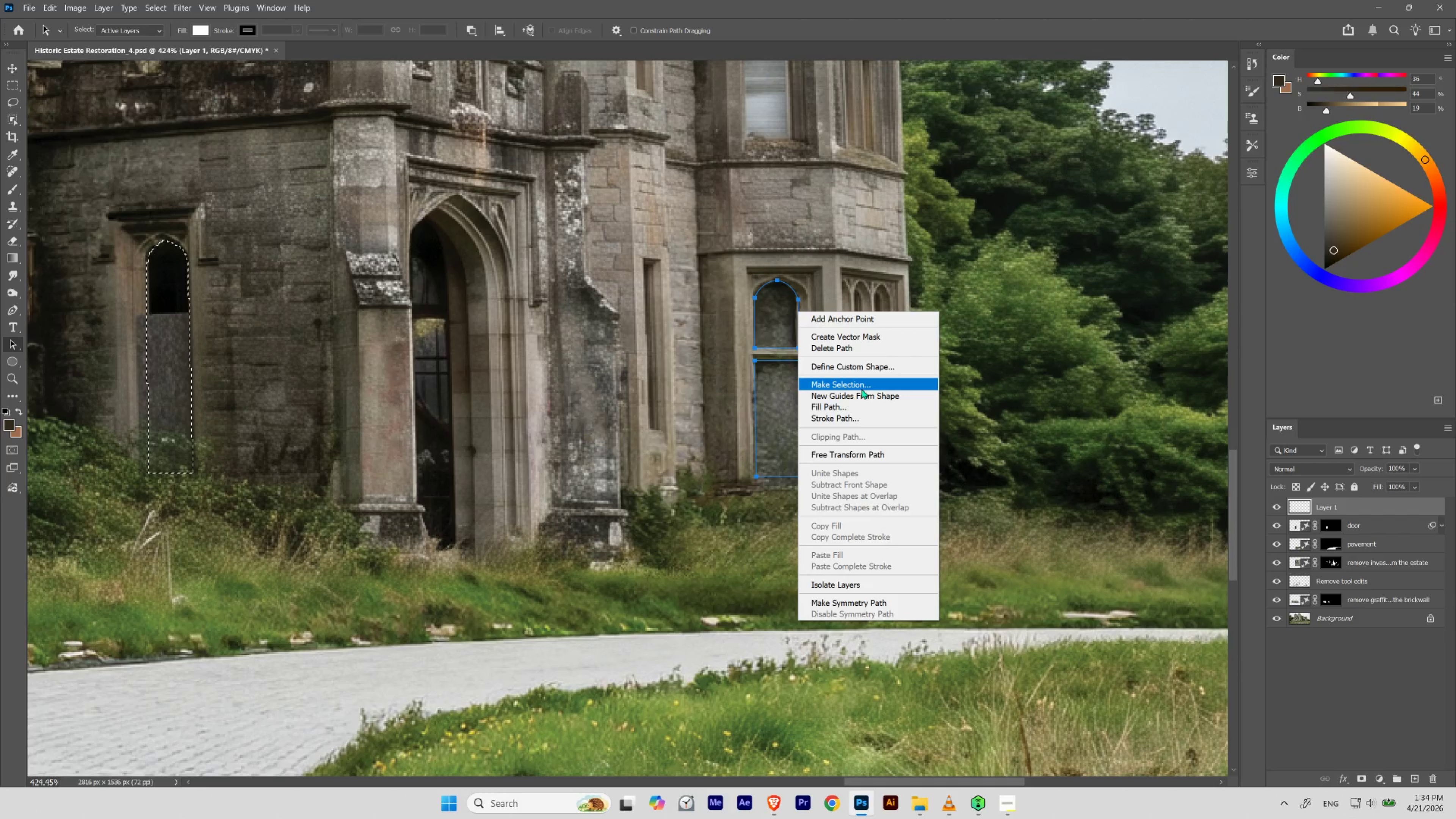 
left_click([861, 388])
 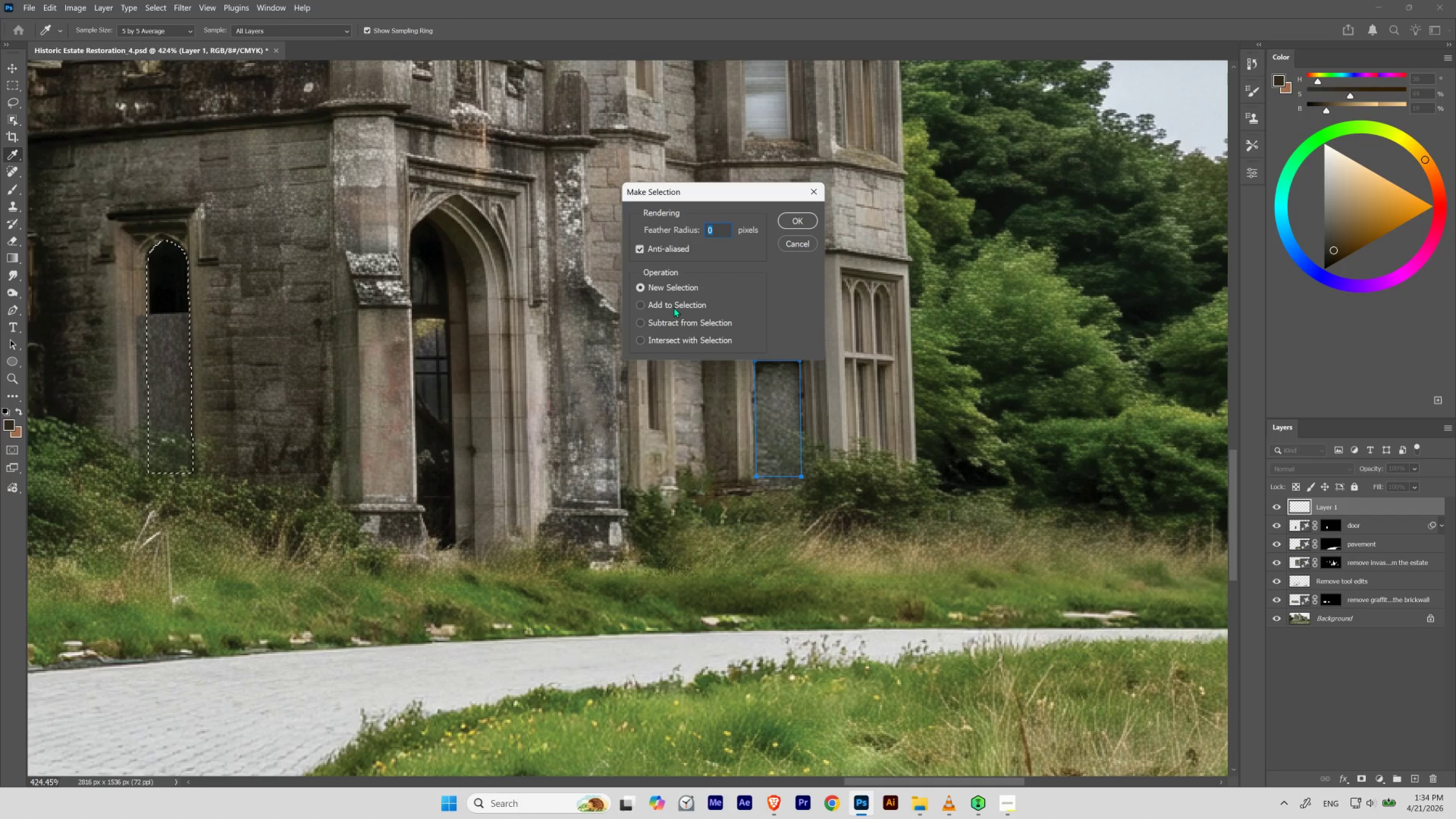 
left_click([674, 307])
 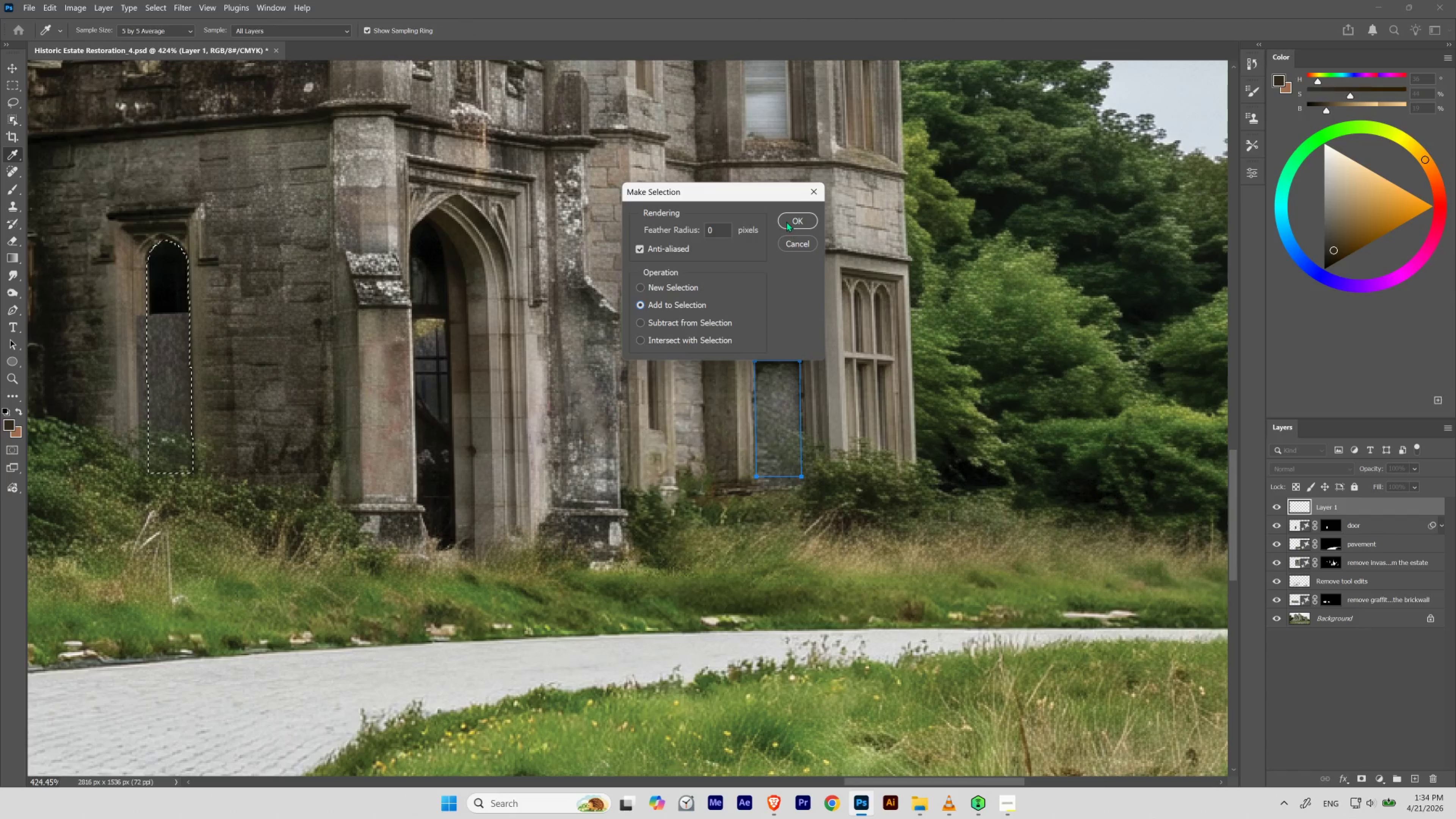 
left_click([787, 216])
 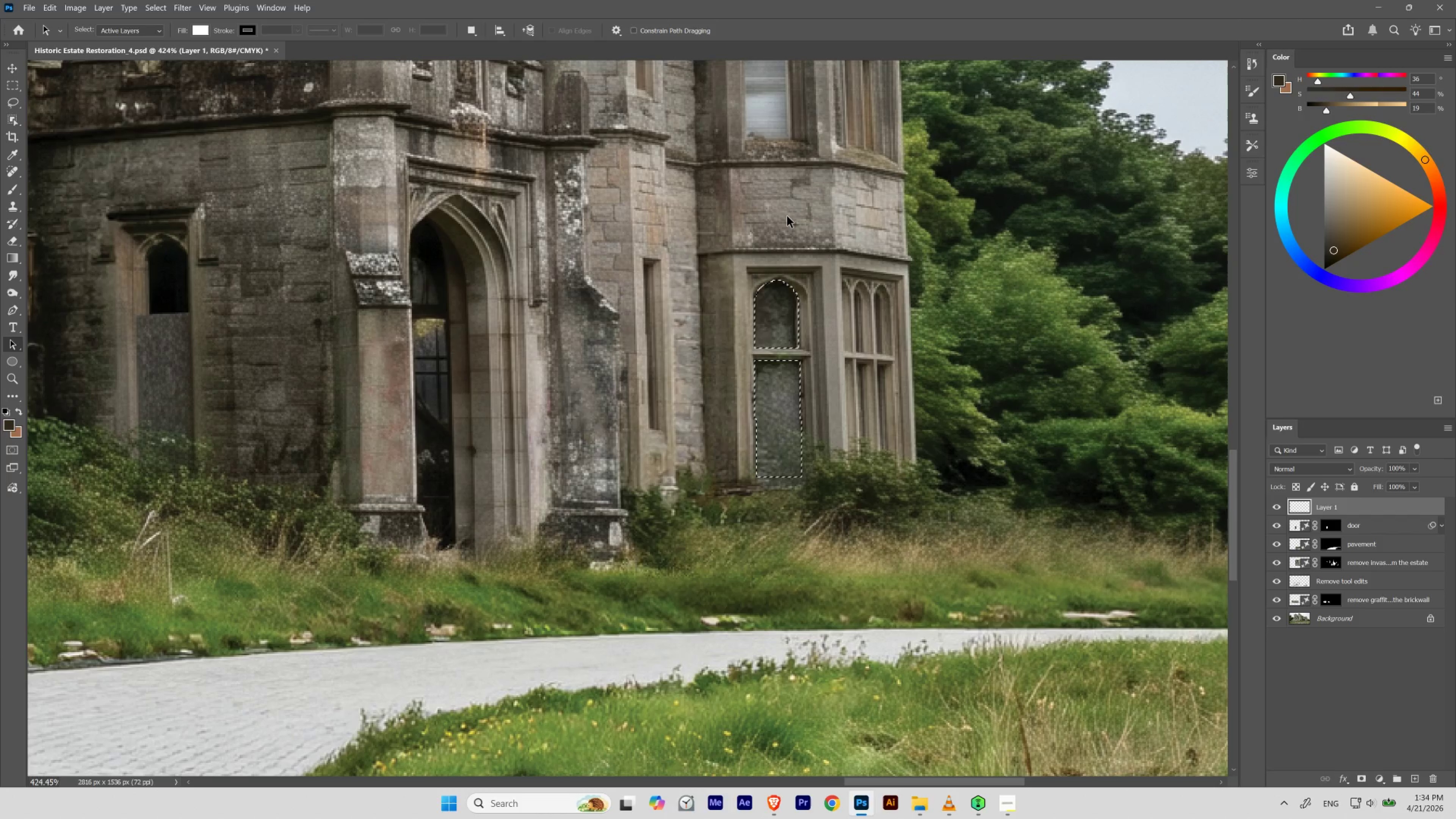 
hold_key(key=ControlLeft, duration=0.56)
 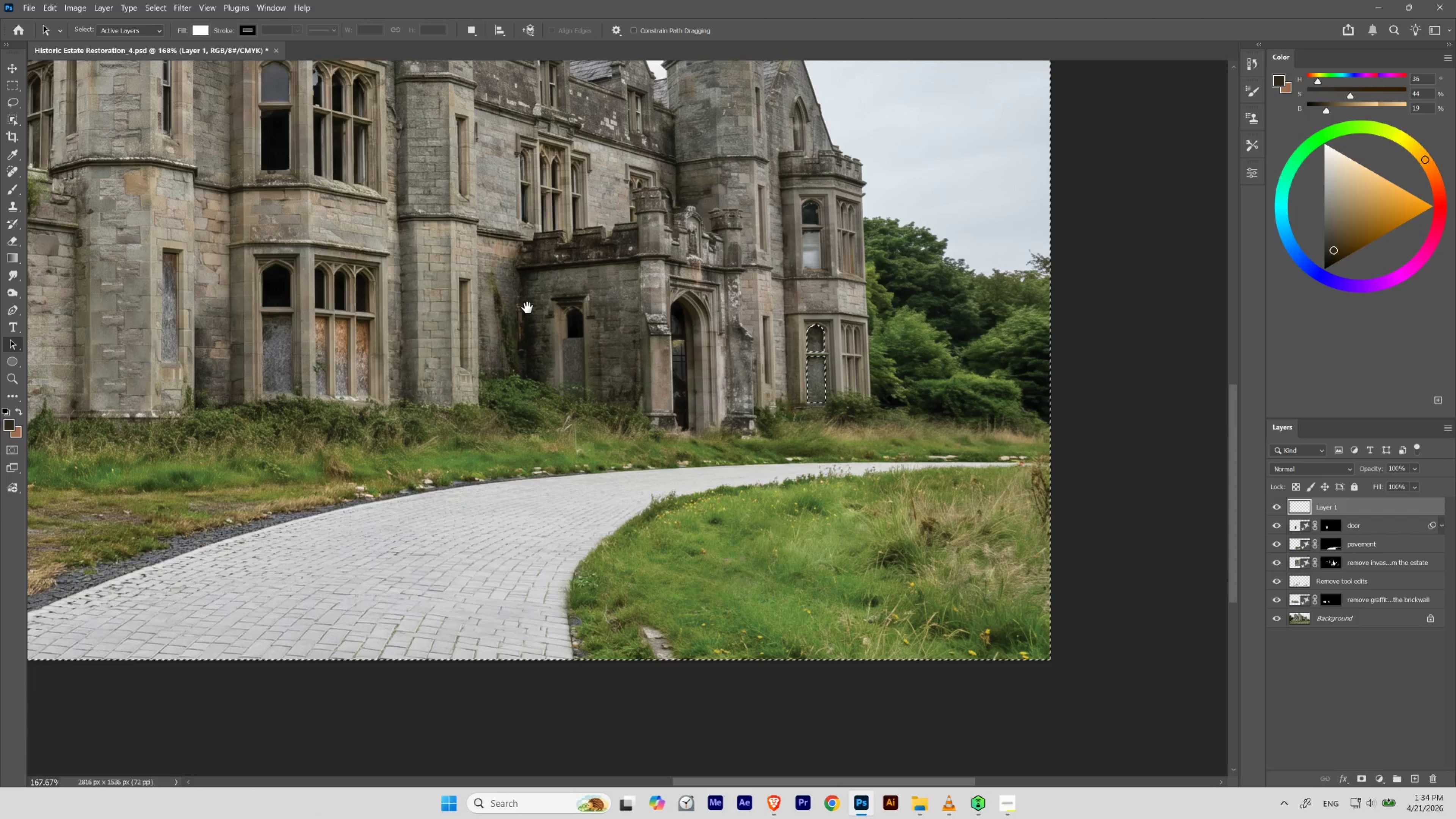 
hold_key(key=Space, duration=1.52)
 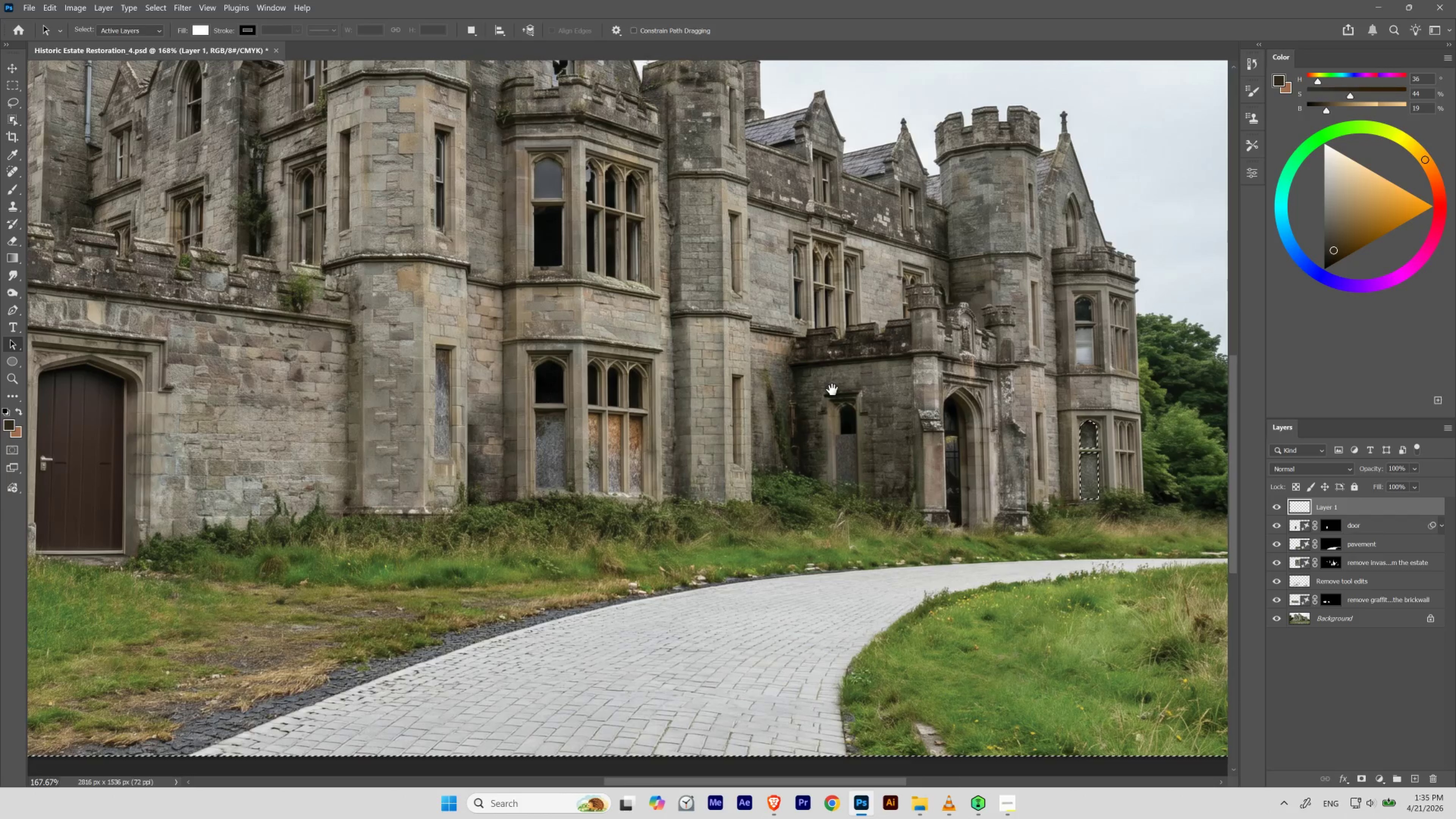 
left_click_drag(start_coordinate=[841, 353], to_coordinate=[810, 367])
 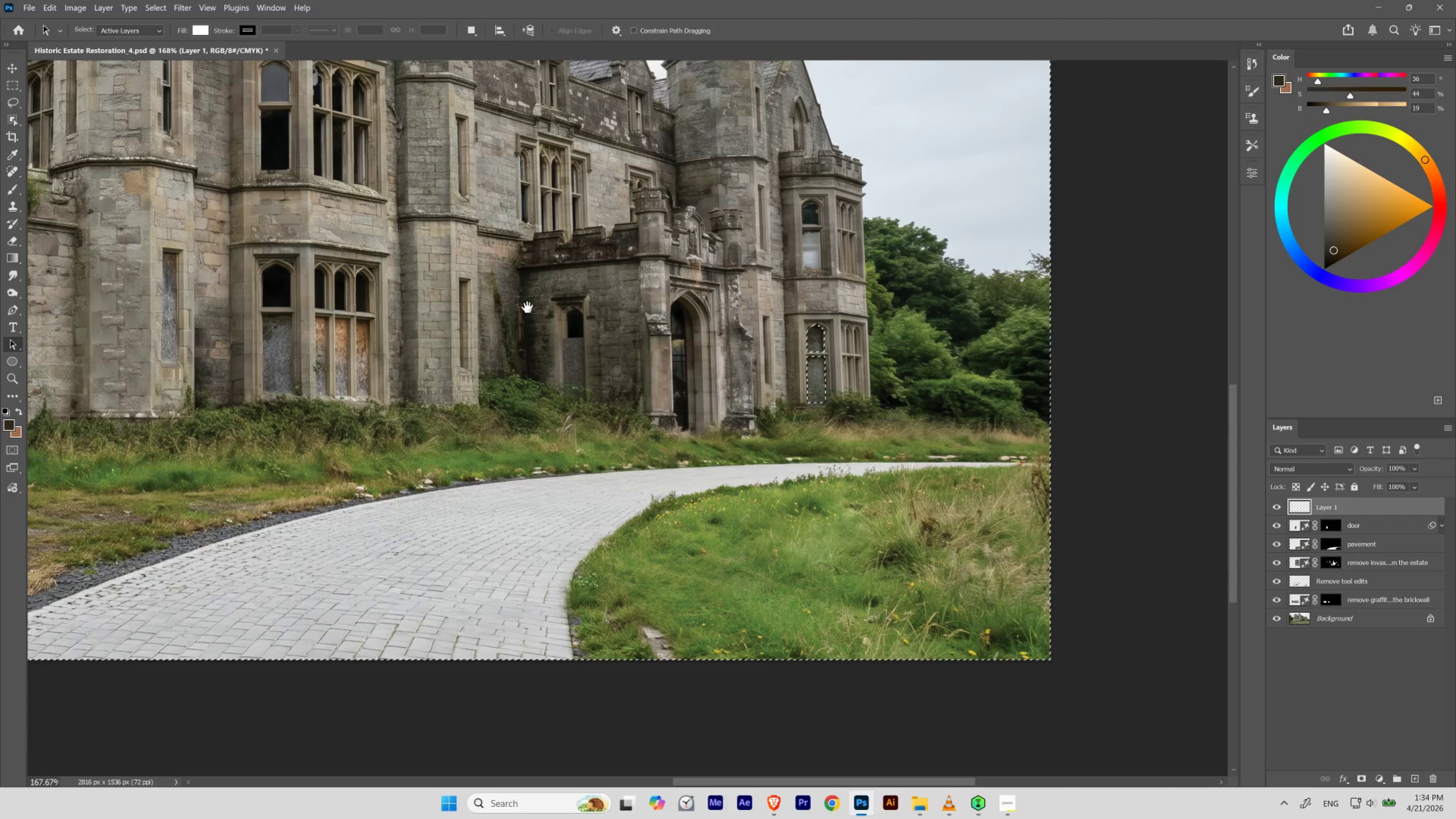 
left_click_drag(start_coordinate=[559, 293], to_coordinate=[832, 390])
 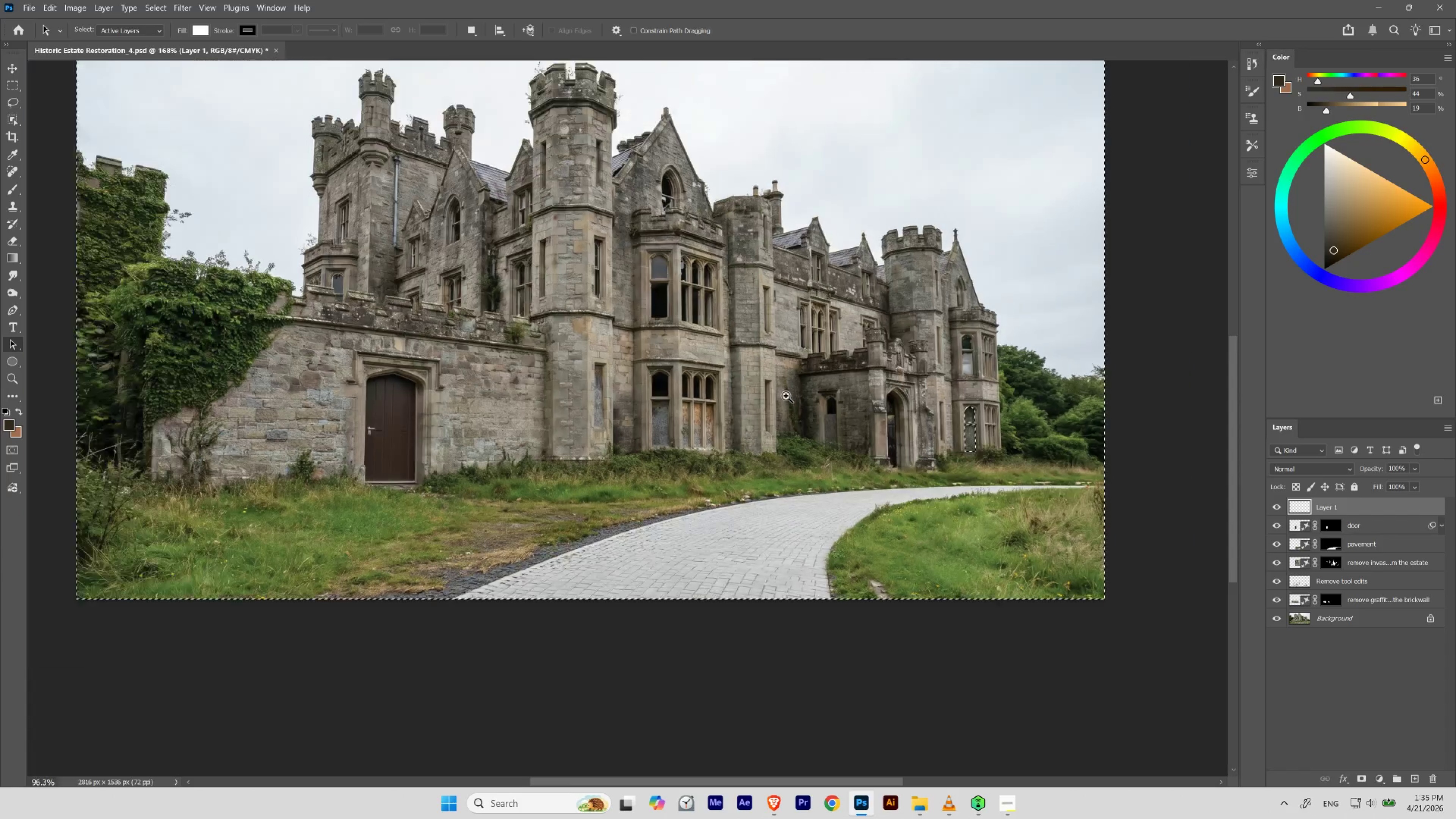 
hold_key(key=Space, duration=2.78)
 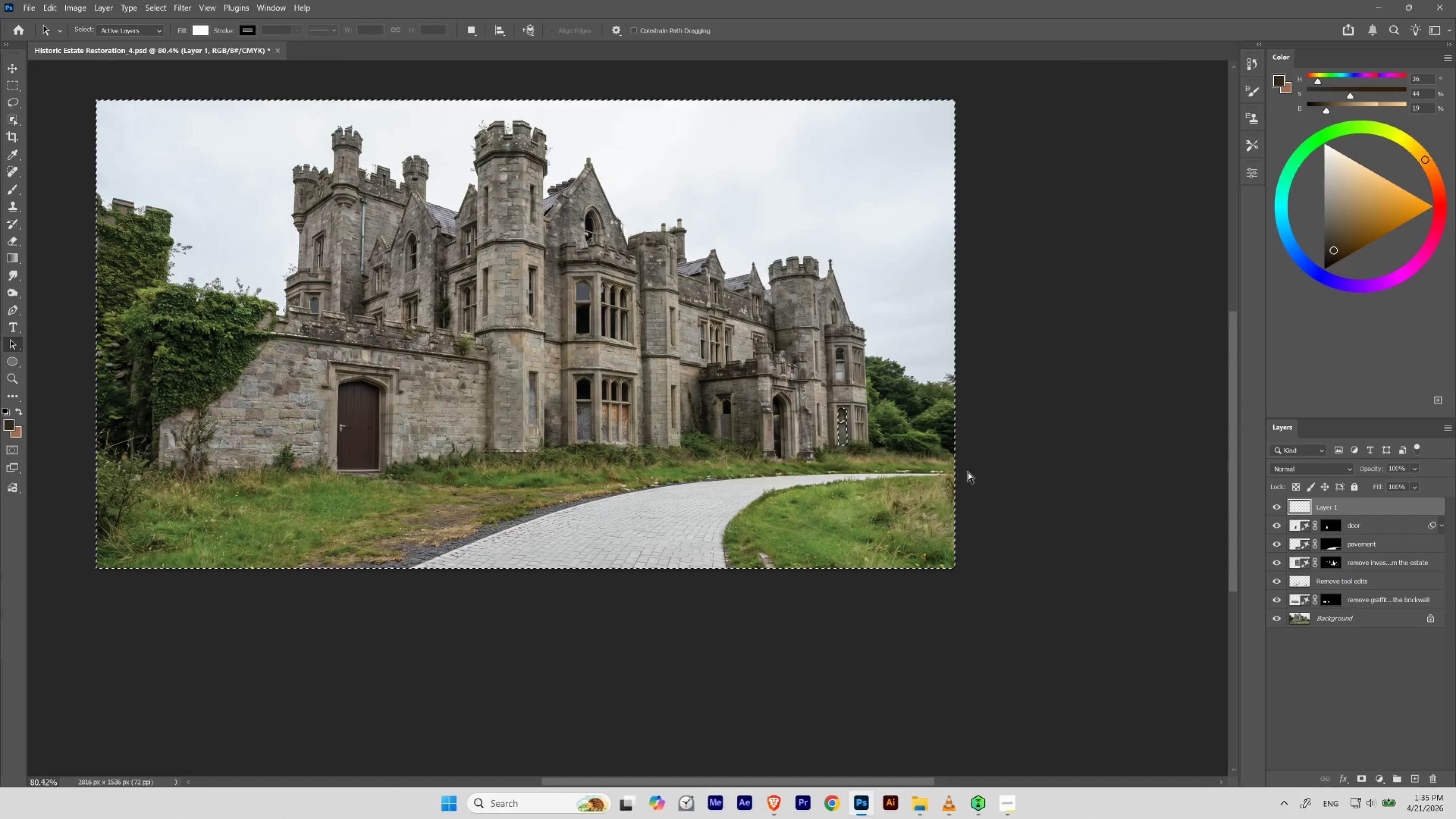 
hold_key(key=ControlLeft, duration=0.52)
left_click_drag(start_coordinate=[809, 387], to_coordinate=[784, 396])
 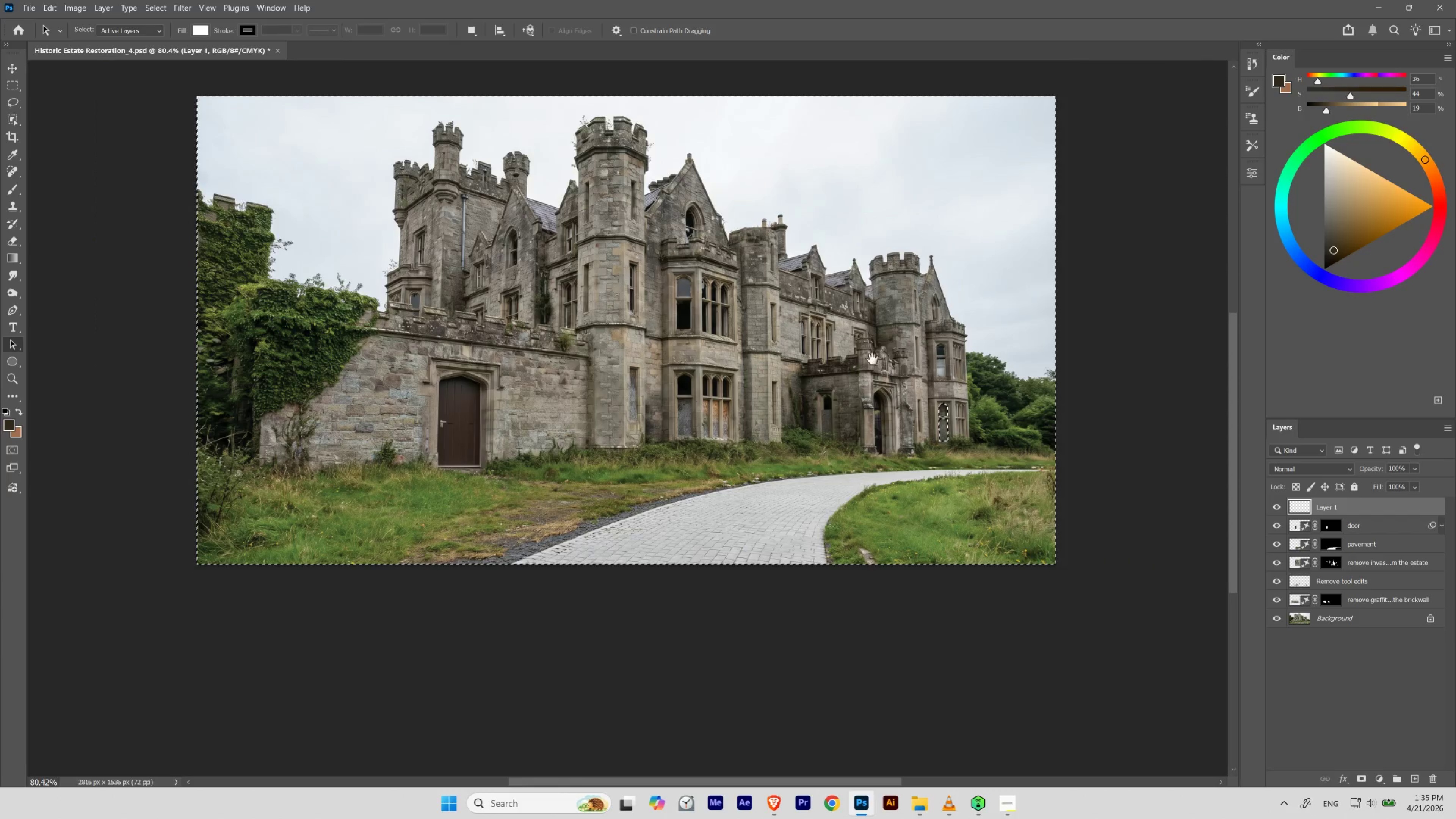 
left_click_drag(start_coordinate=[878, 354], to_coordinate=[777, 358])
 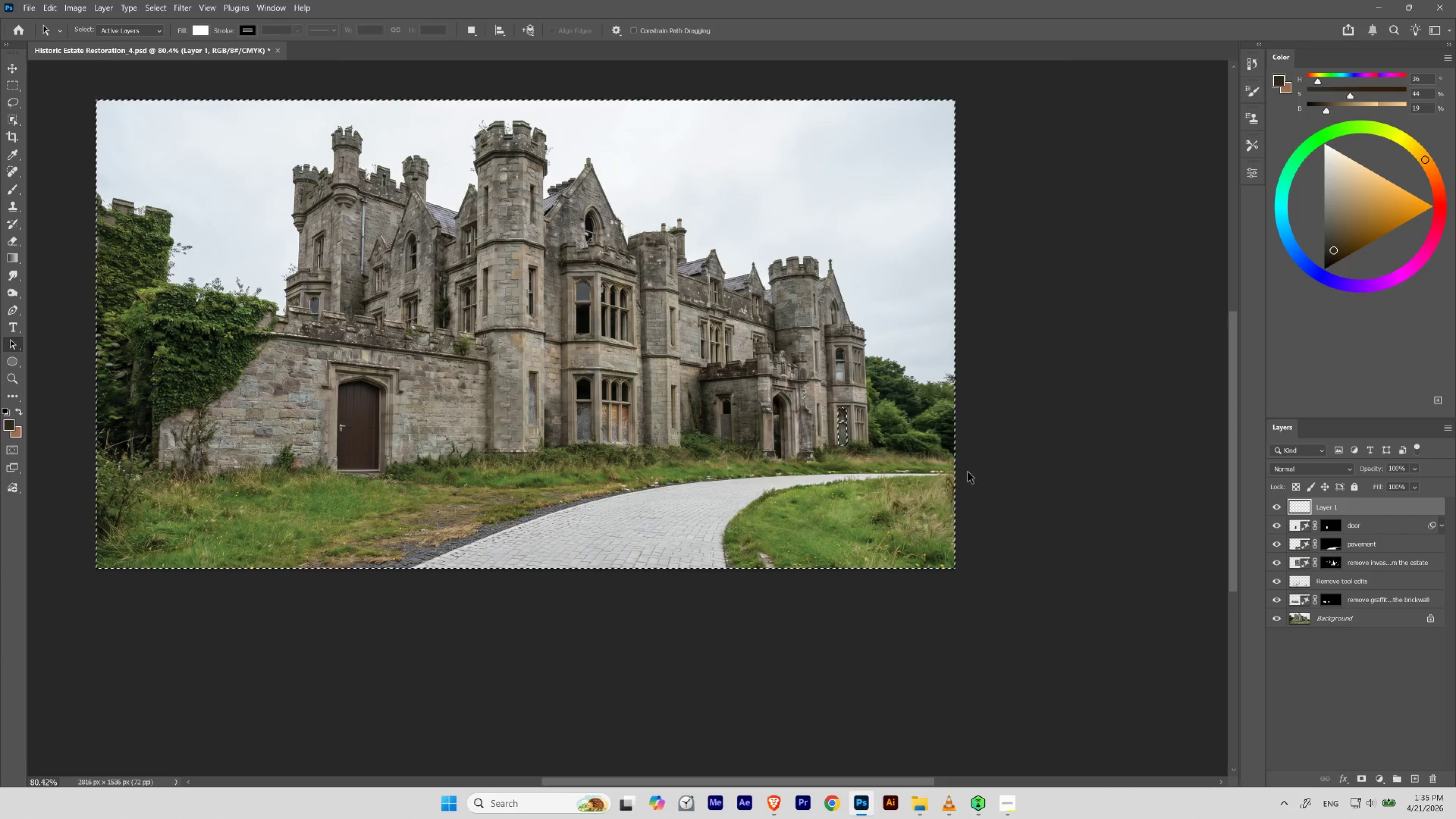 
key(Control+Z)
 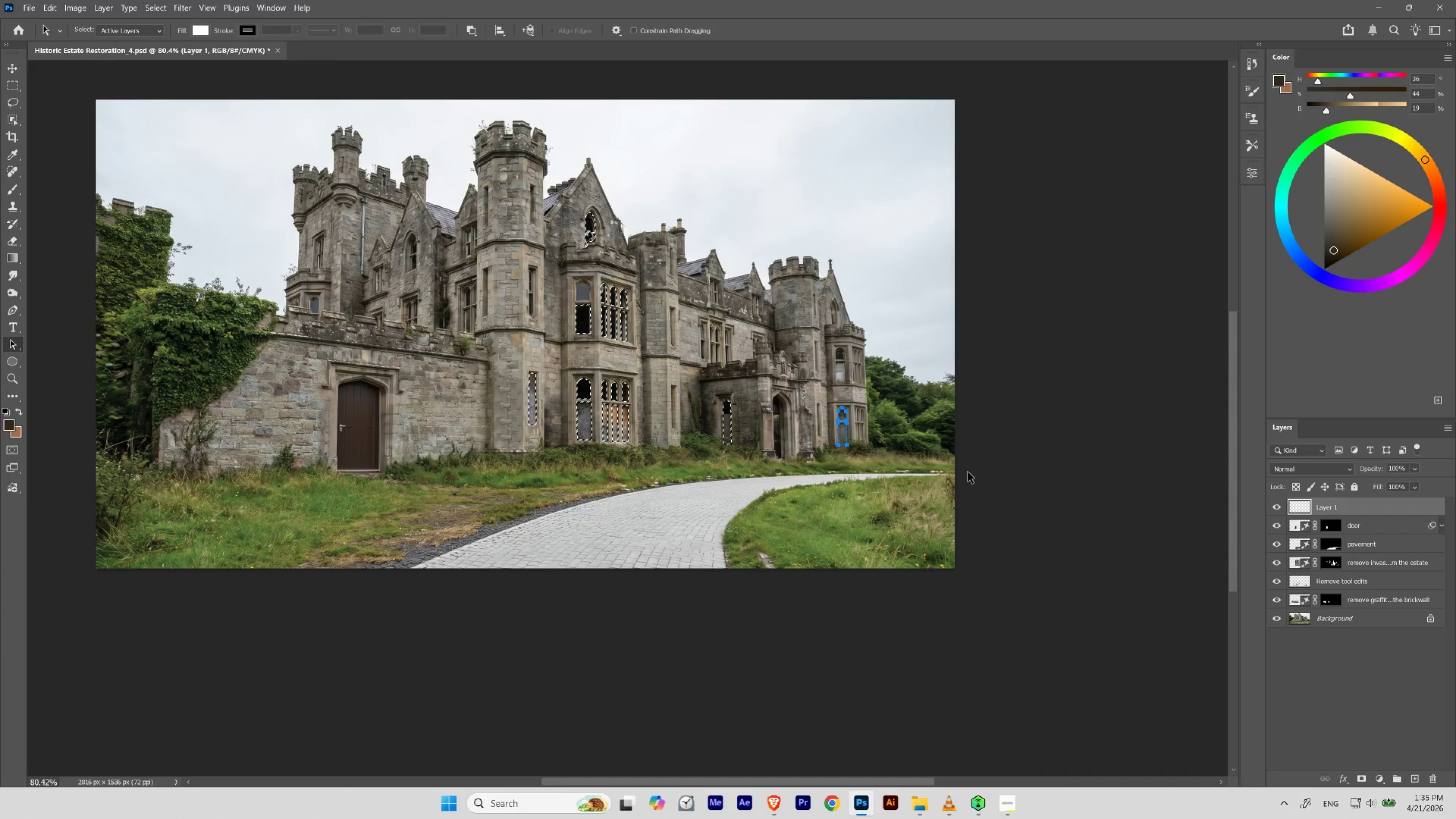 
hold_key(key=ControlLeft, duration=1.0)
 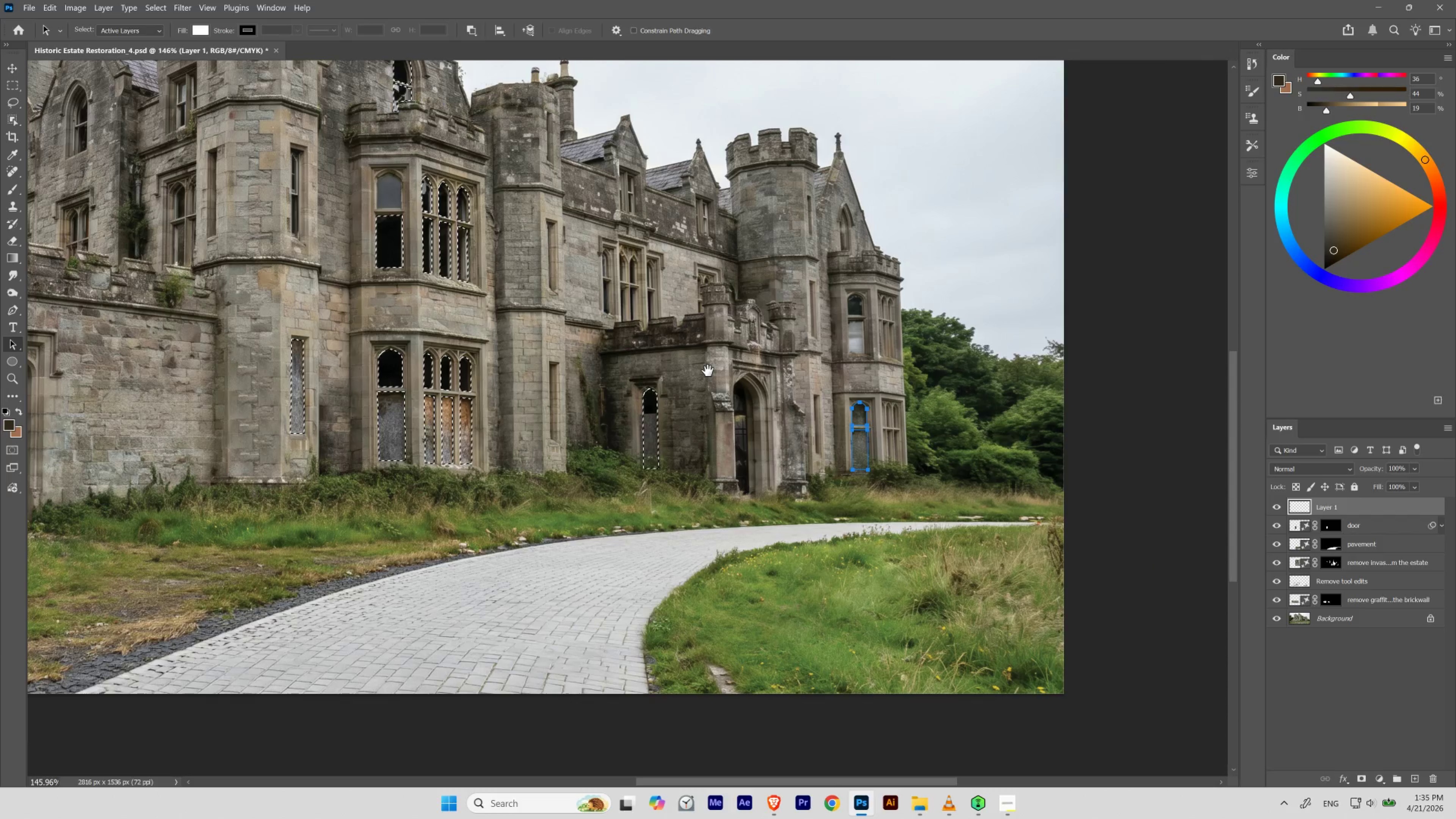 
hold_key(key=Space, duration=1.51)
 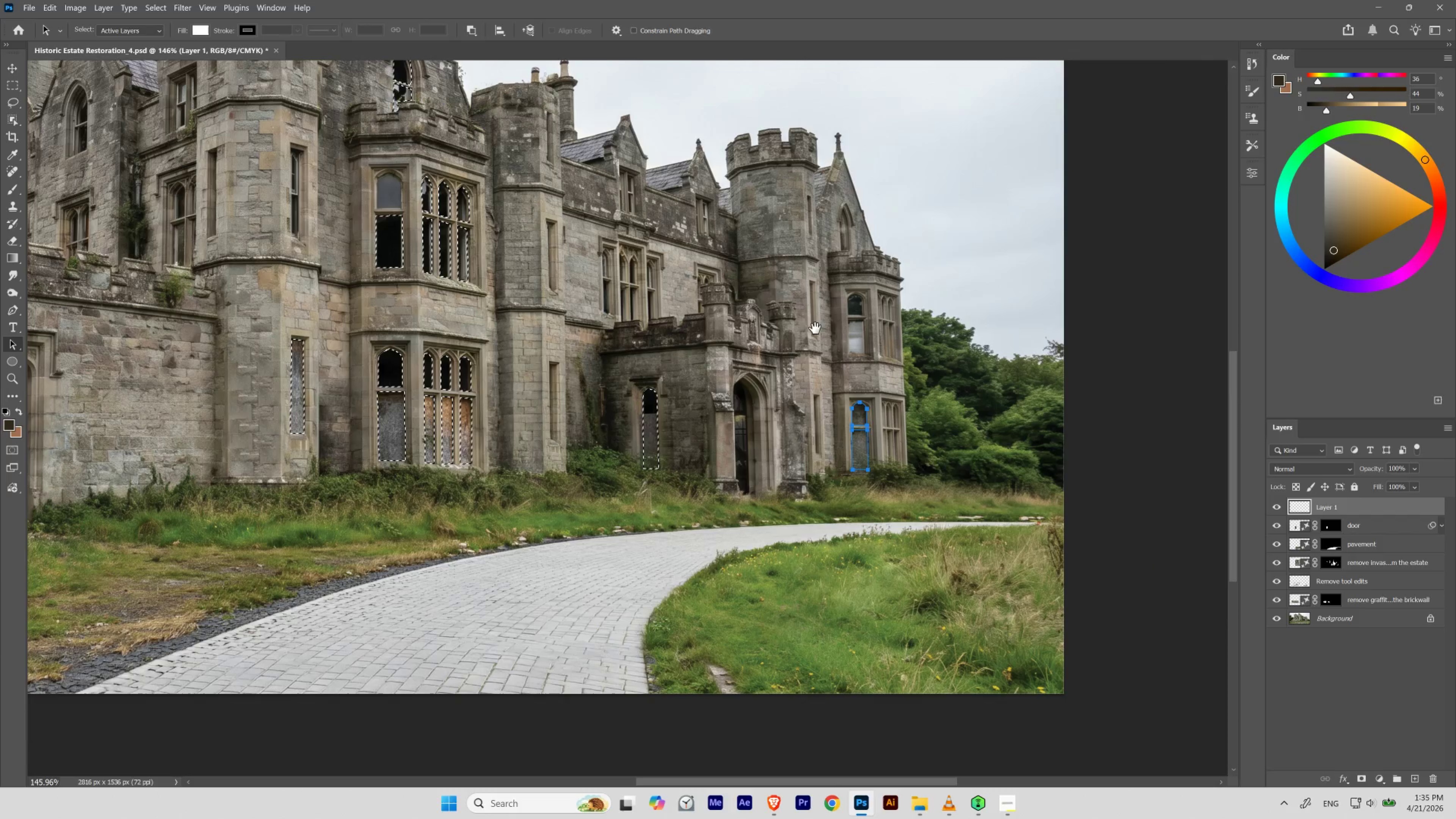 
left_click_drag(start_coordinate=[821, 413], to_coordinate=[840, 433])
 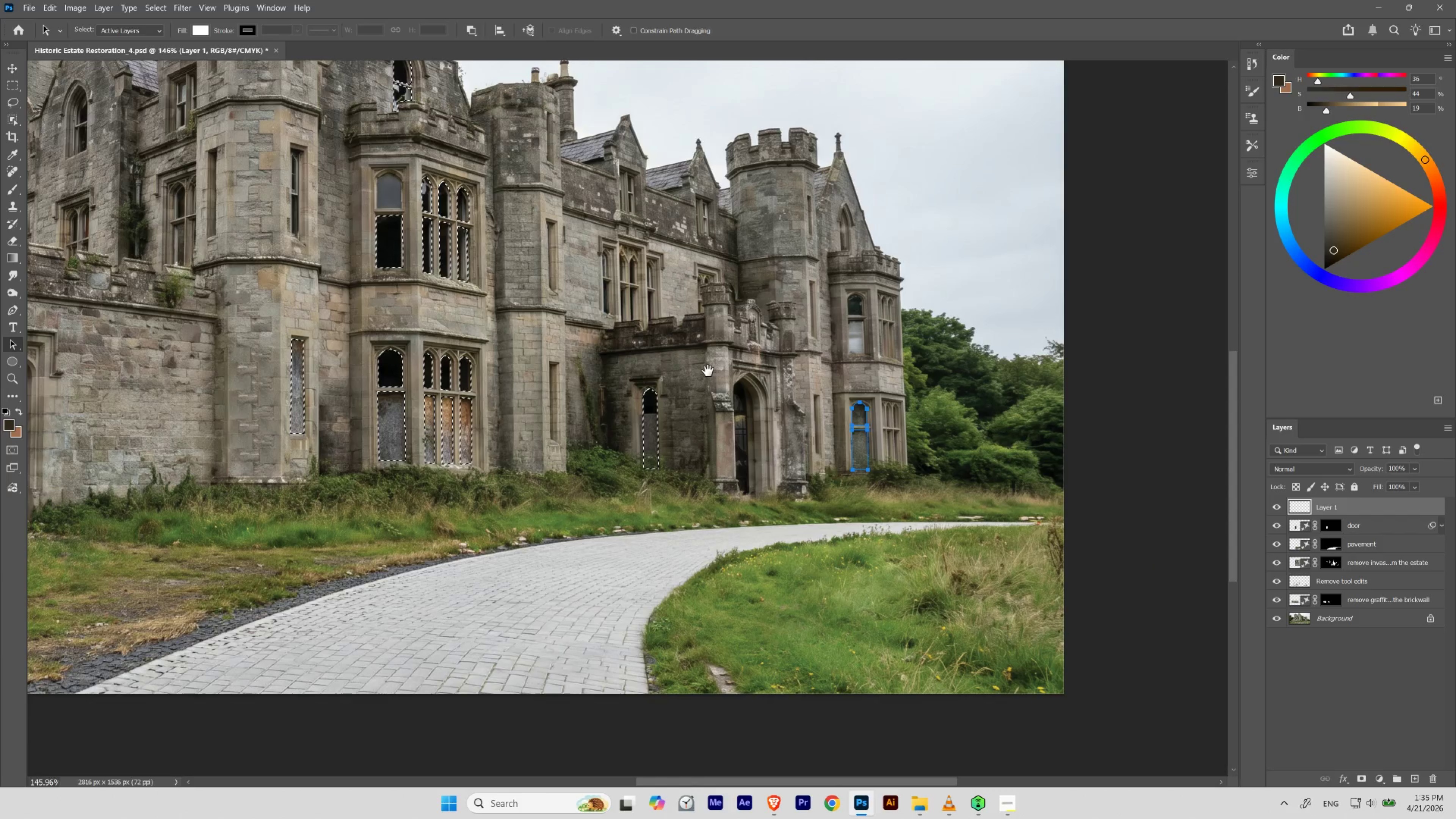 
hold_key(key=Space, duration=1.52)
 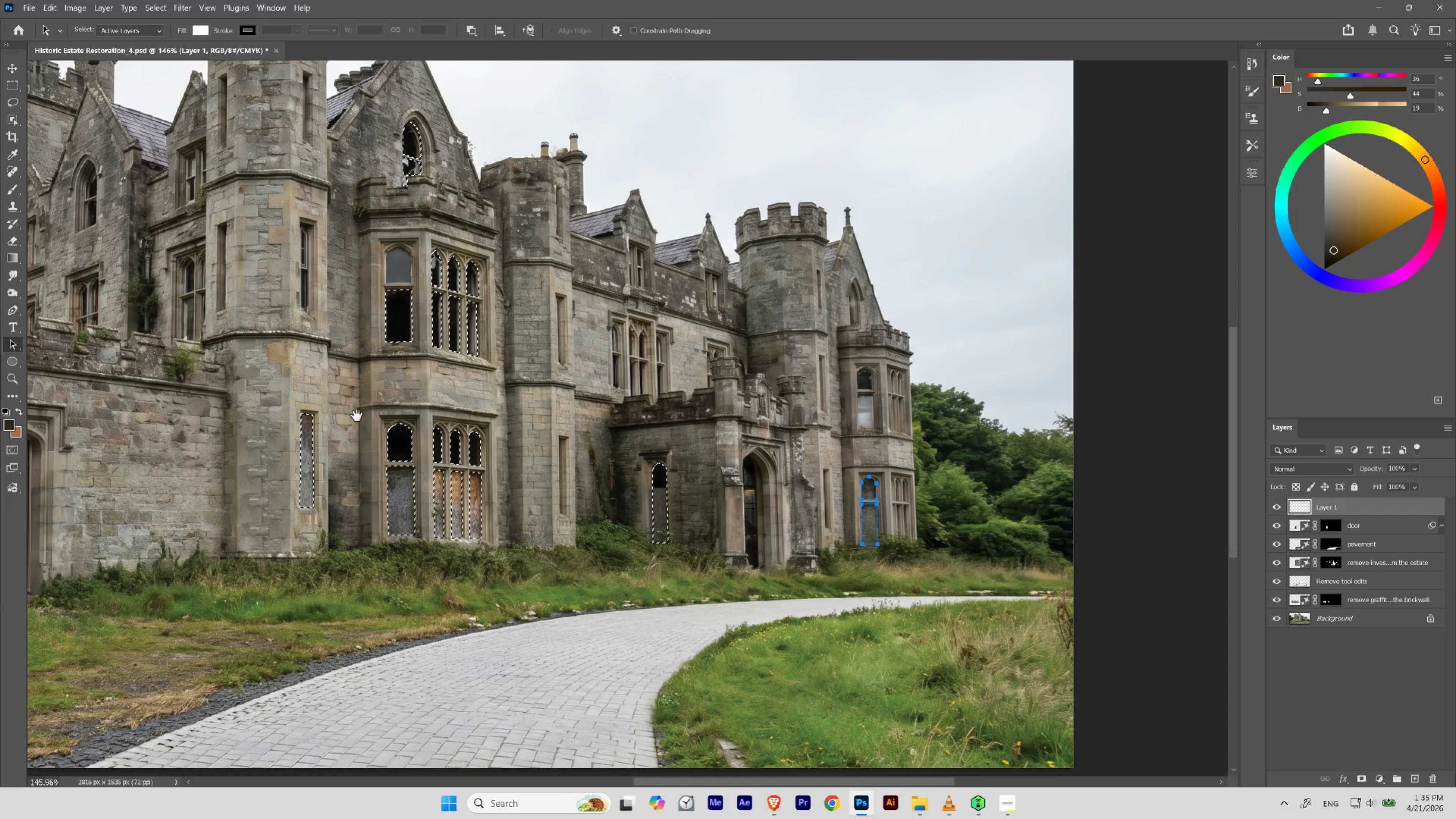 
left_click_drag(start_coordinate=[819, 322], to_coordinate=[829, 396])
 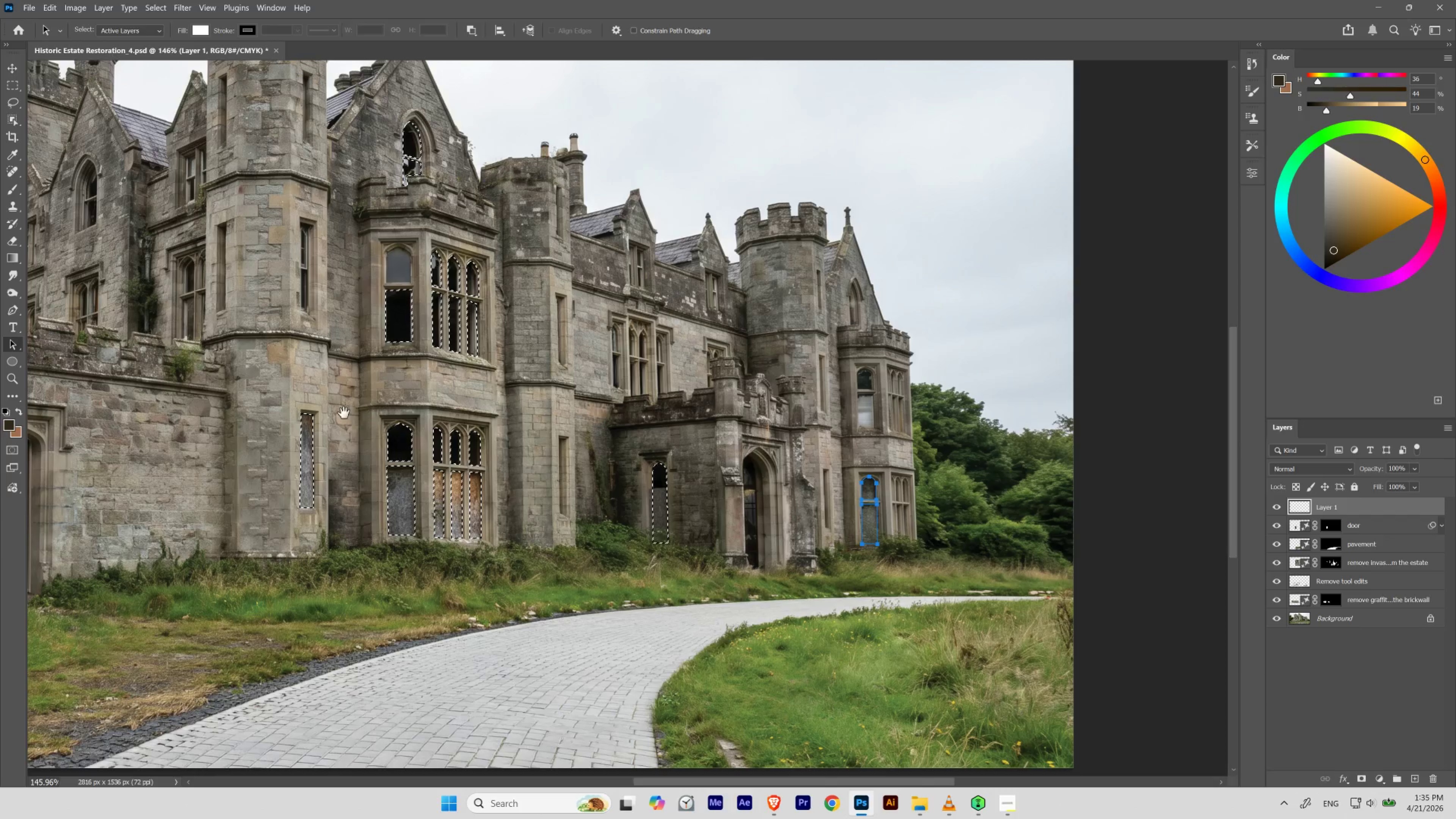 
hold_key(key=Space, duration=1.51)
 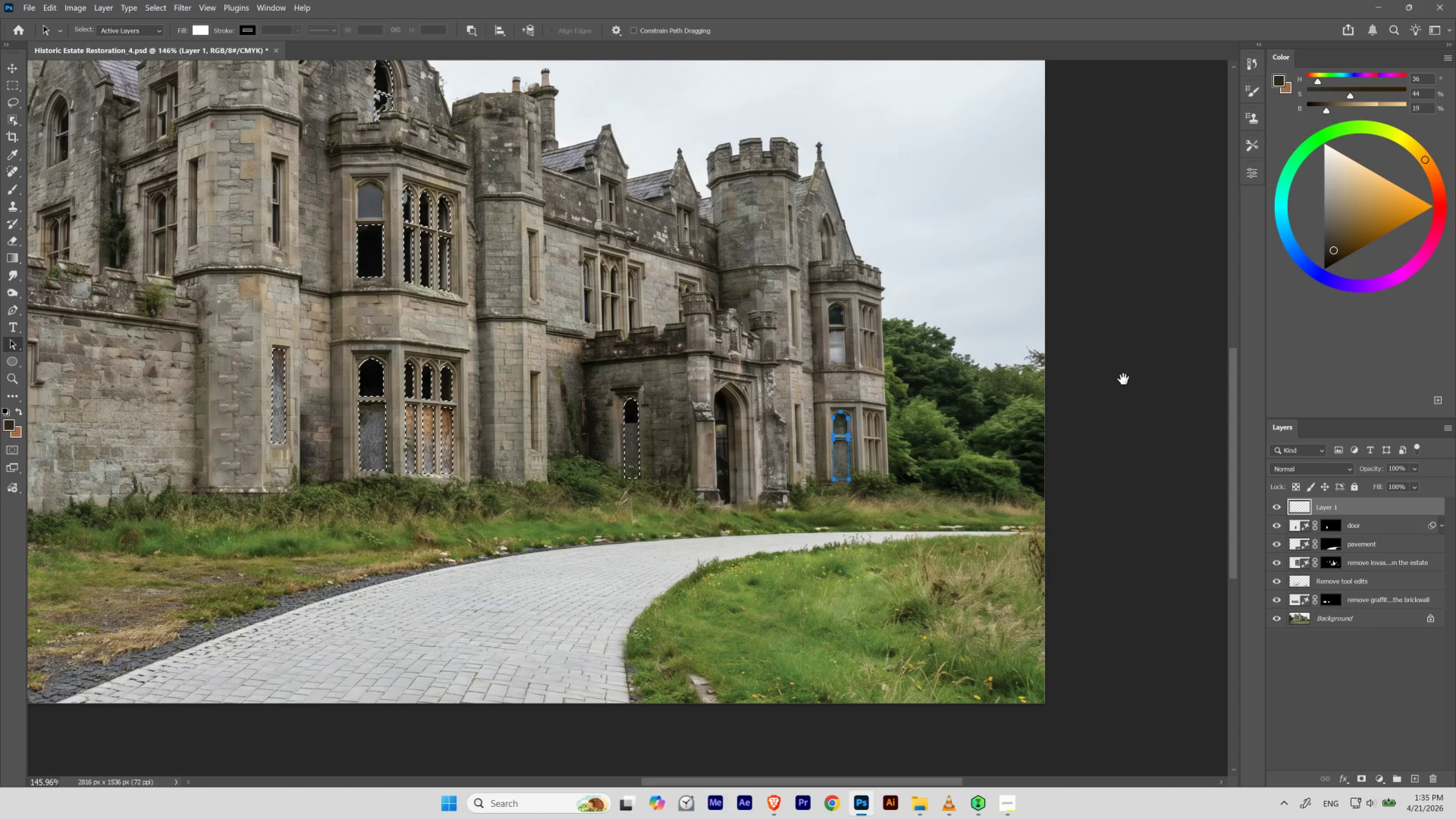 
left_click_drag(start_coordinate=[798, 415], to_coordinate=[770, 350])
 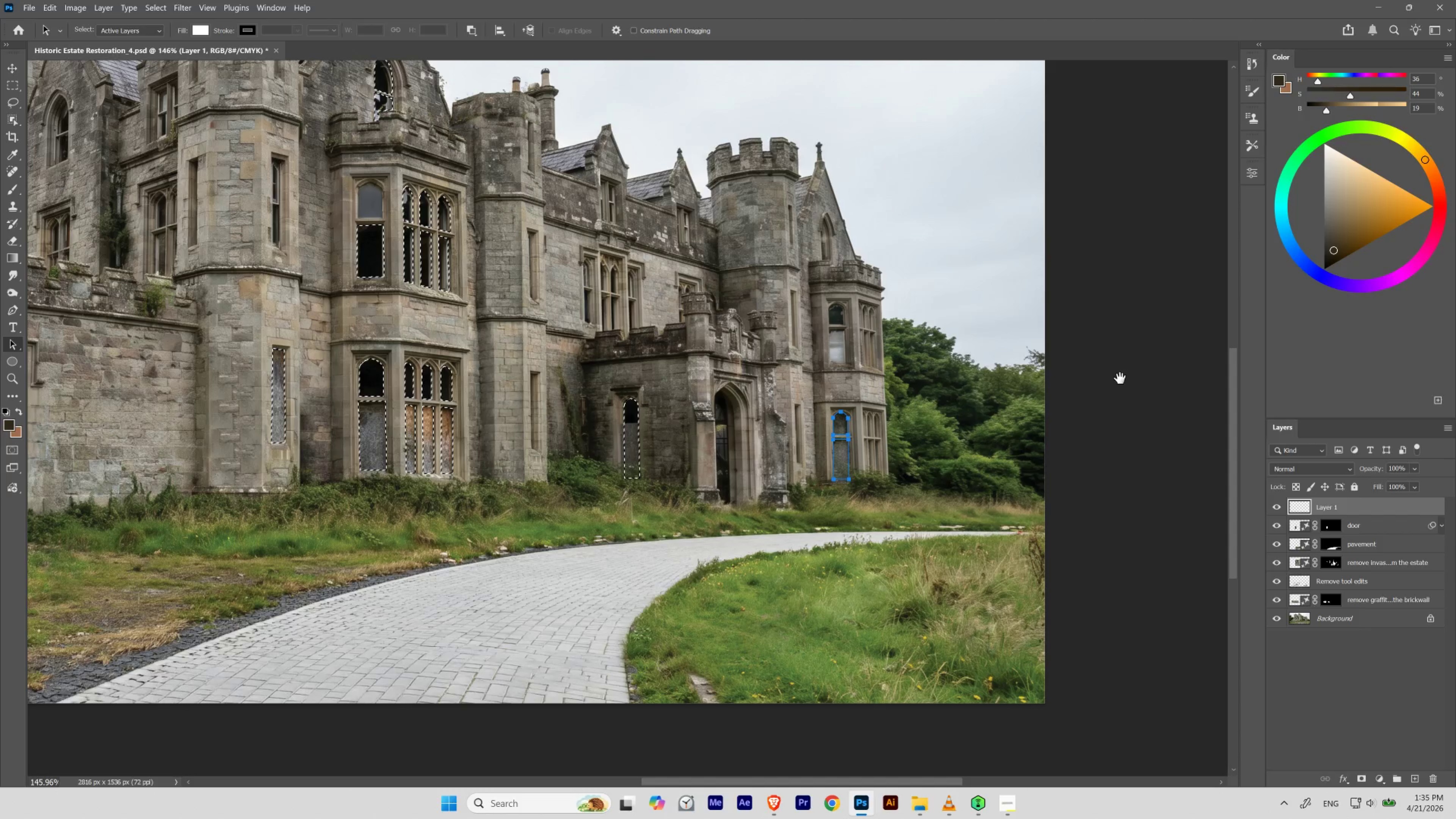 
hold_key(key=Space, duration=1.51)
 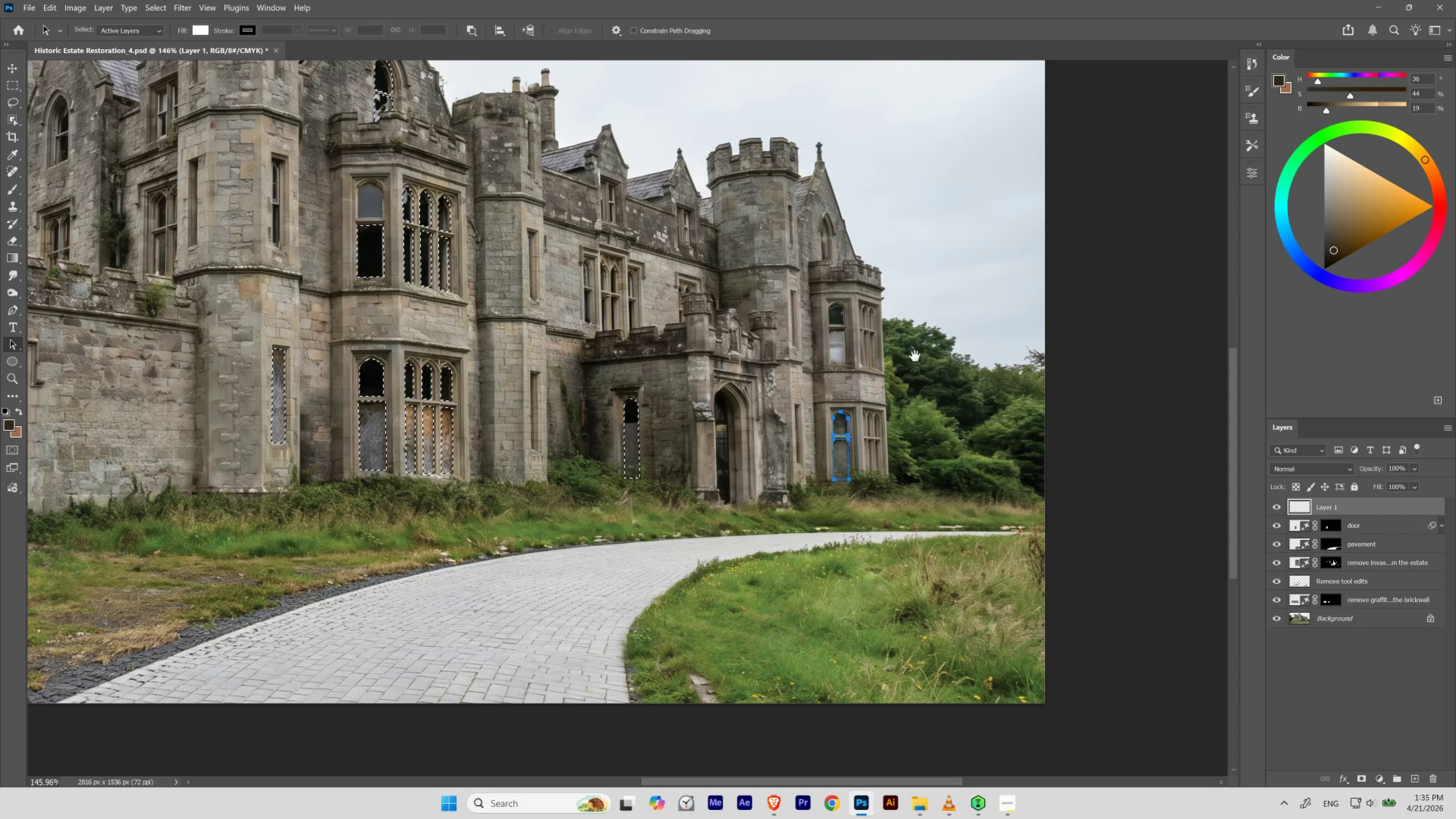 
hold_key(key=Space, duration=3.97)
 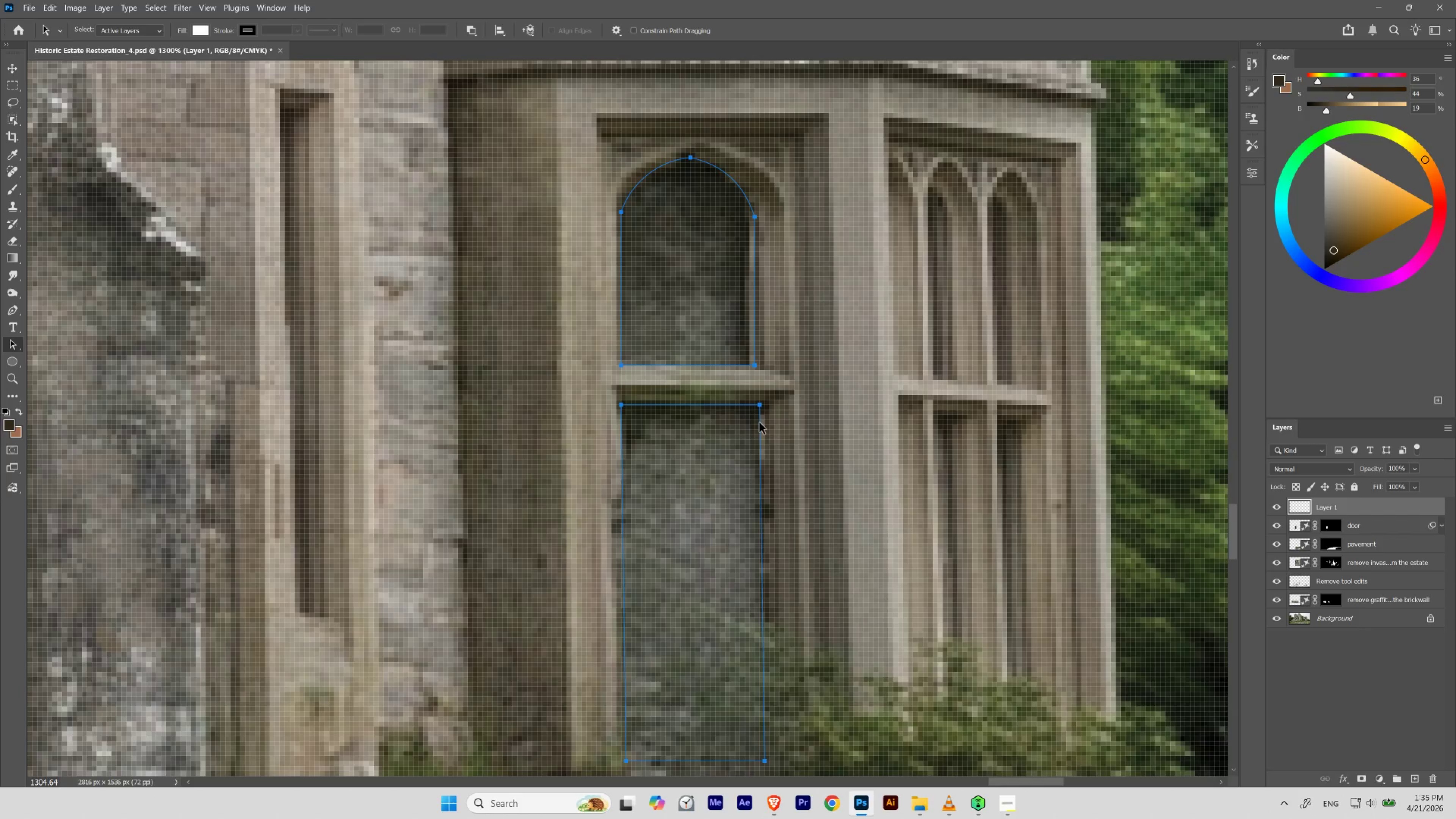 
hold_key(key=ControlLeft, duration=1.09)
left_click_drag(start_coordinate=[885, 446], to_coordinate=[935, 471])
 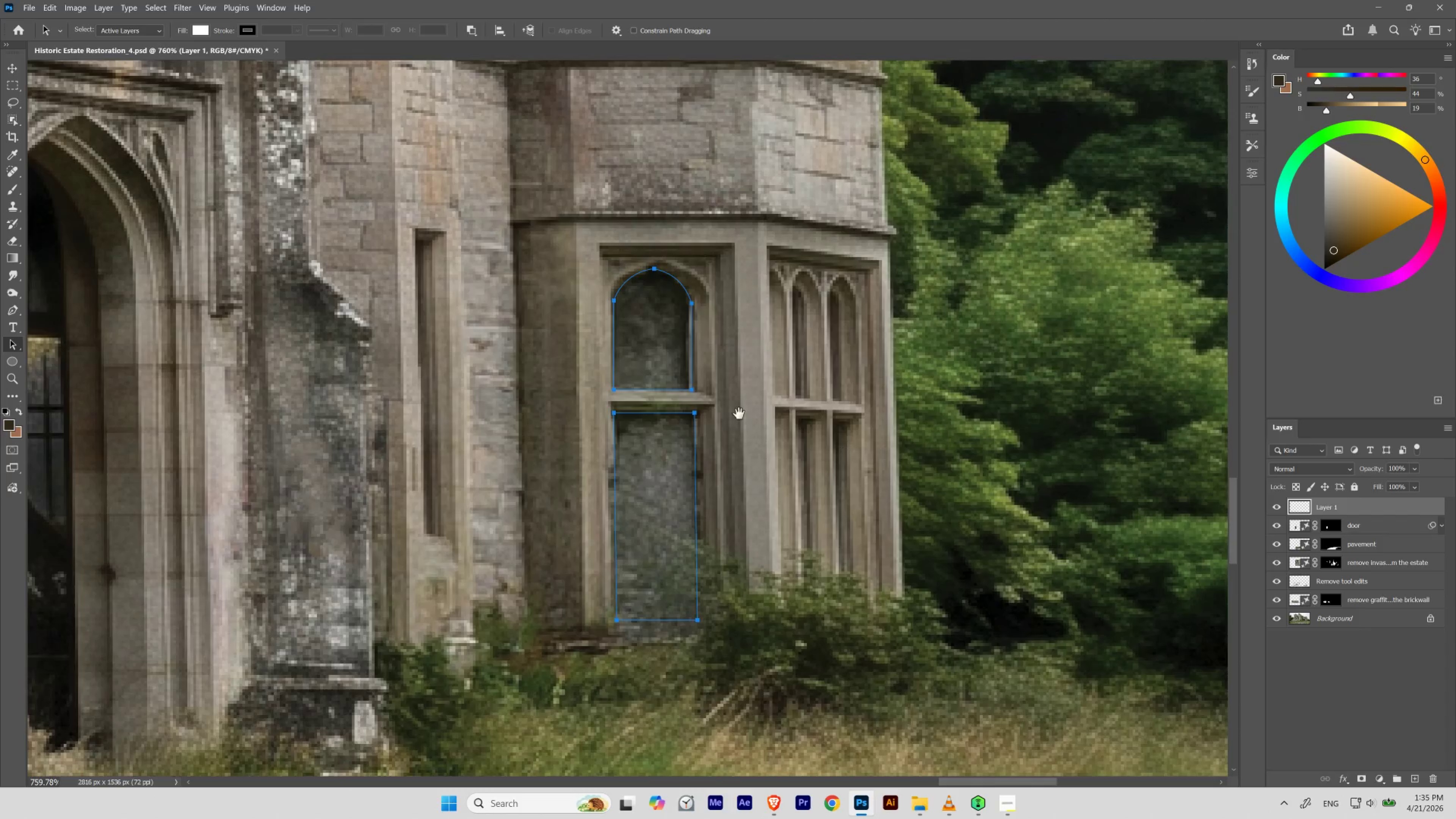 
left_click_drag(start_coordinate=[756, 396], to_coordinate=[842, 361])
 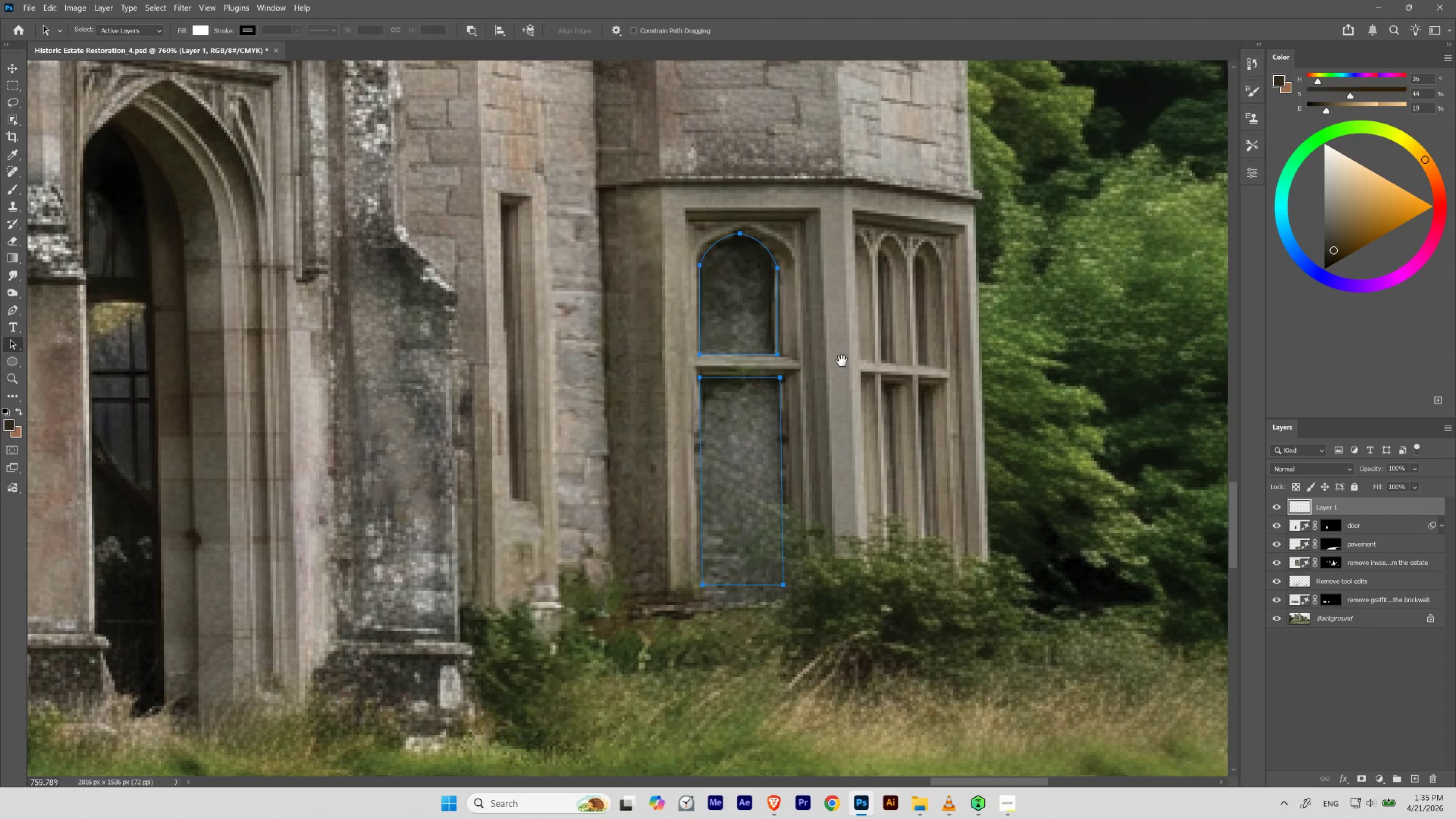 
hold_key(key=ControlLeft, duration=0.66)
left_click_drag(start_coordinate=[809, 339], to_coordinate=[826, 359])
 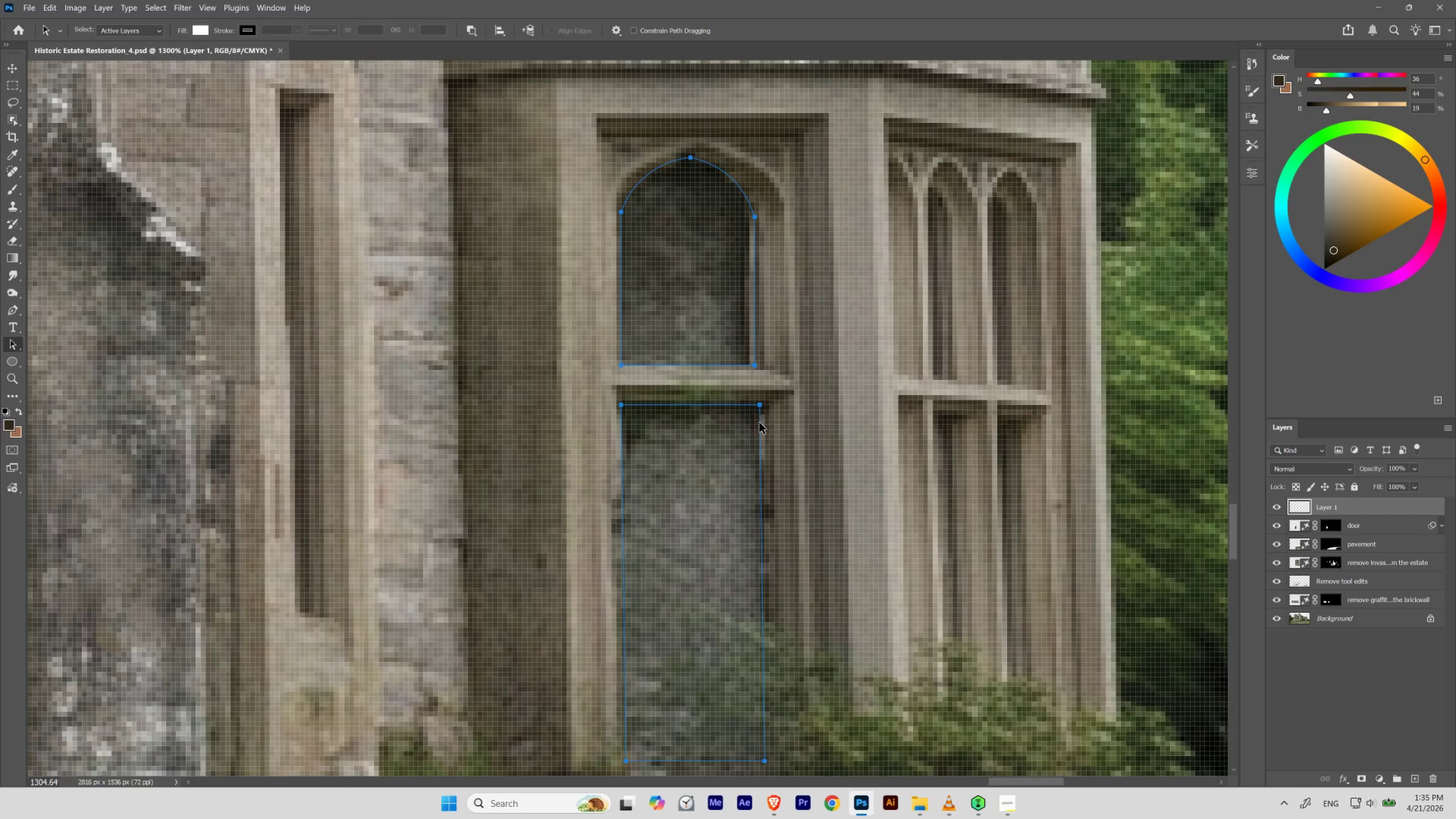 
right_click([759, 422])
 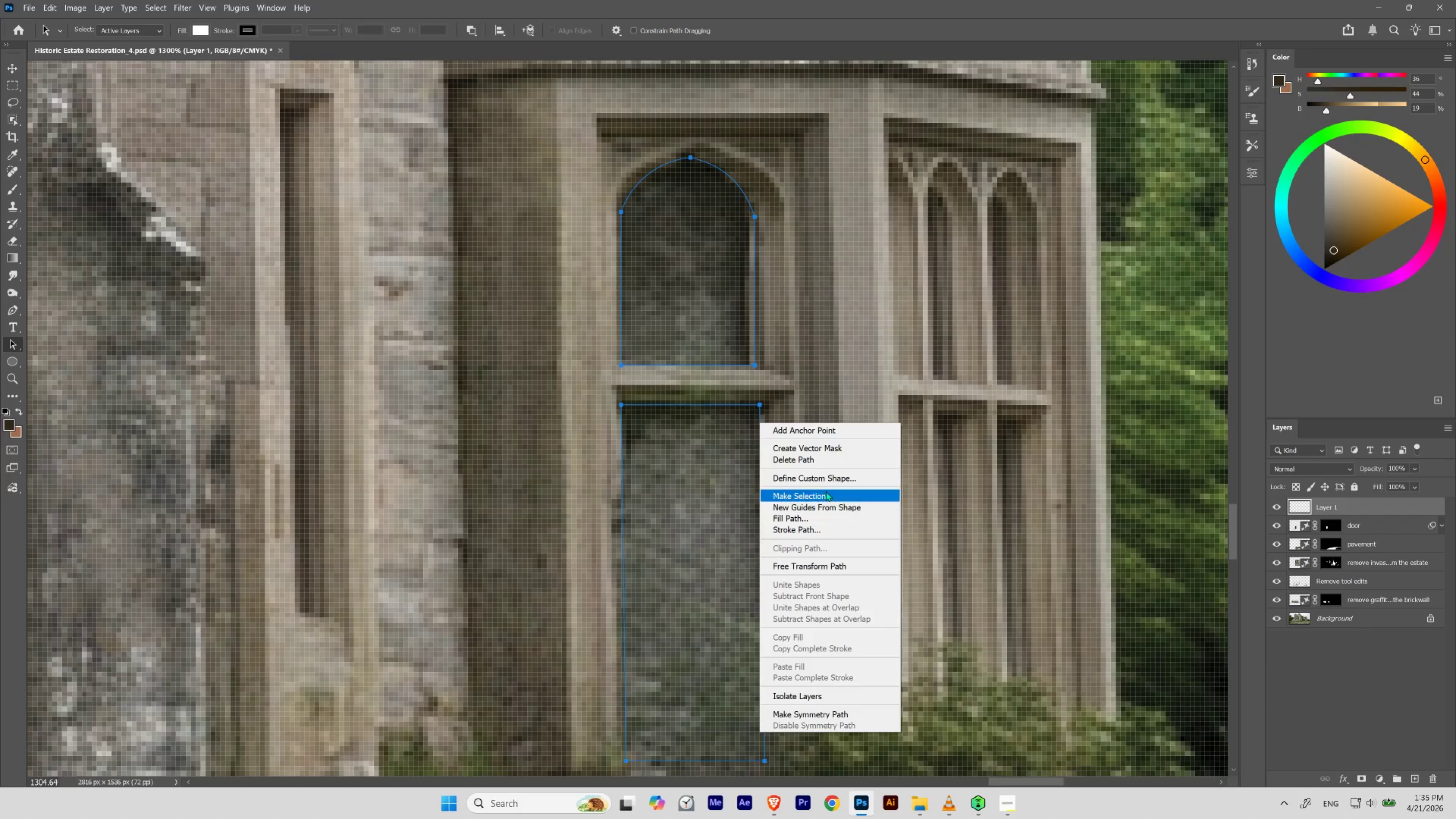 
left_click([826, 491])
 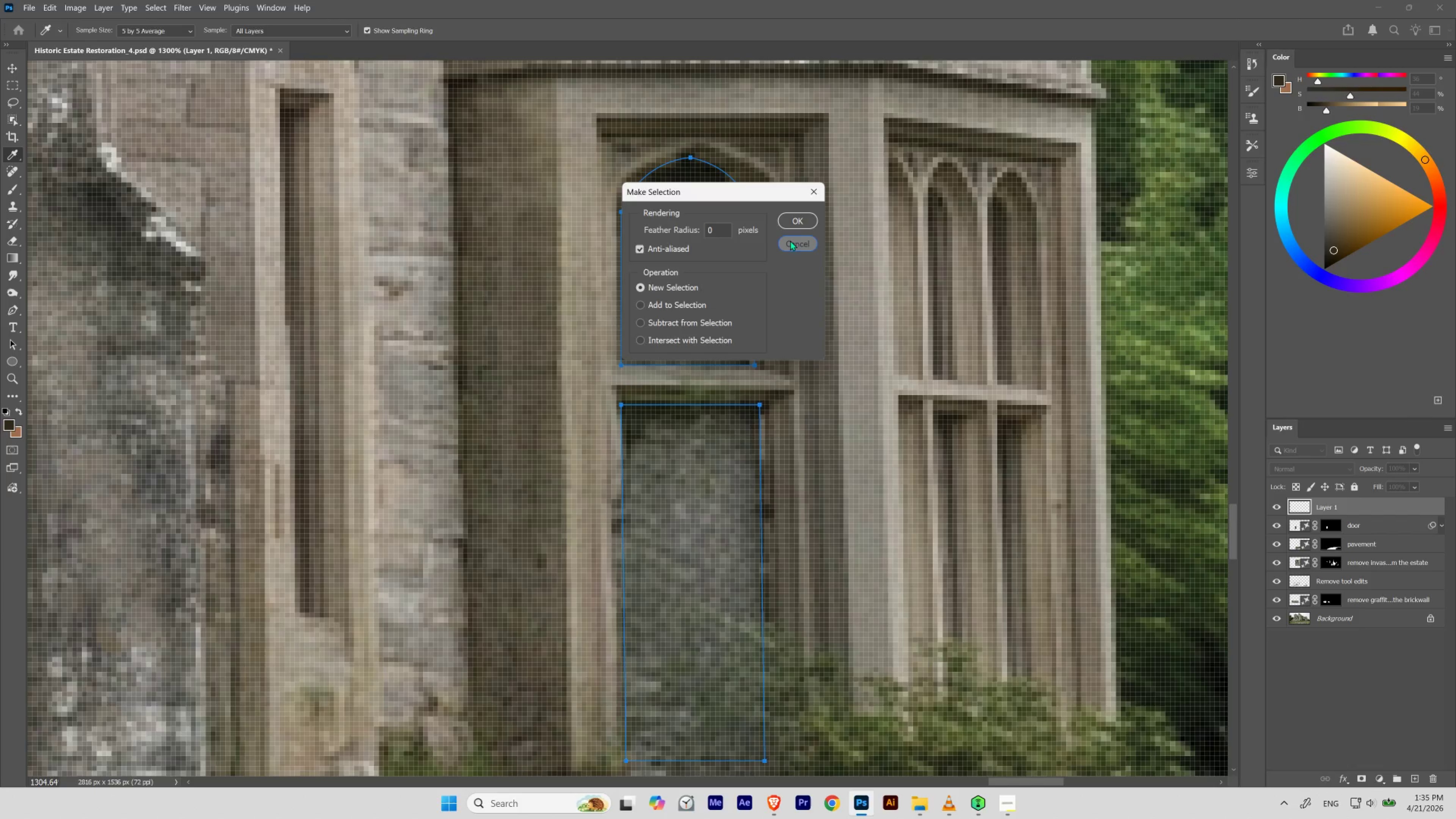 
hold_key(key=Space, duration=2.69)
 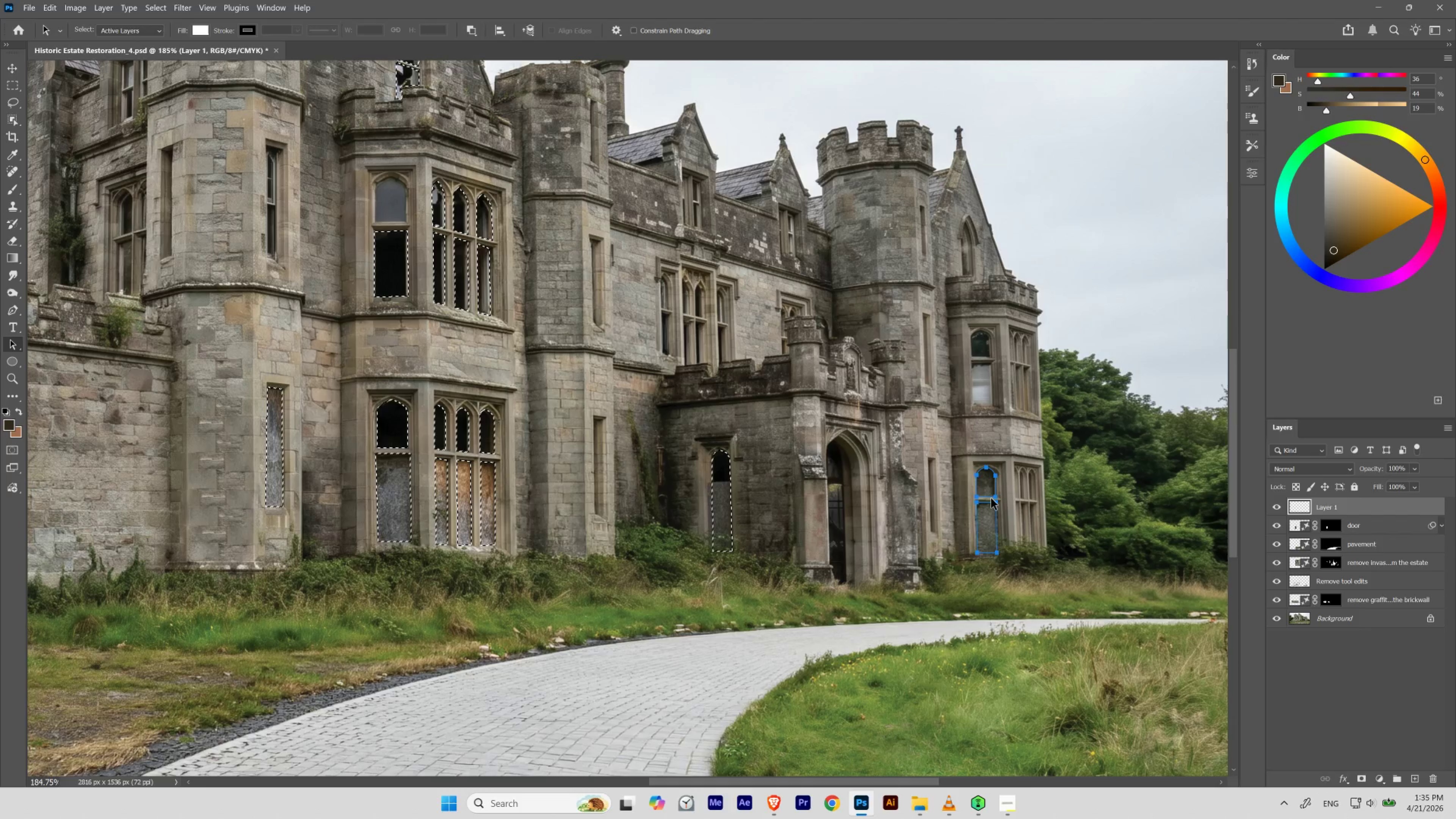 
hold_key(key=ControlLeft, duration=0.98)
left_click_drag(start_coordinate=[870, 351], to_coordinate=[809, 382])
 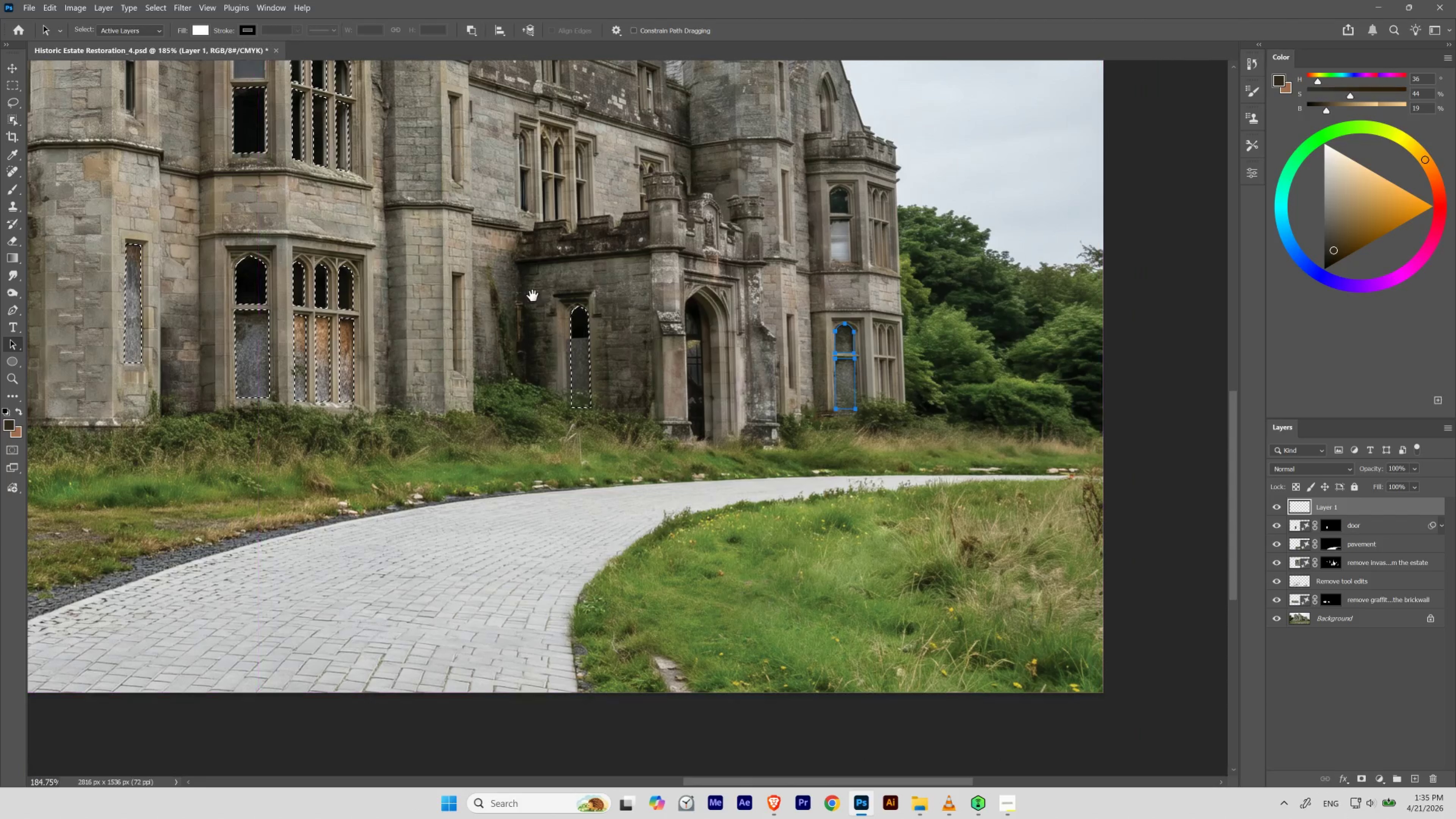 
left_click_drag(start_coordinate=[536, 299], to_coordinate=[677, 443])
 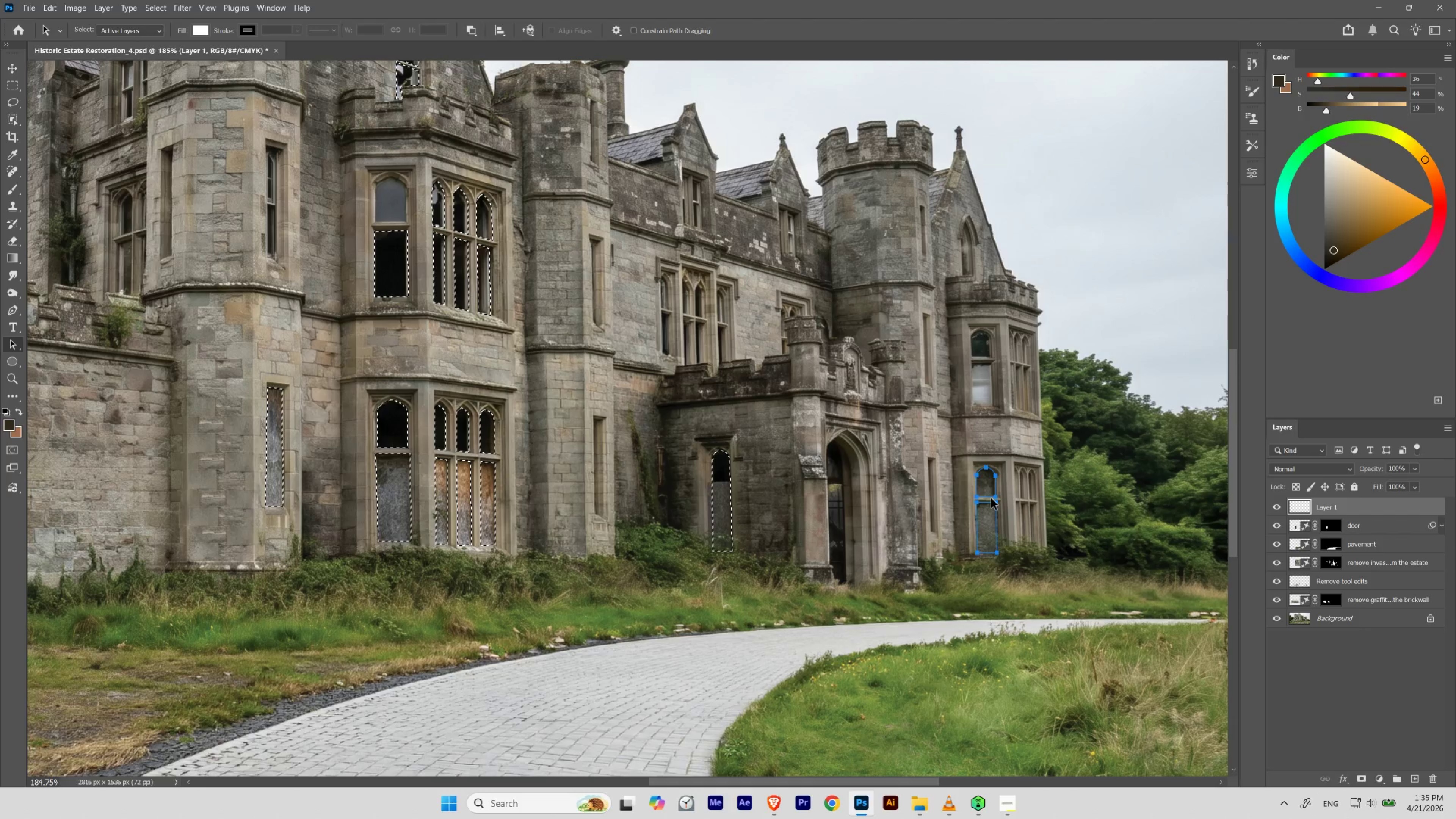 
right_click([991, 498])
 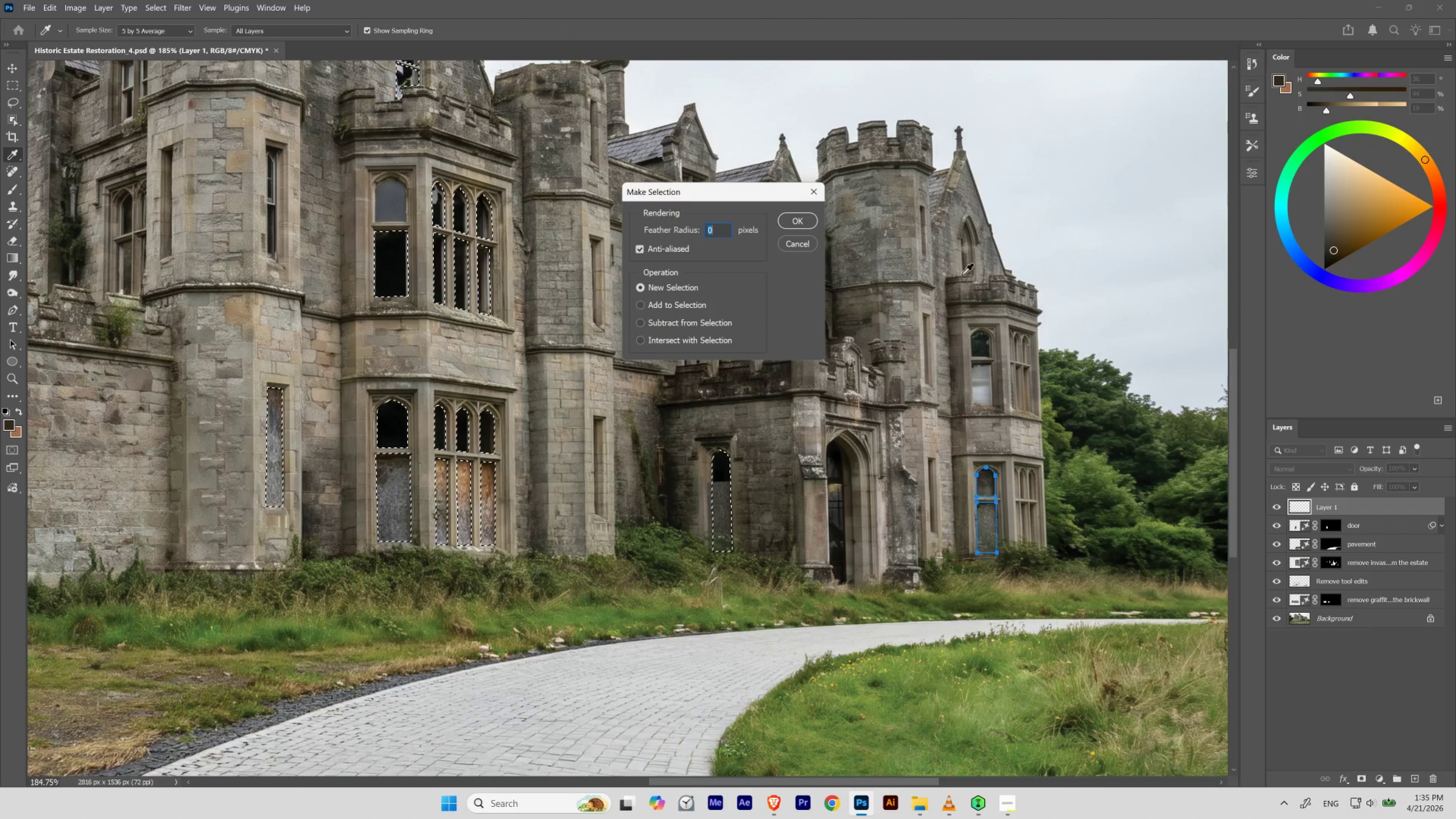 
wait(6.62)
 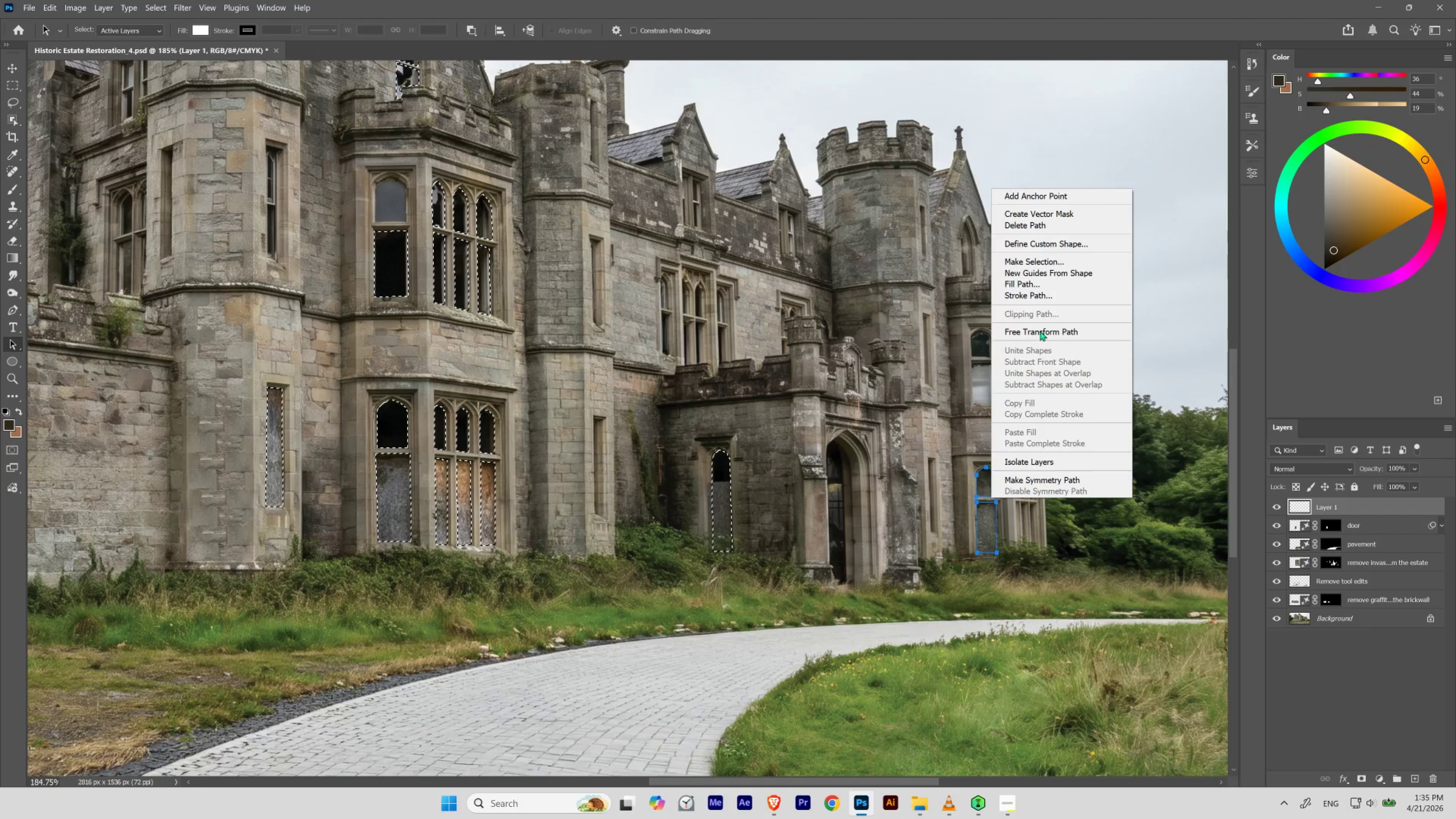 
left_click([649, 306])
 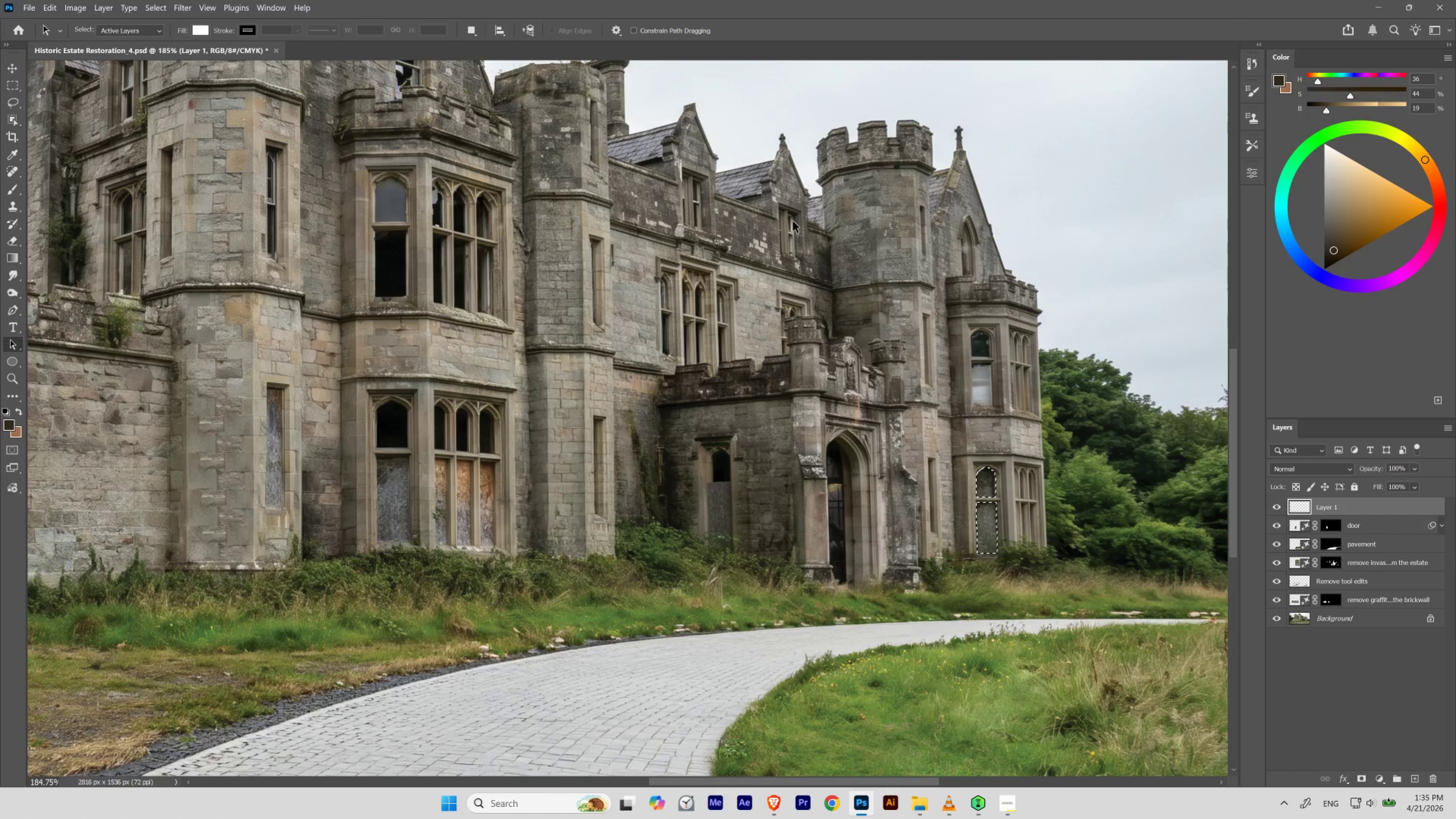 
hold_key(key=ControlLeft, duration=0.79)
 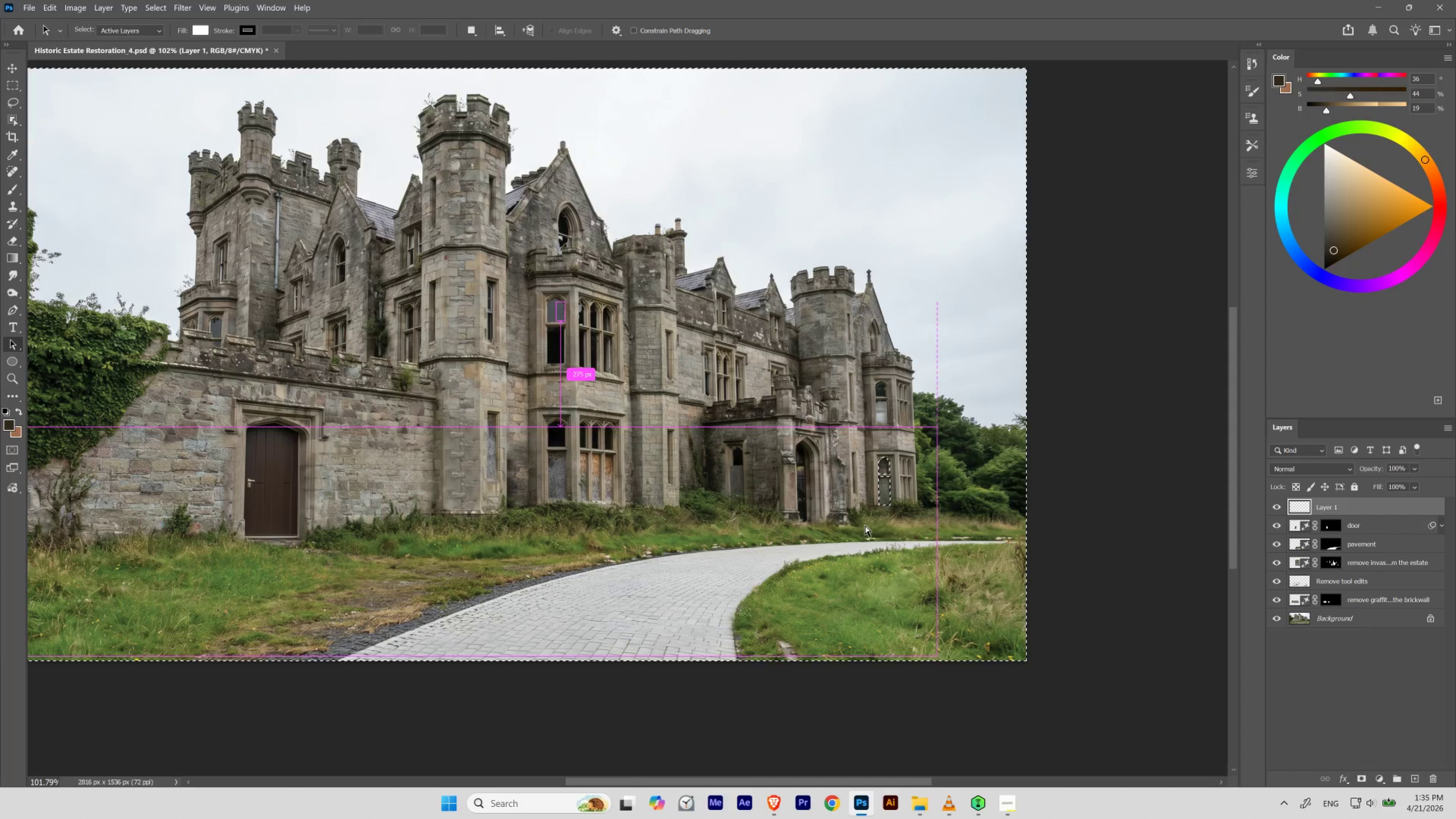 
hold_key(key=Space, duration=0.78)
 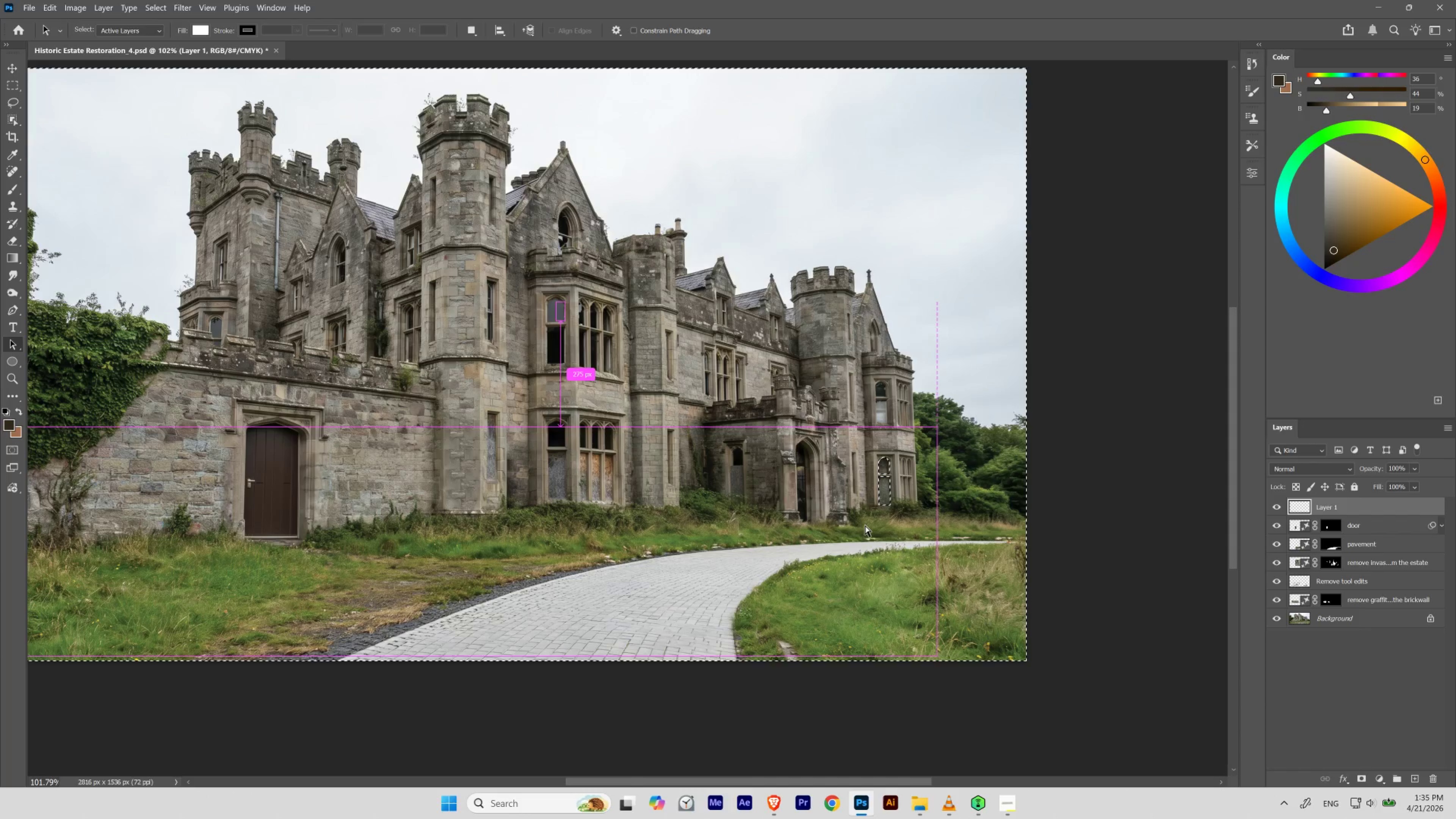 
left_click_drag(start_coordinate=[758, 445], to_coordinate=[727, 458])
 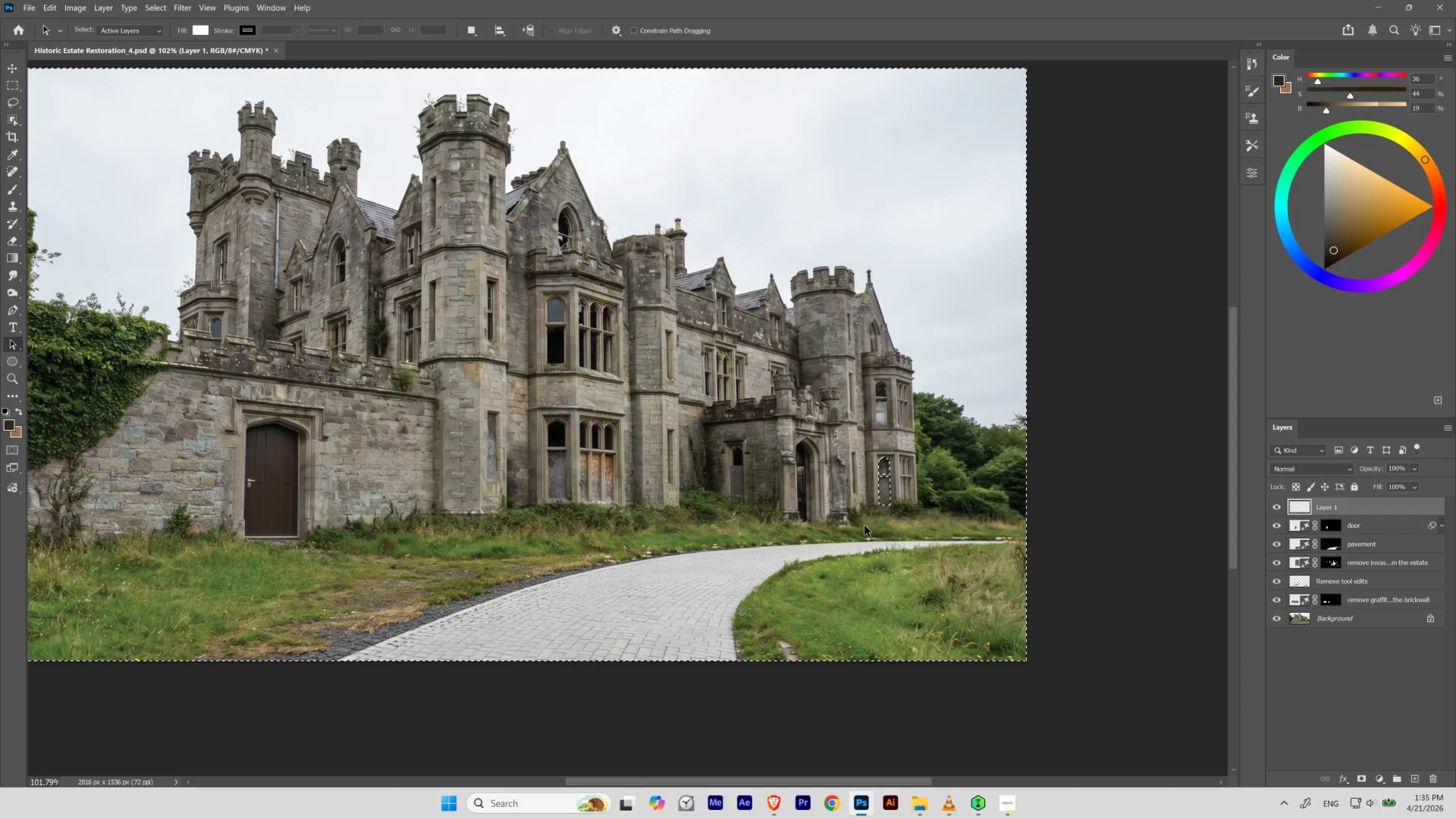 
key(Control+Shift+I)
 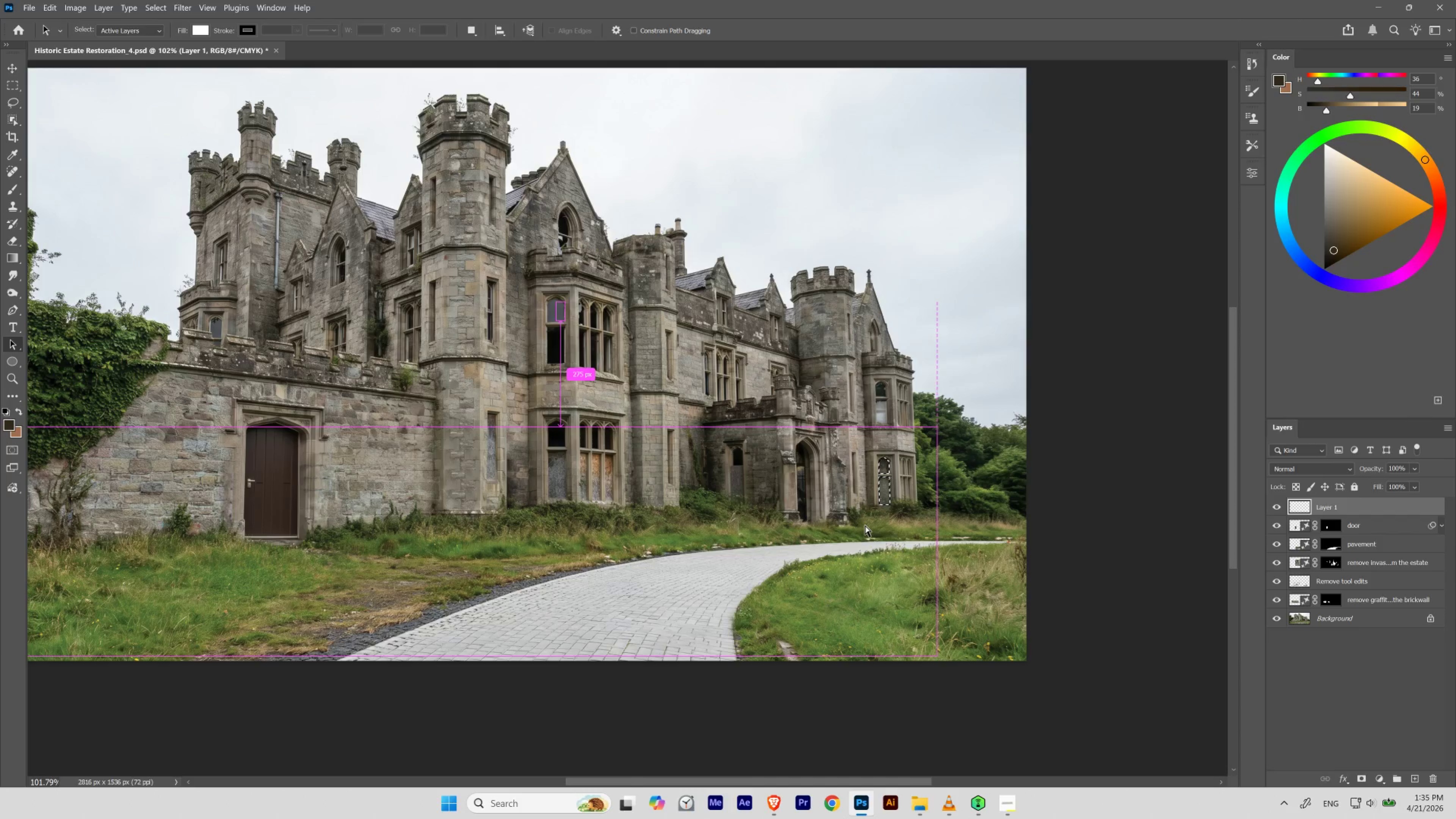 
key(Control+Z)
 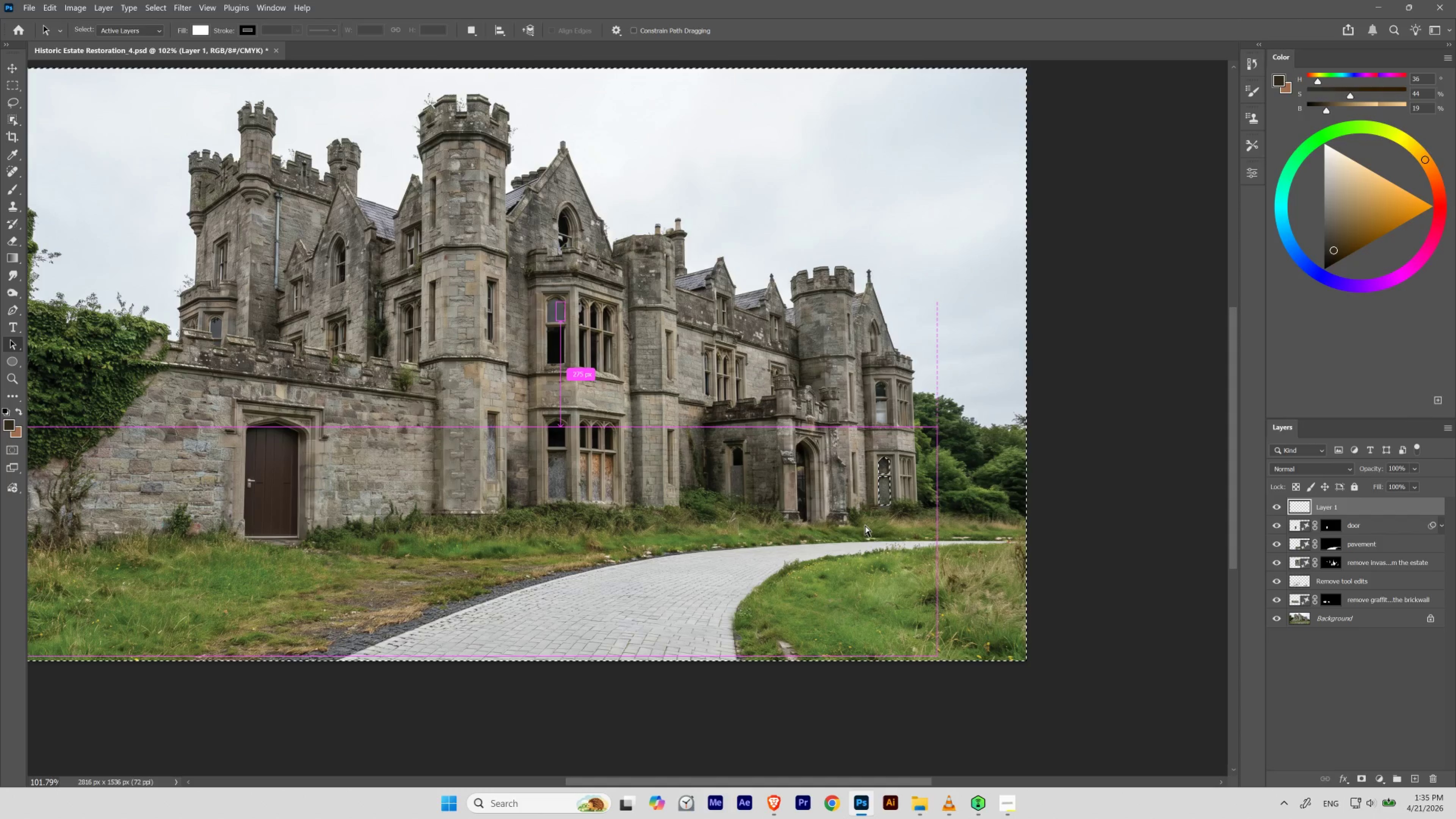 
key(Control+Z)
 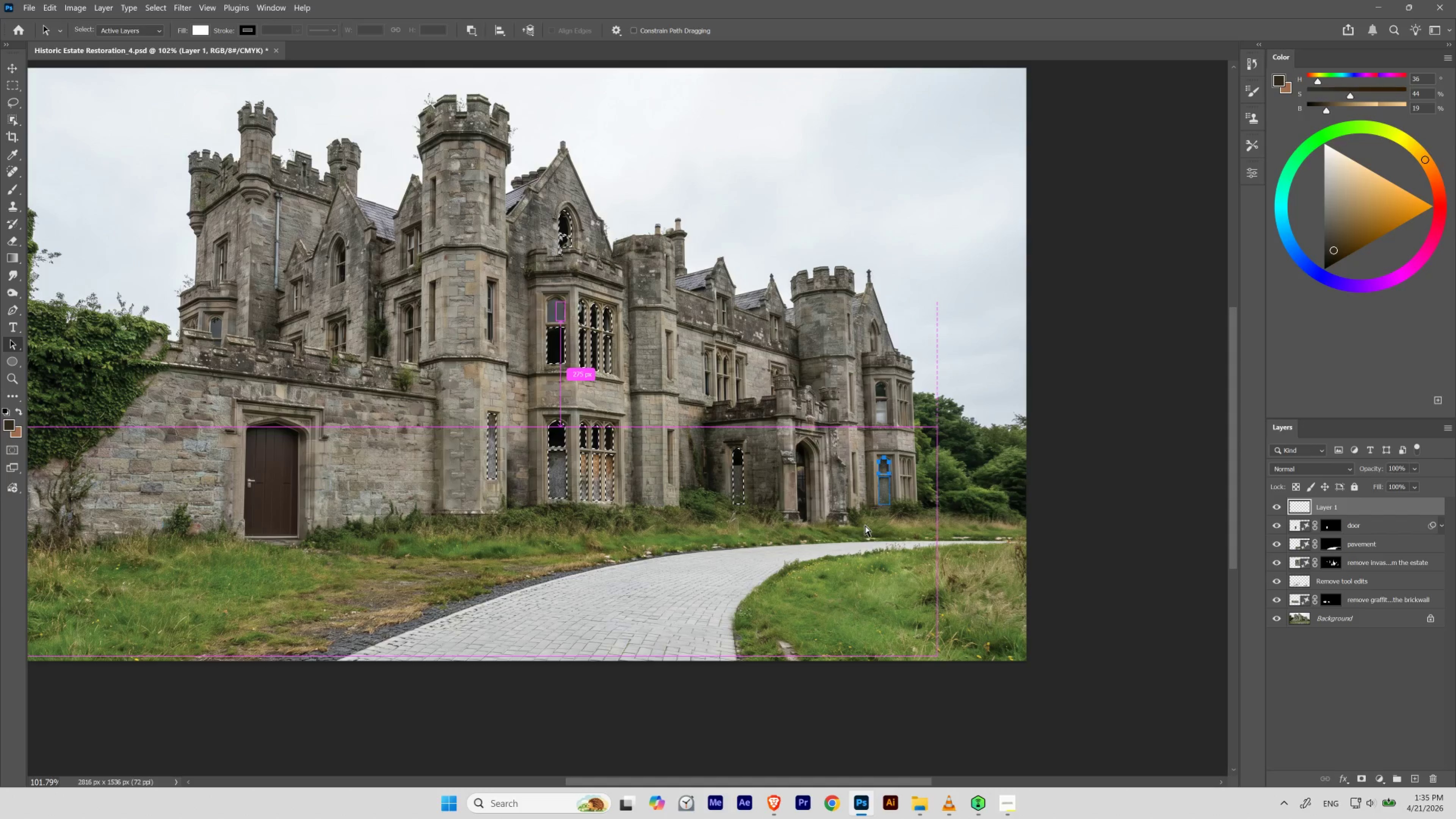 
hold_key(key=Space, duration=1.53)
 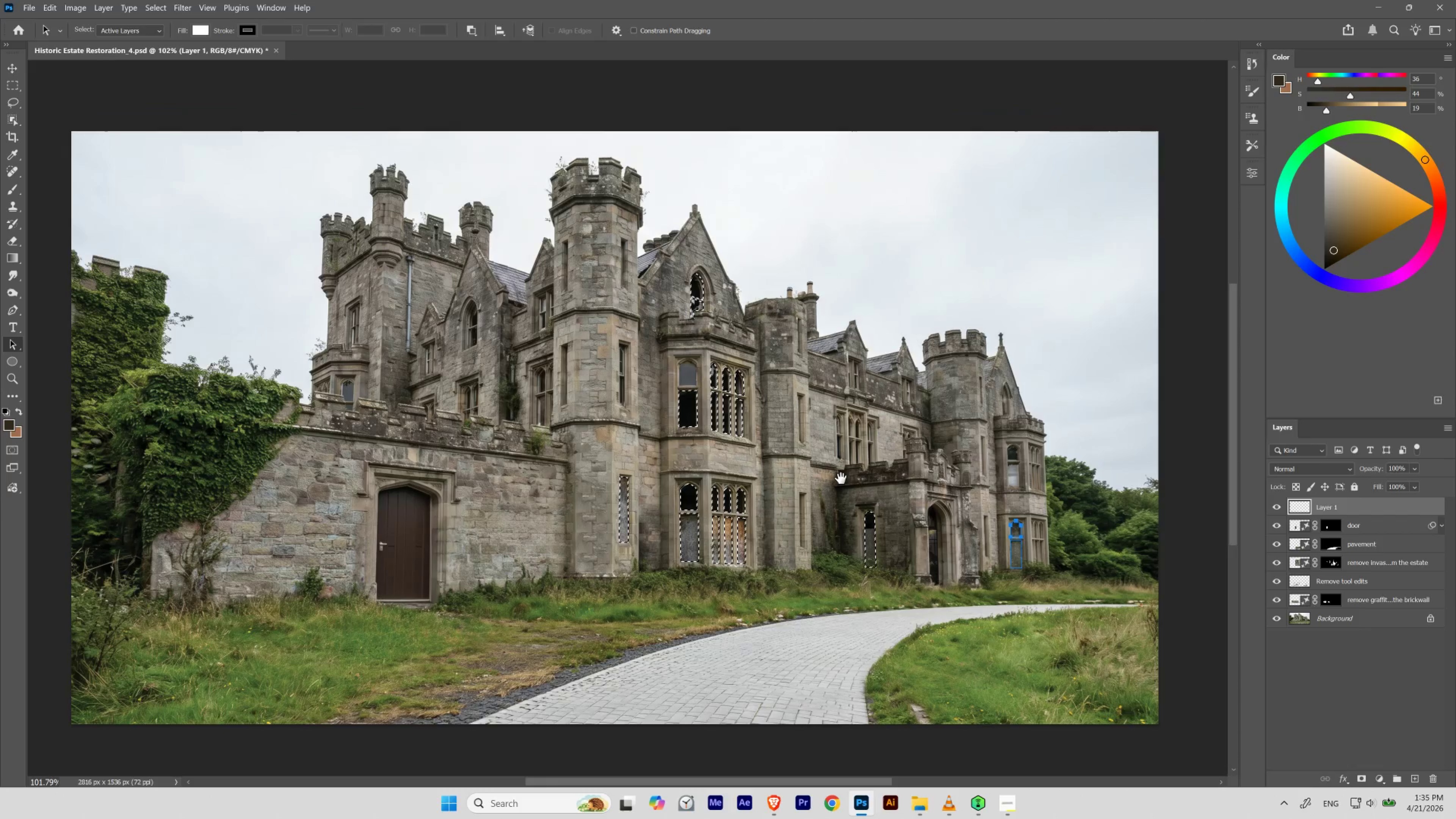 
left_click_drag(start_coordinate=[845, 404], to_coordinate=[858, 413])
 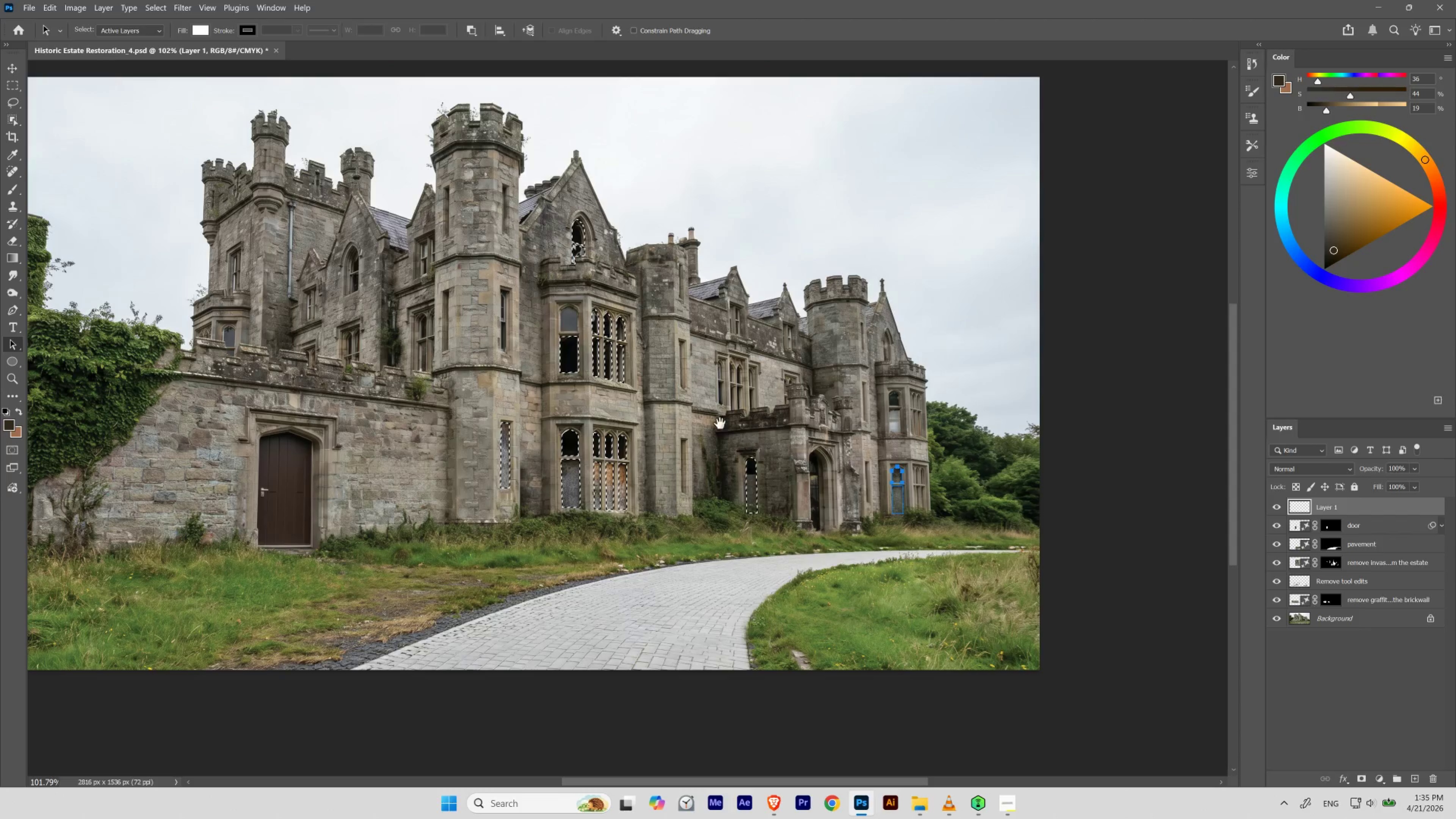 
hold_key(key=Space, duration=1.06)
 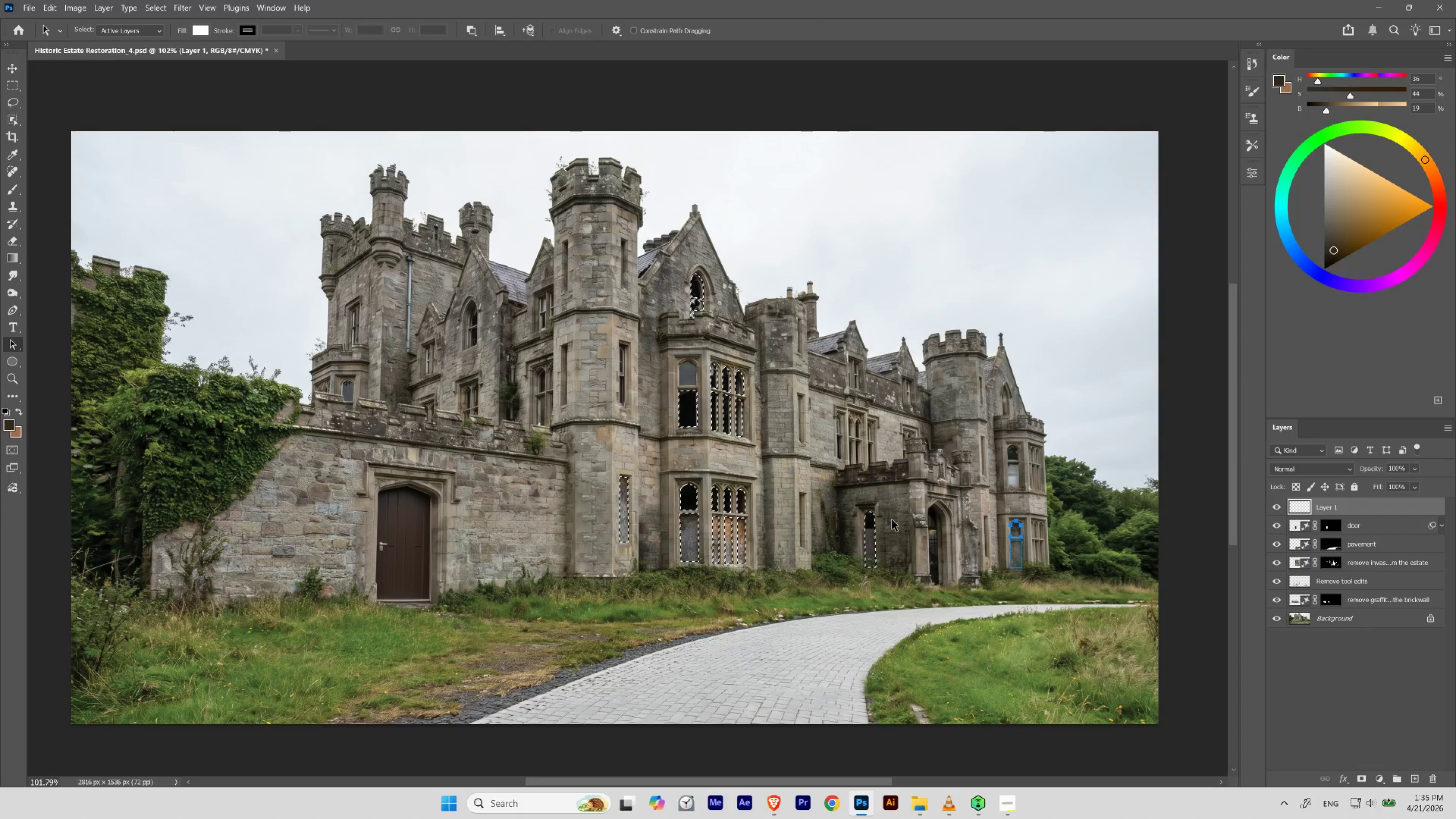 
left_click_drag(start_coordinate=[722, 424], to_coordinate=[841, 478])
 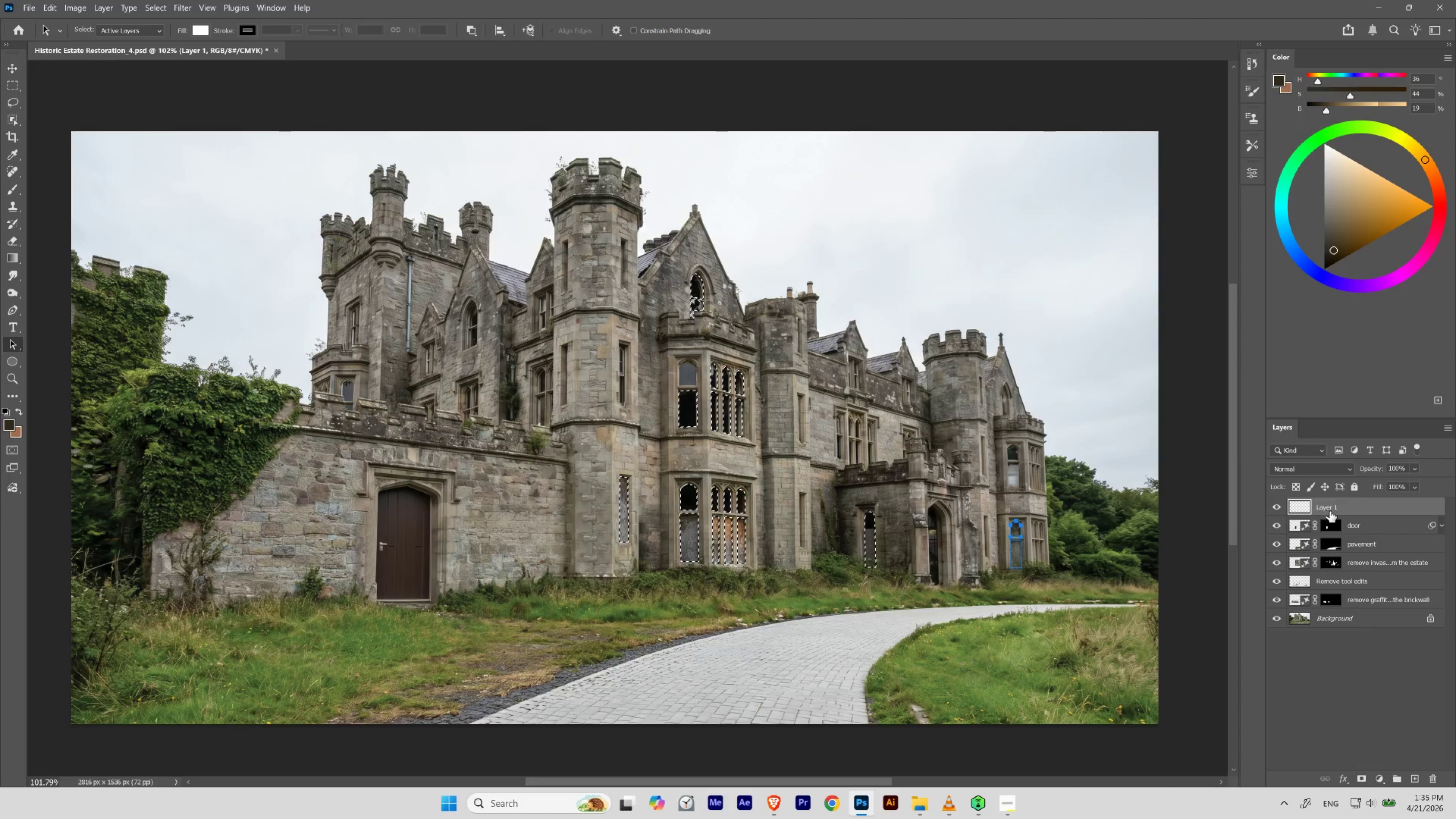 
left_click([1352, 519])
 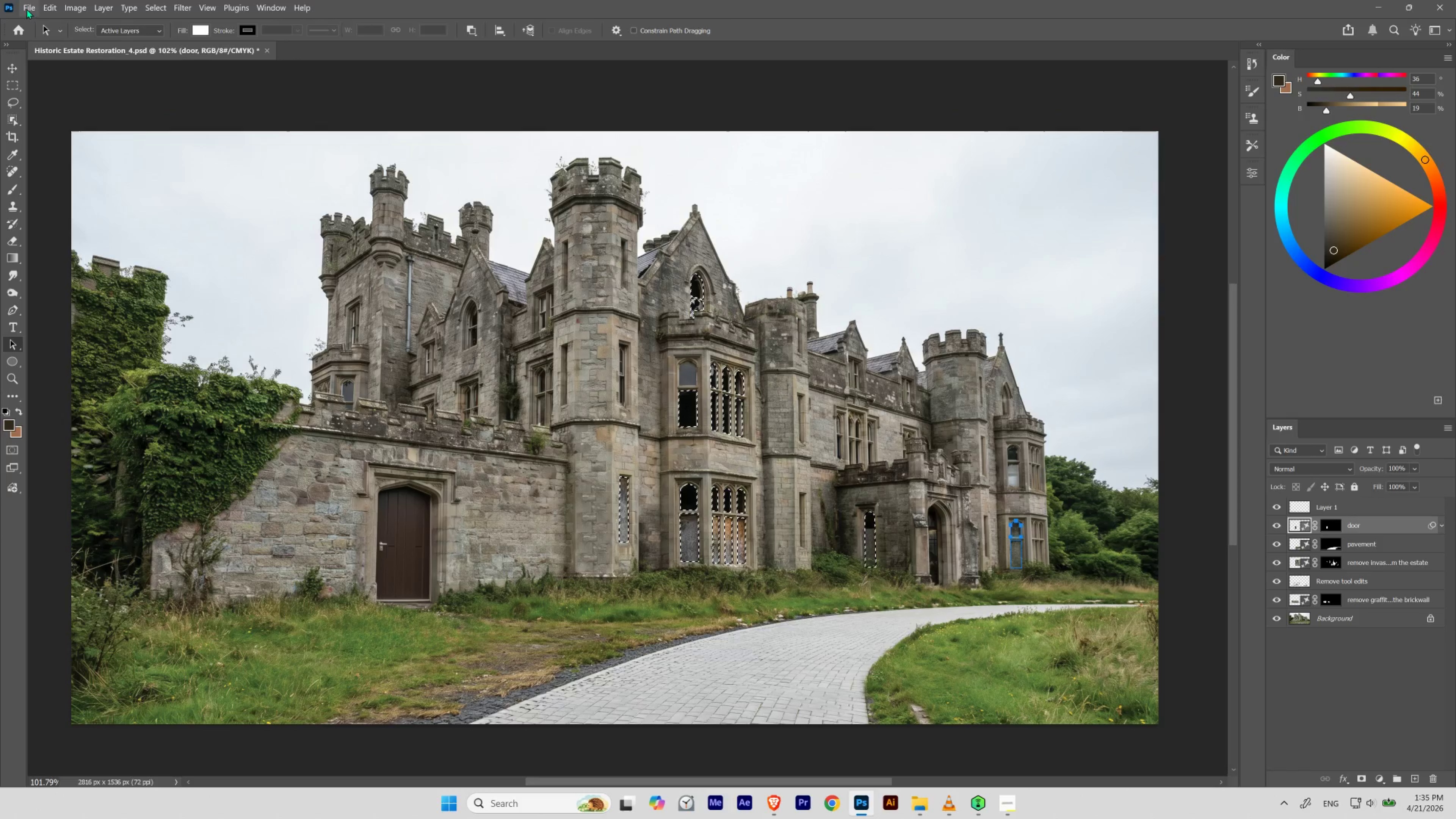 
left_click([47, 6])
 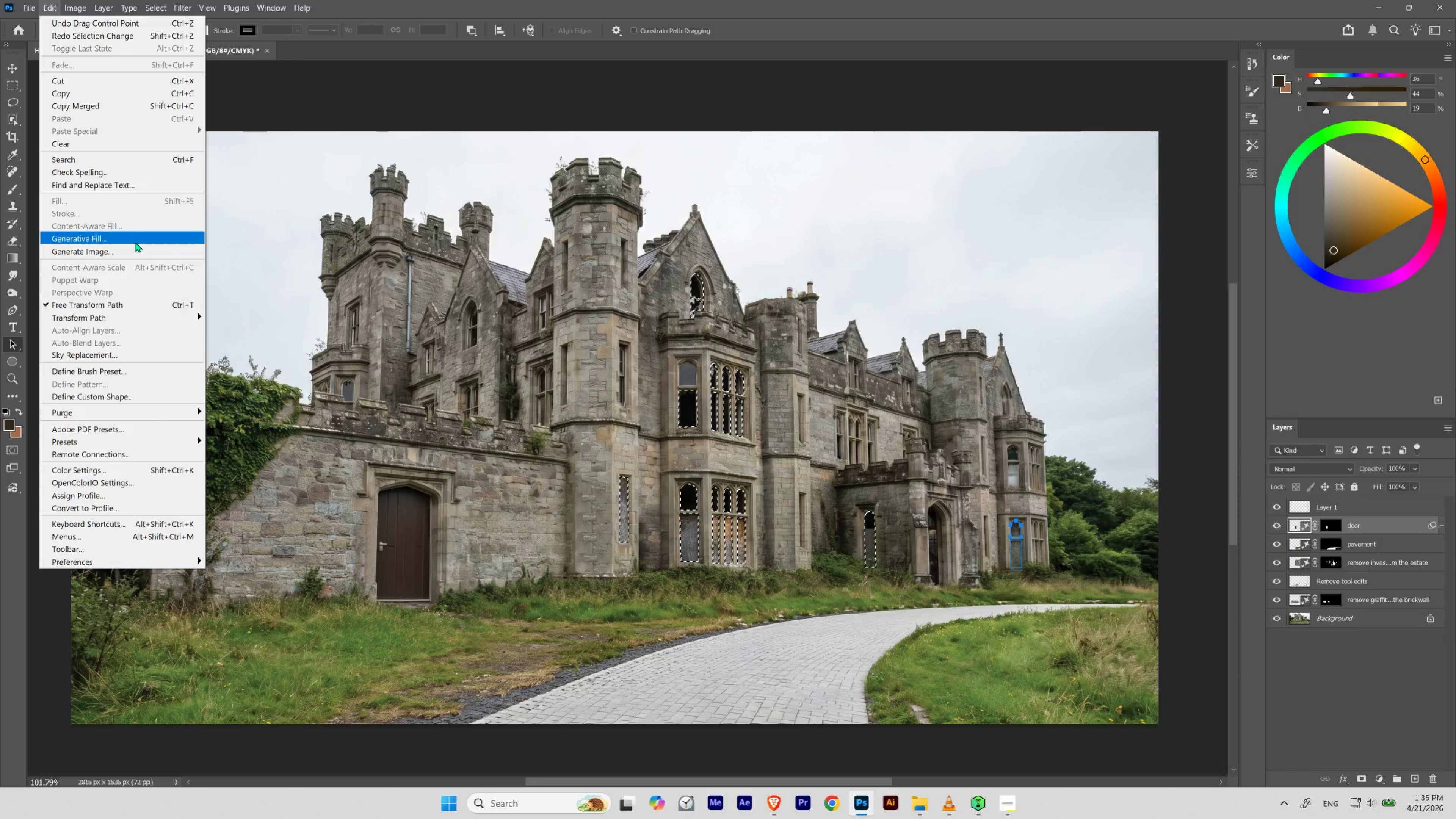 
left_click([135, 242])
 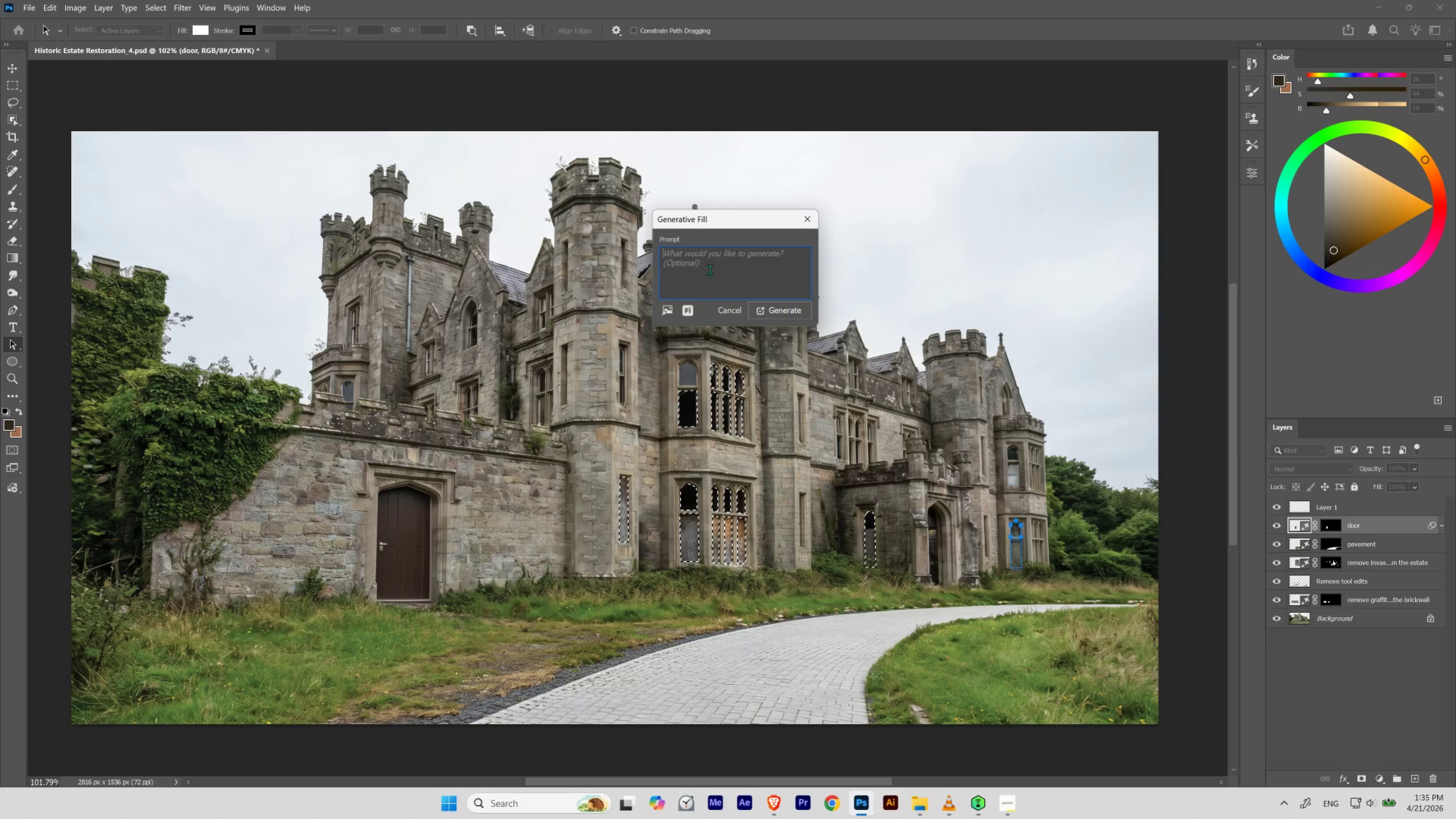 
type(create win)
key(Backspace)
key(Backspace)
key(Backspace)
type(glass fro this house's windows)
 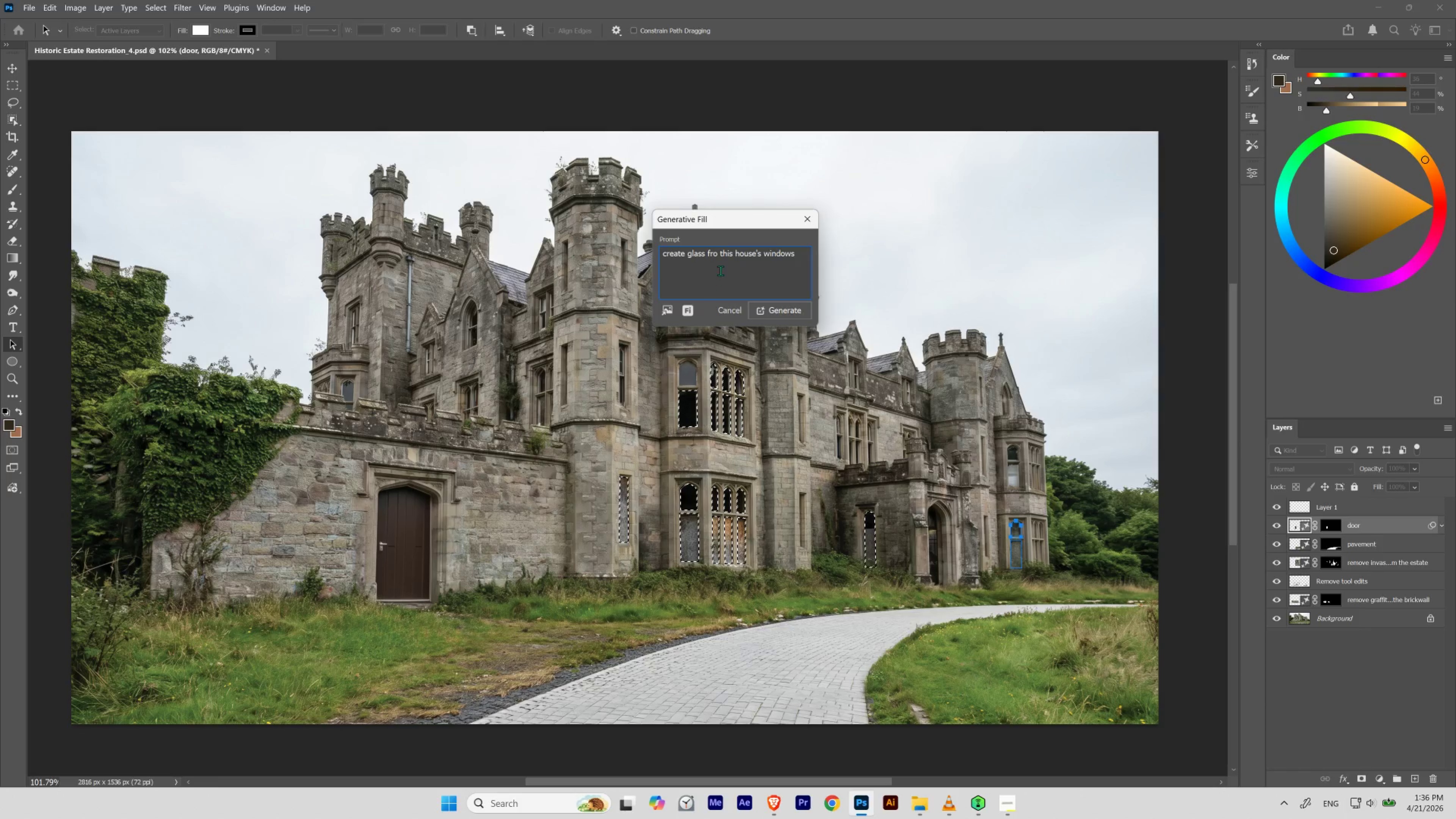 
left_click([716, 259])
 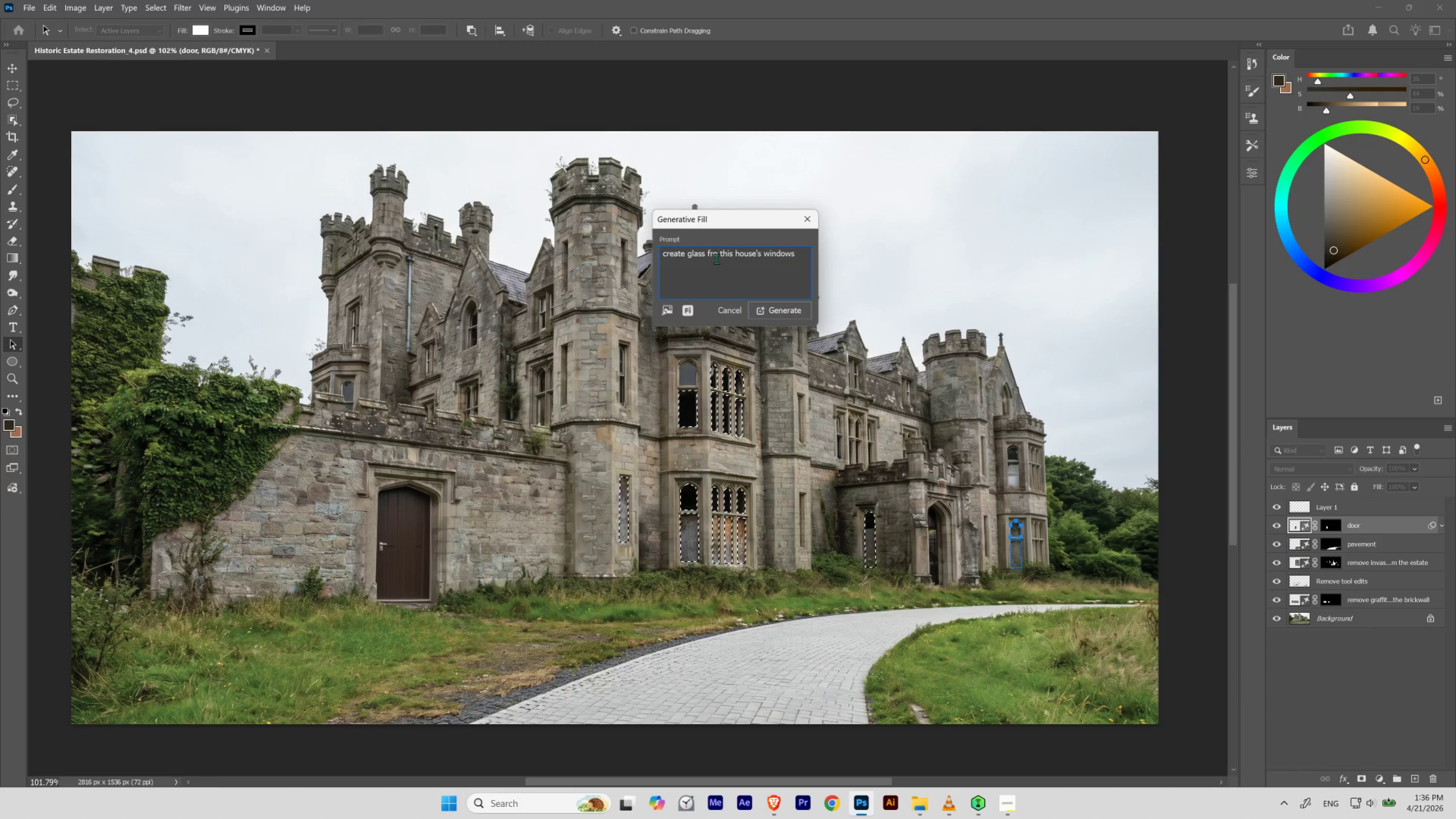 
key(Backspace)
key(Backspace)
type(or)
 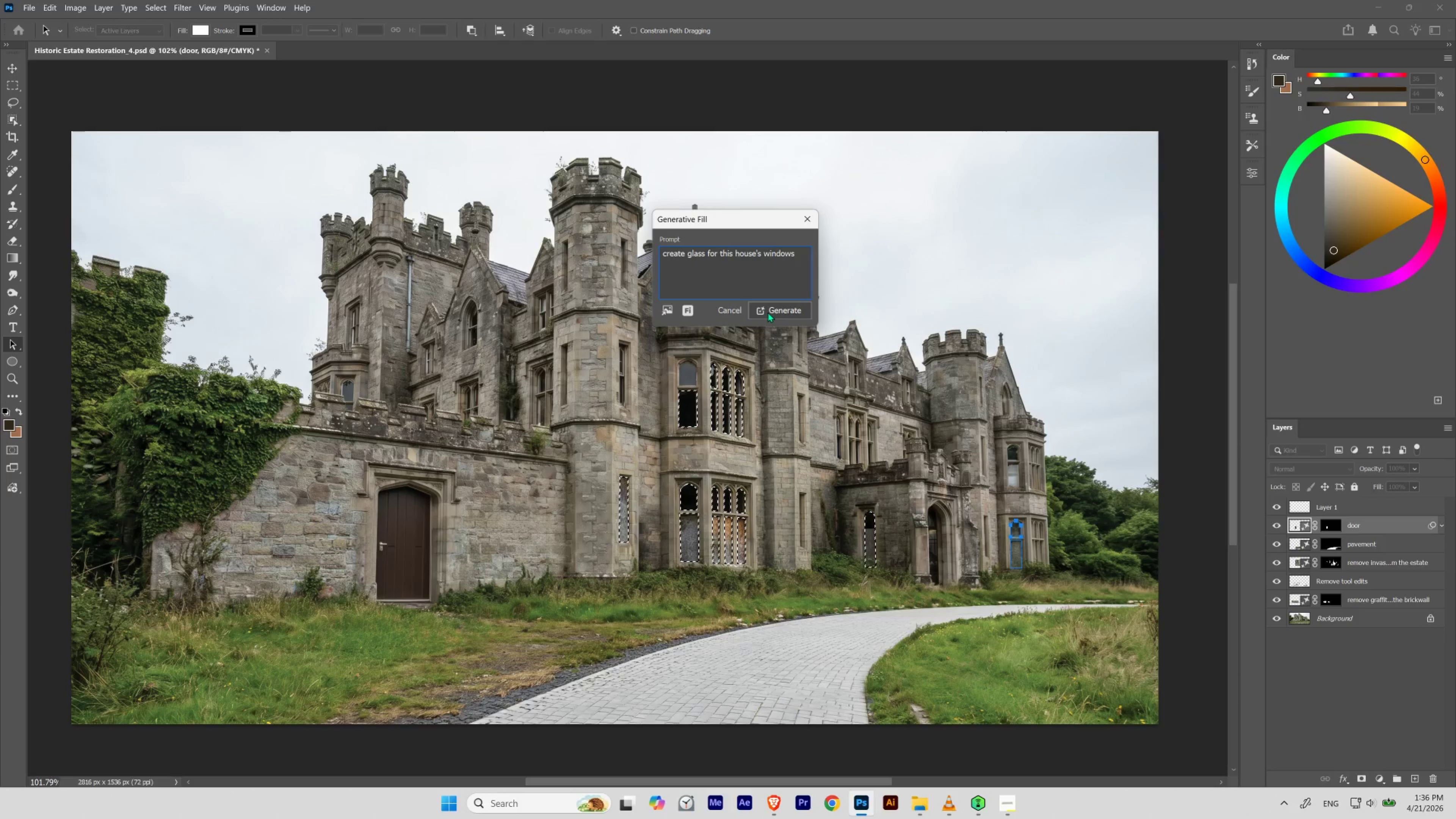 
left_click([772, 312])
 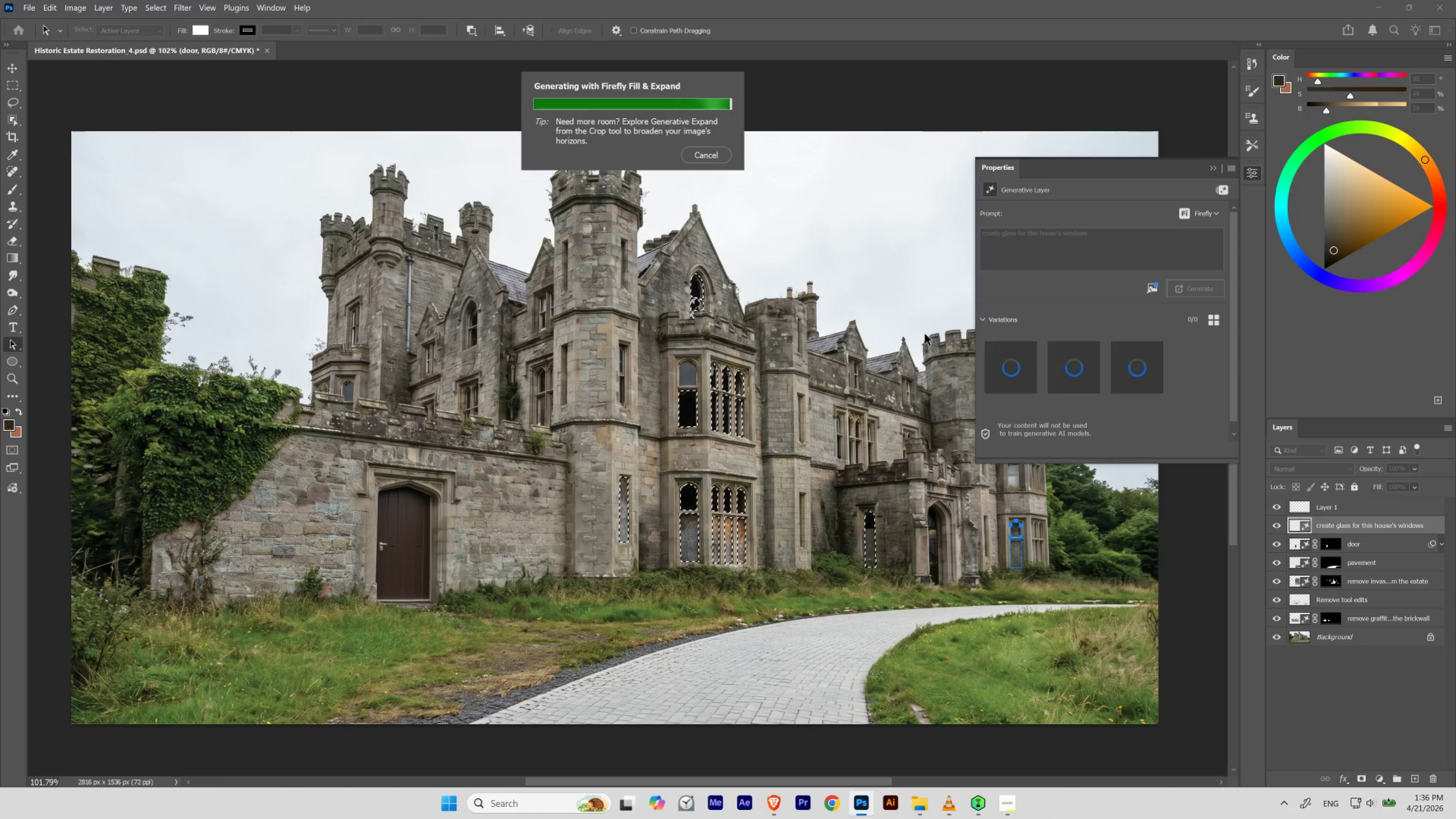 
wait(39.99)
 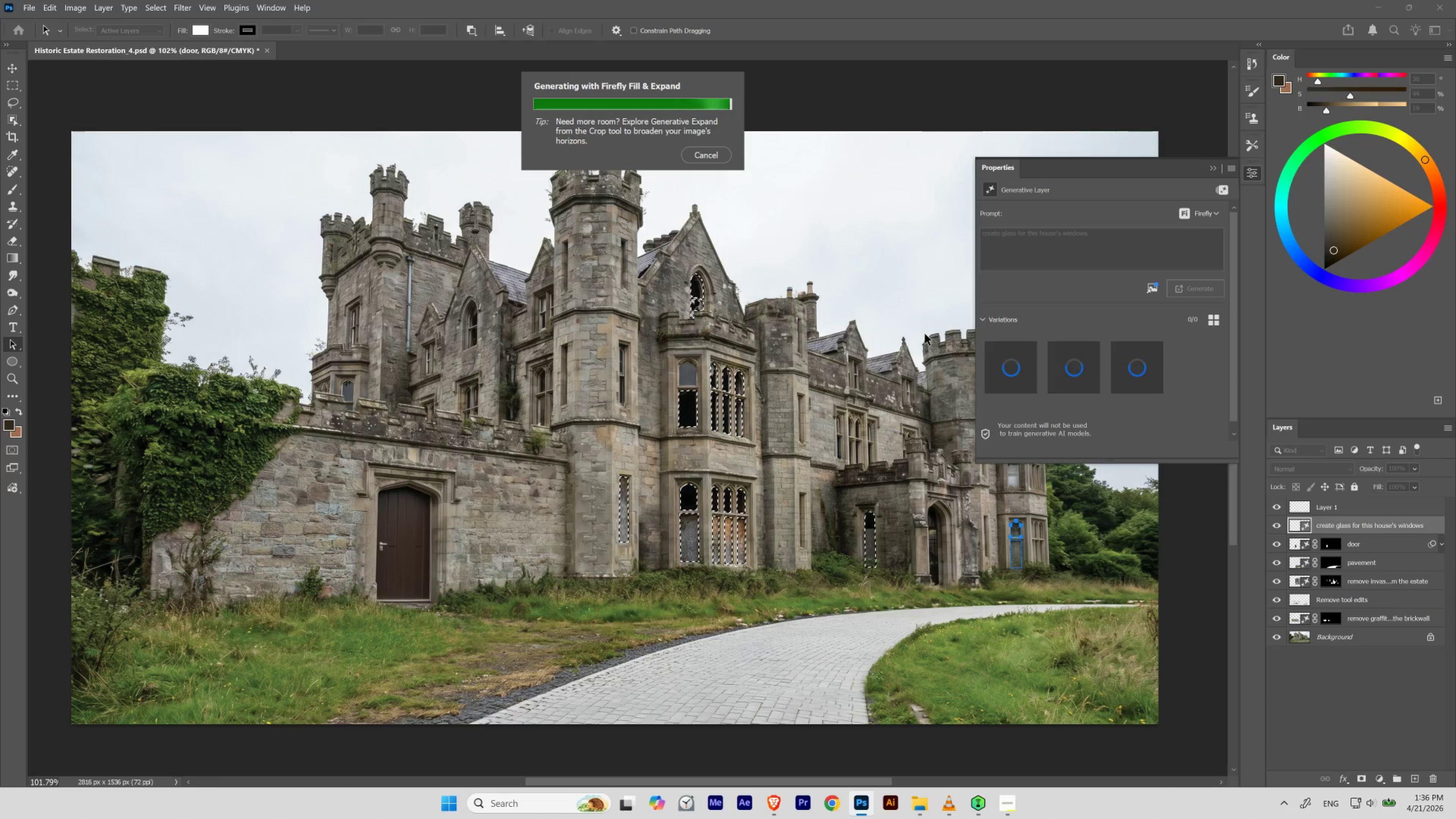 
left_click([1211, 169])
 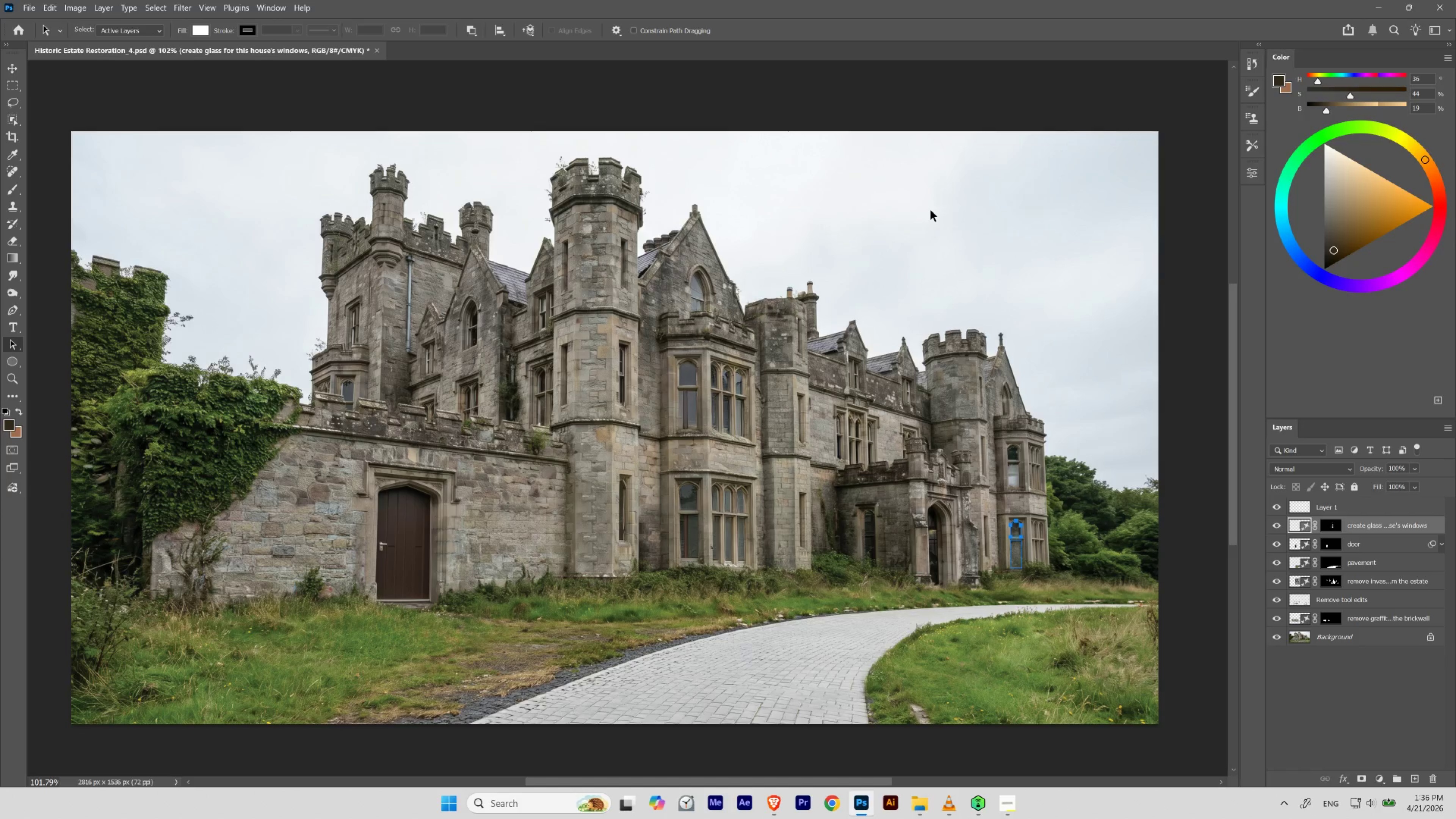 
wait(7.28)
 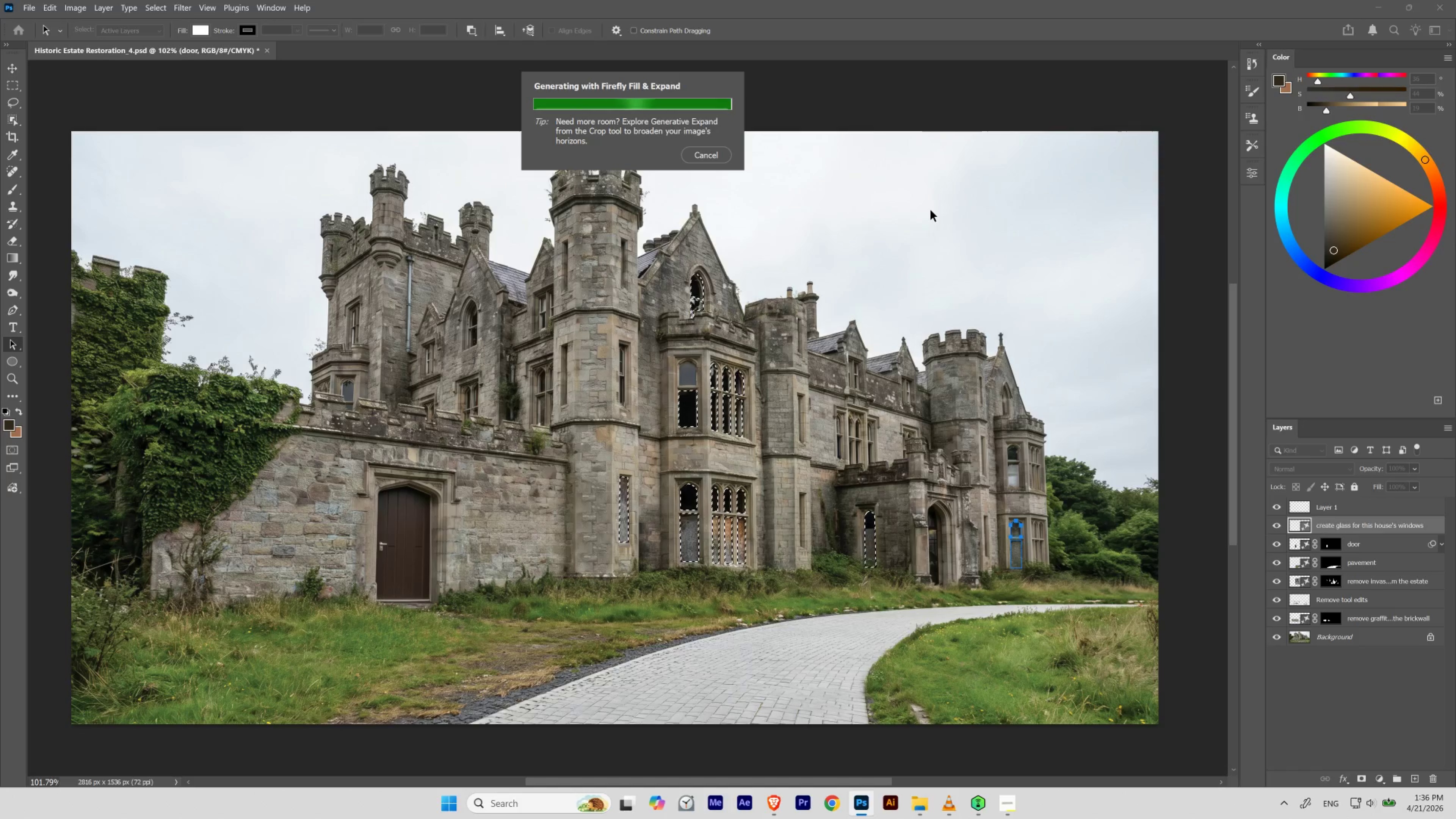 
left_click([1304, 528])
 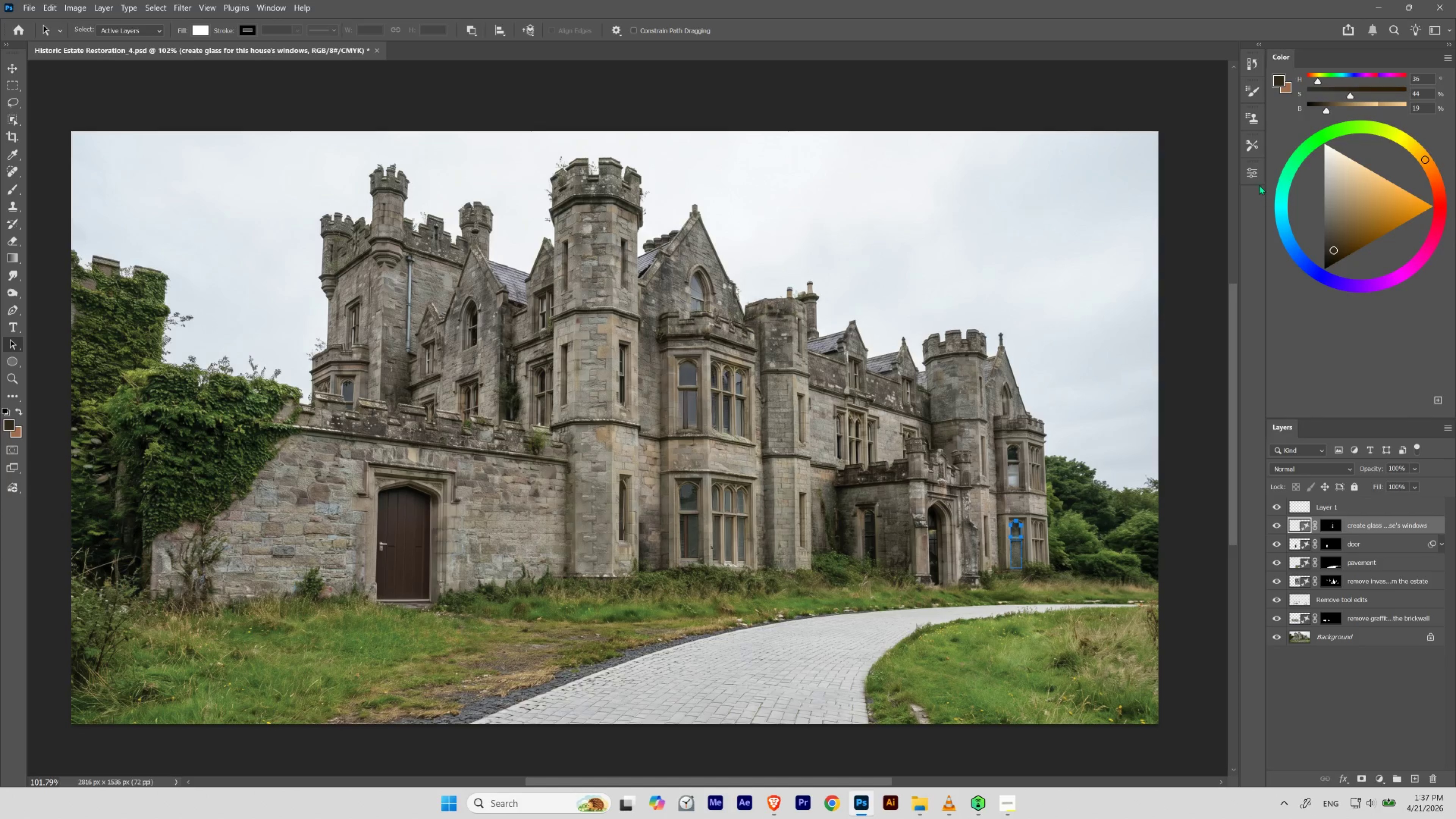 
left_click([1251, 174])
 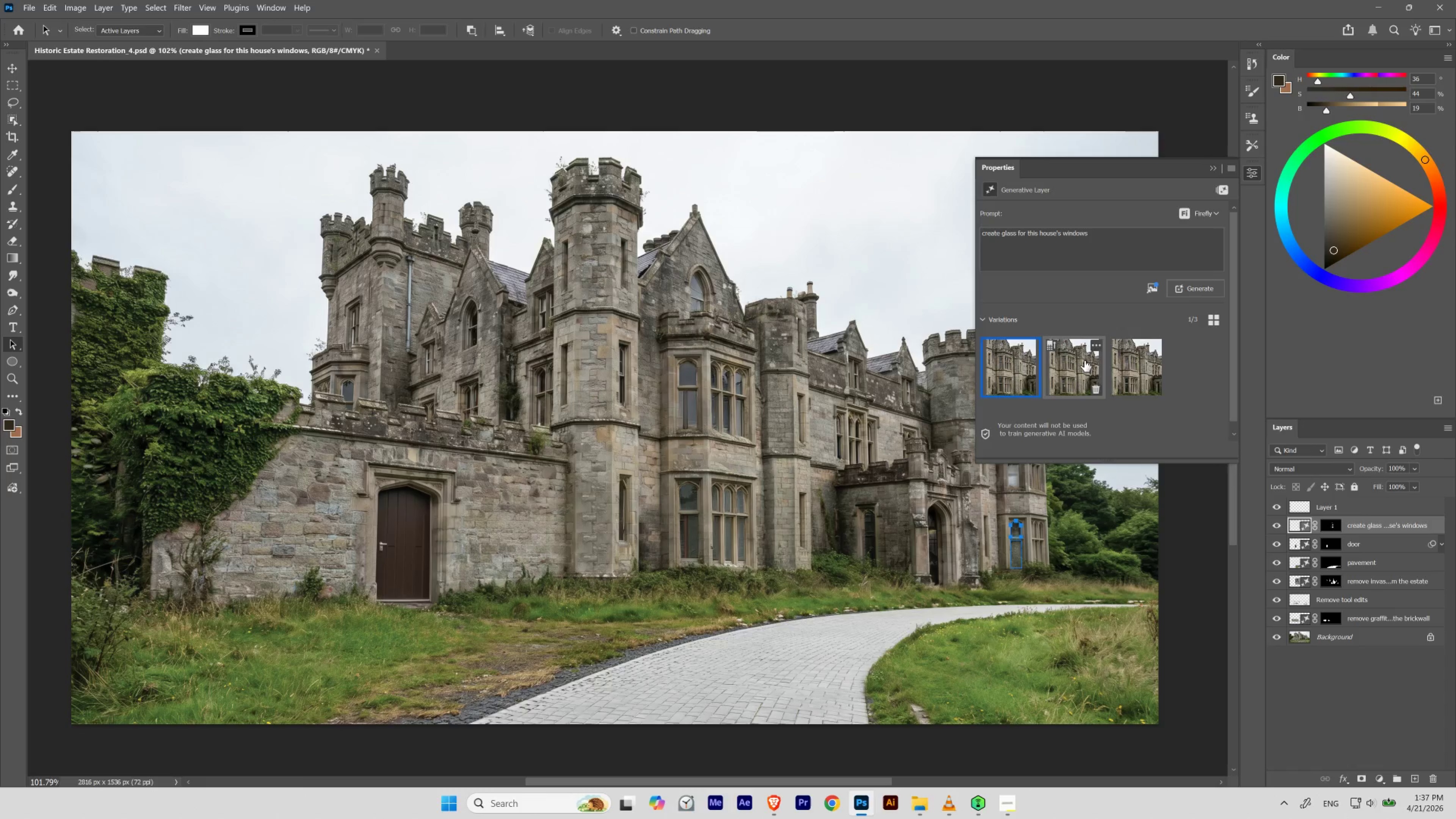 
left_click([1084, 360])
 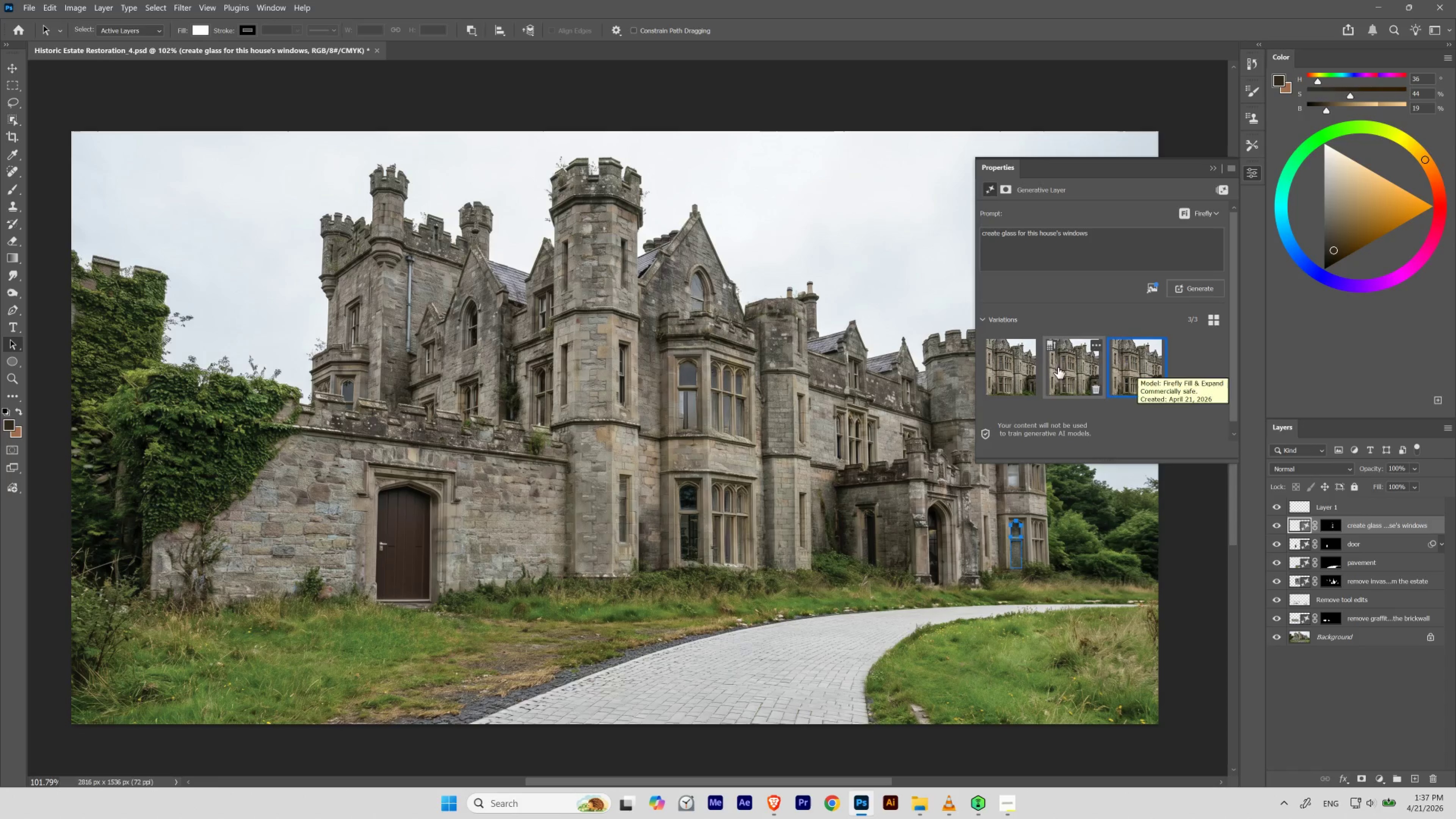 
left_click([1010, 368])
 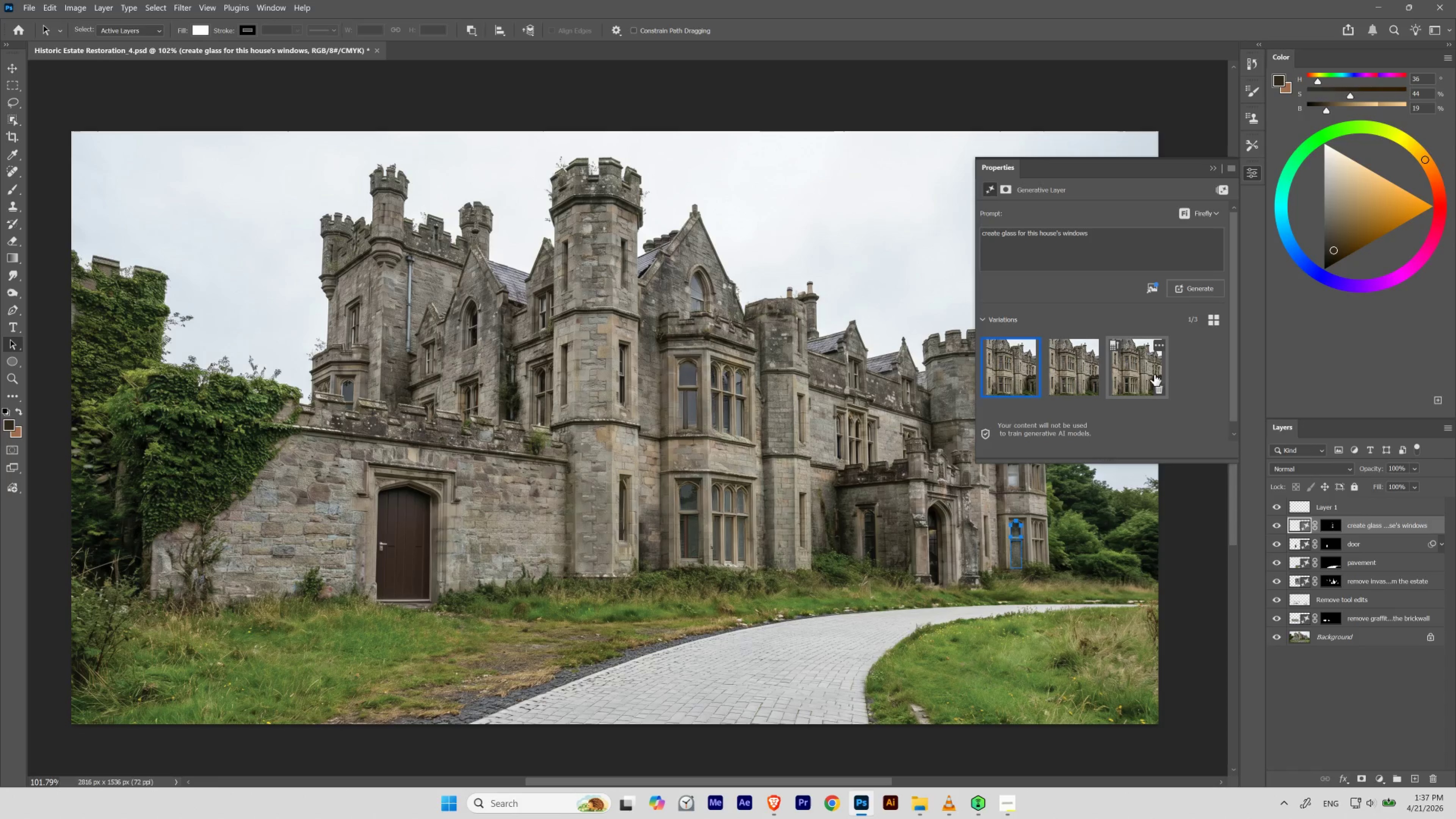 
left_click([1148, 374])
 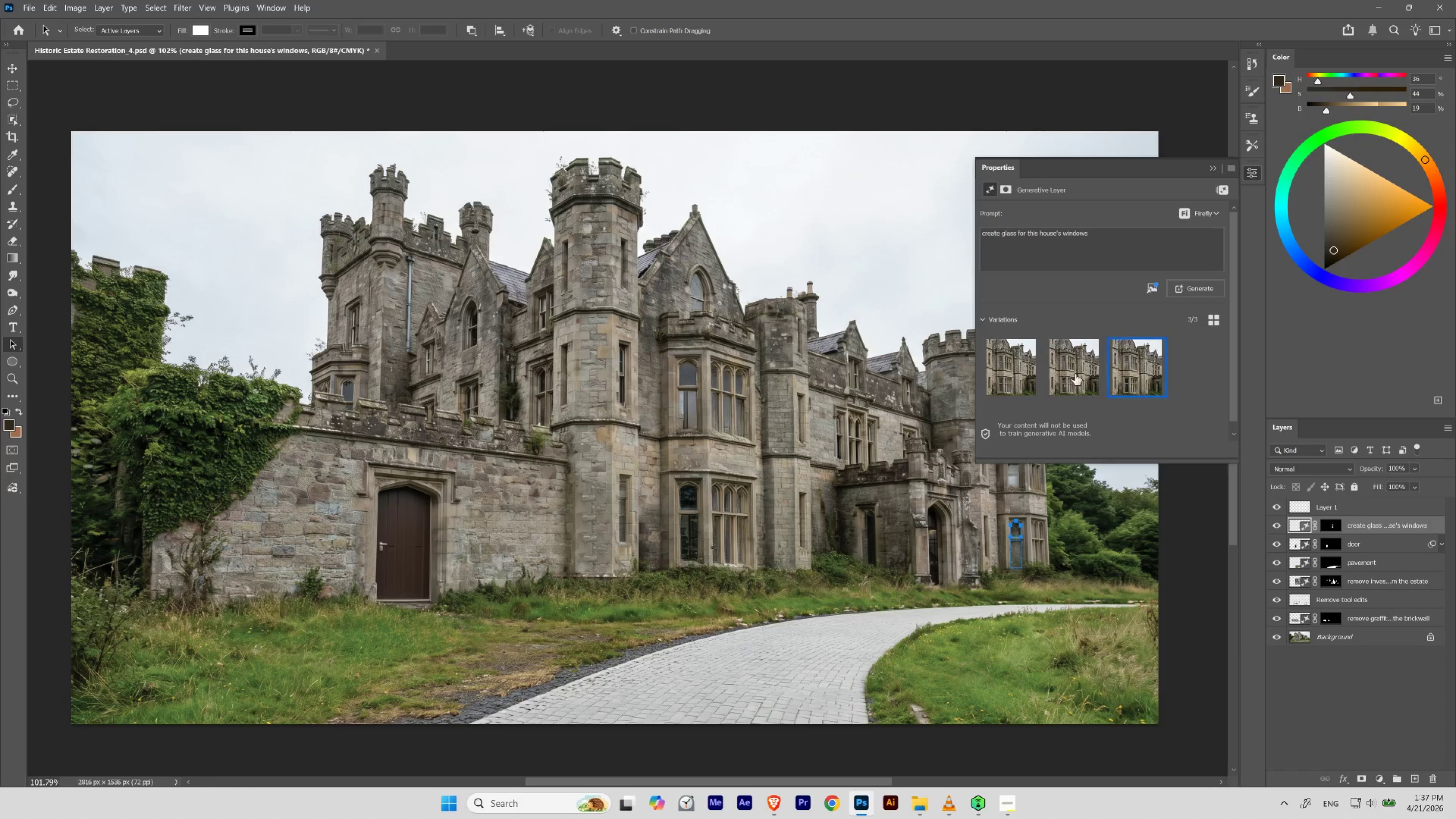 
left_click([1027, 368])
 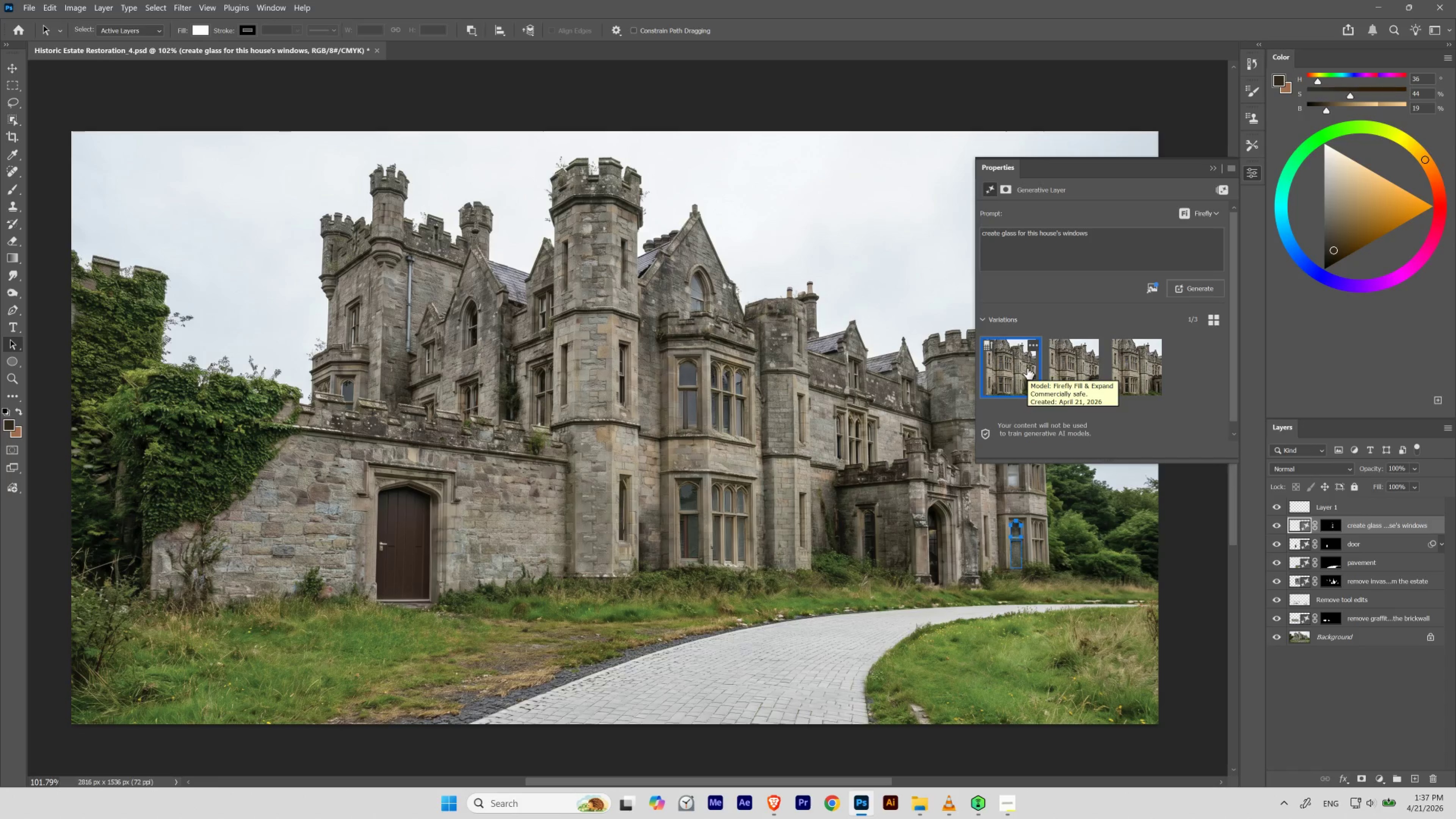 
left_click([1145, 369])
 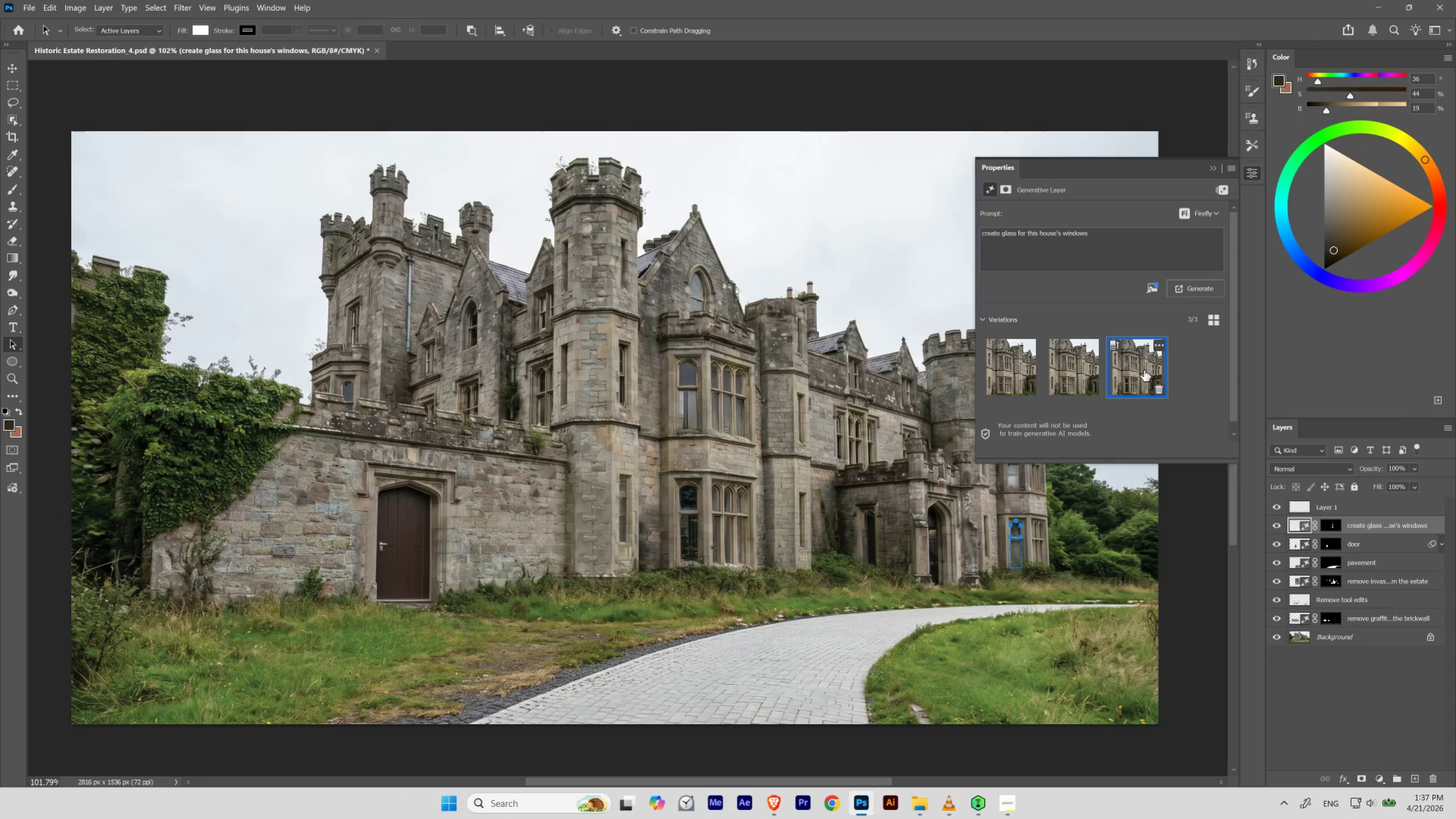 
left_click([1014, 368])
 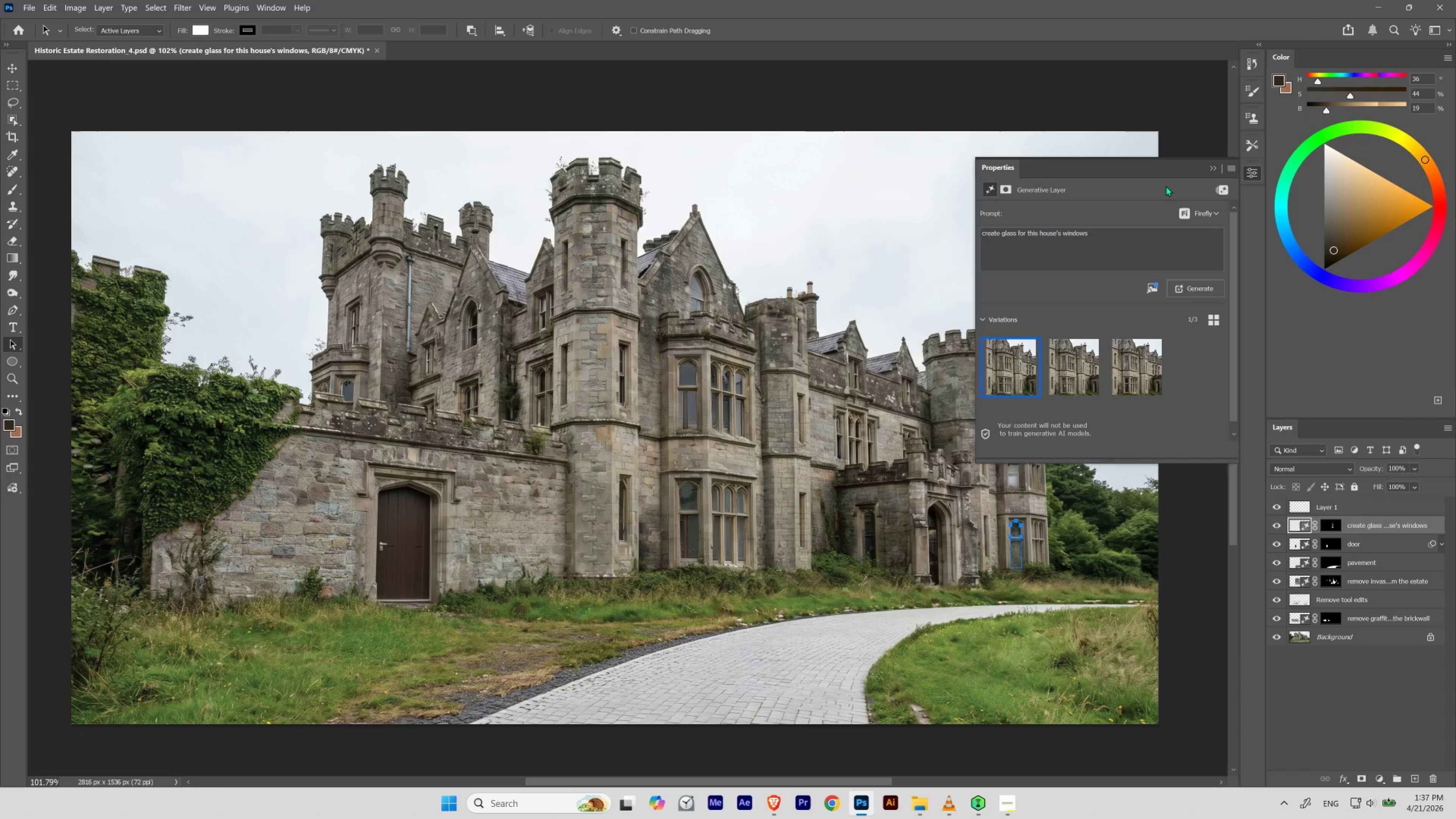 
left_click([1210, 165])
 